 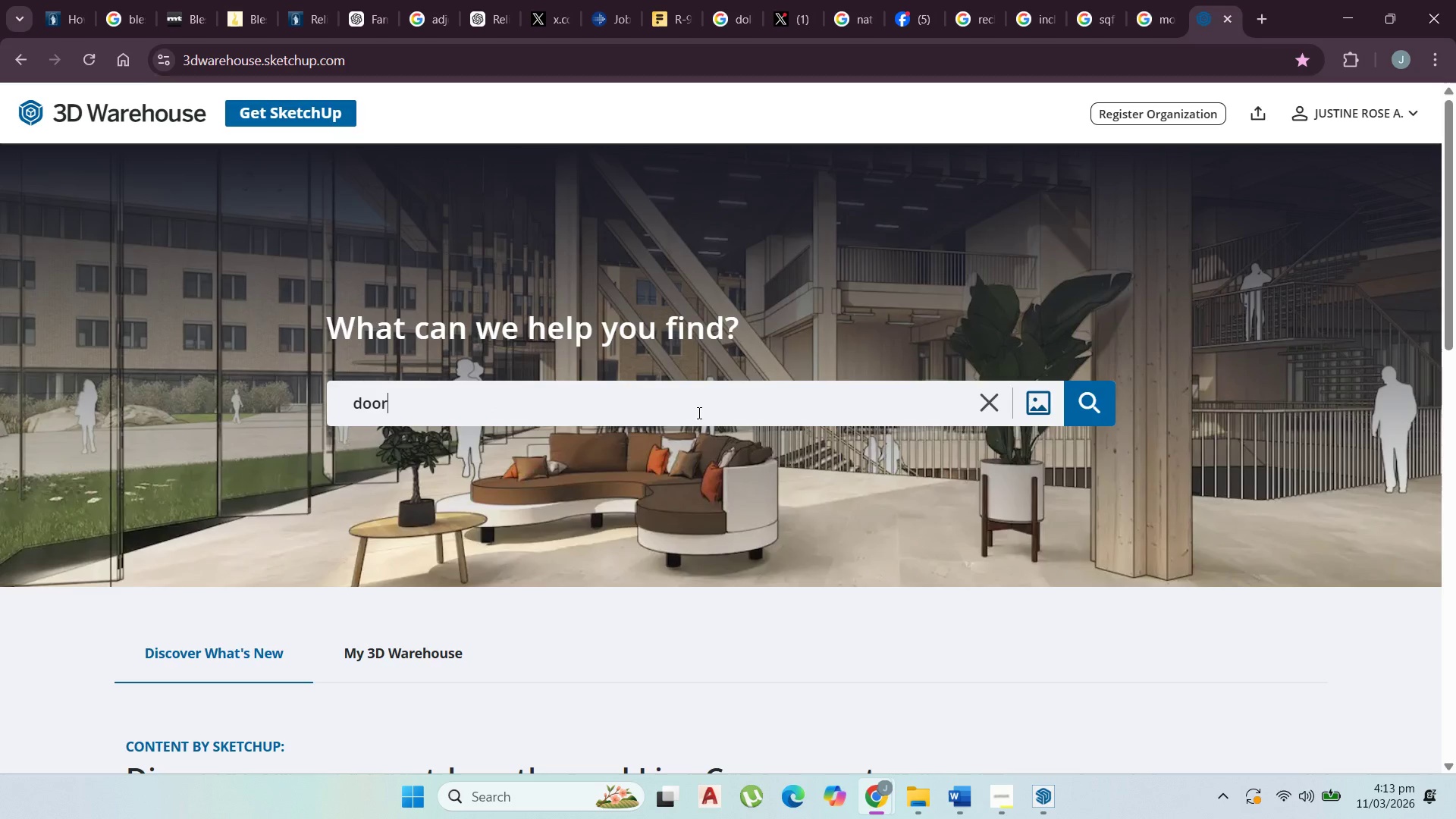 
key(Enter)
 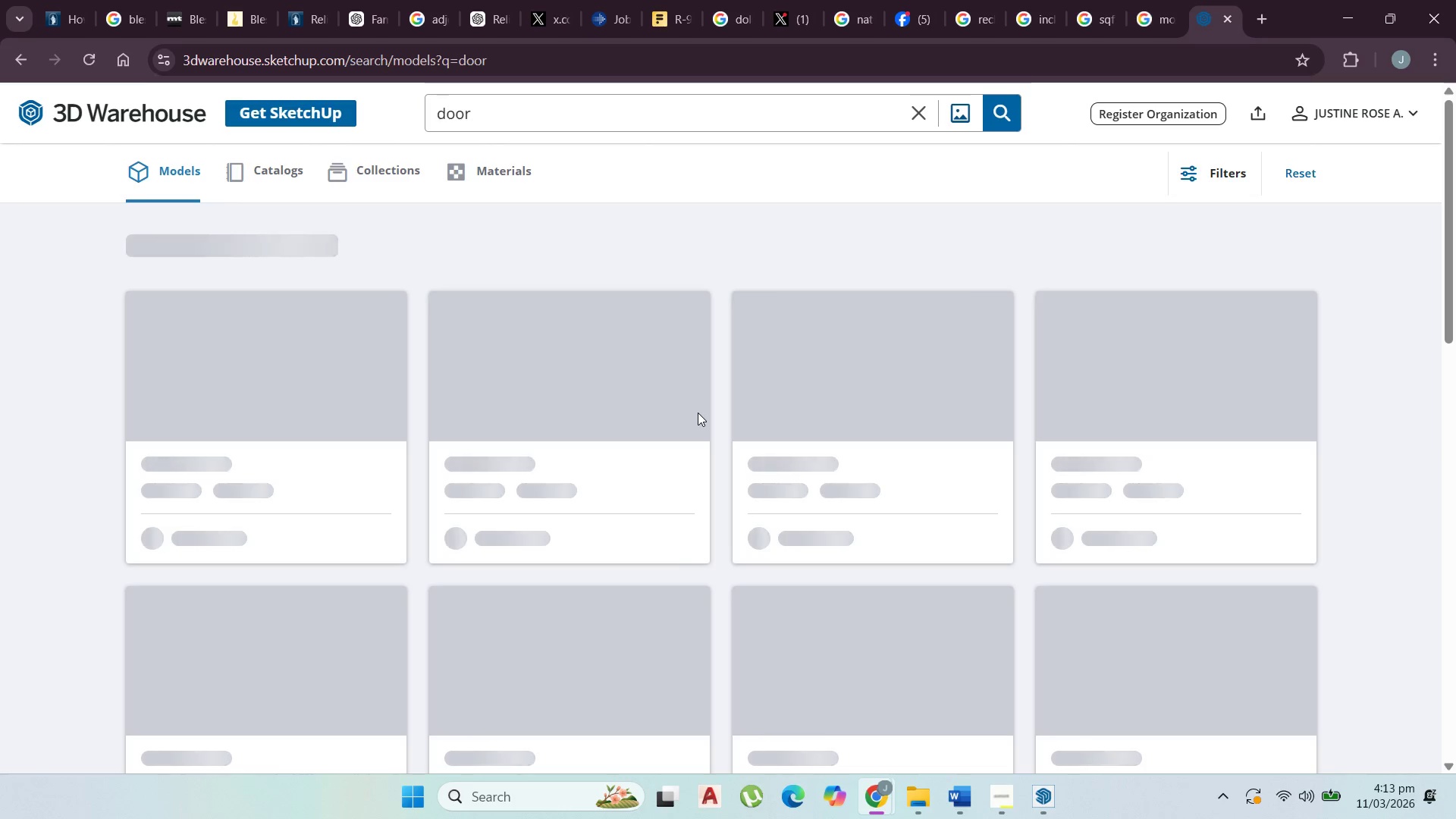 
mouse_move([791, 297])
 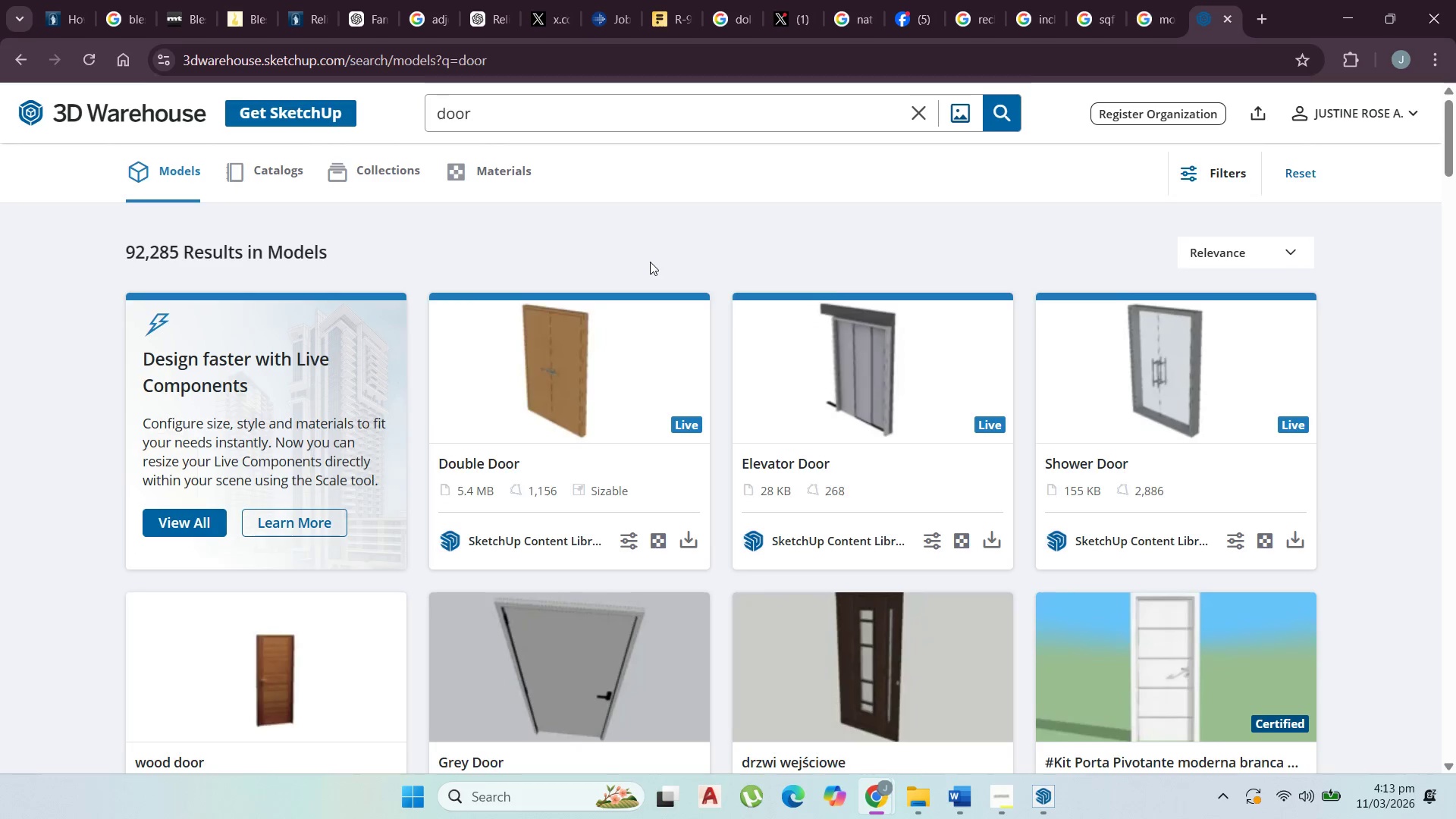 
scroll: coordinate [759, 462], scroll_direction: down, amount: 7.0
 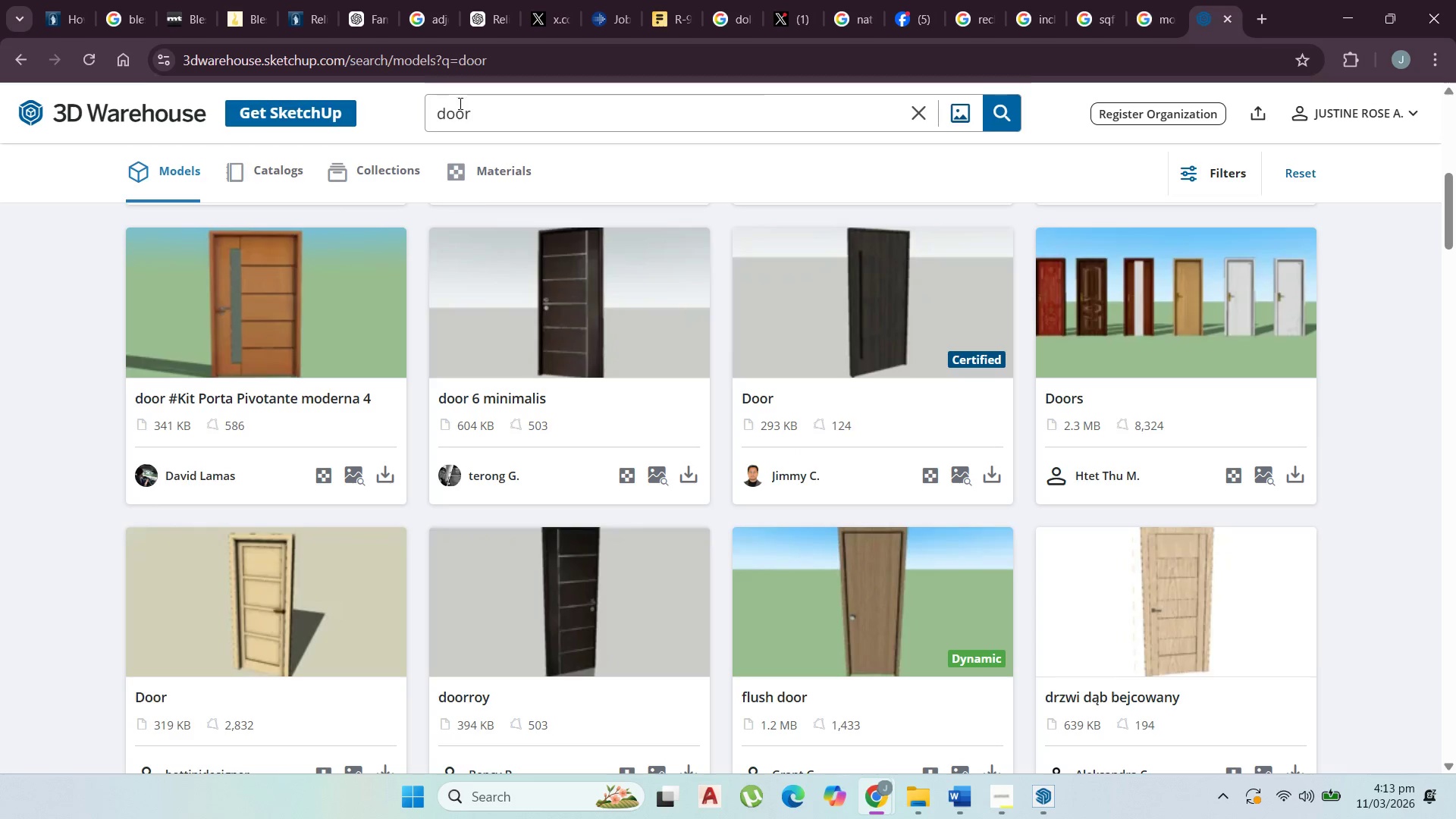 
left_click([439, 111])
 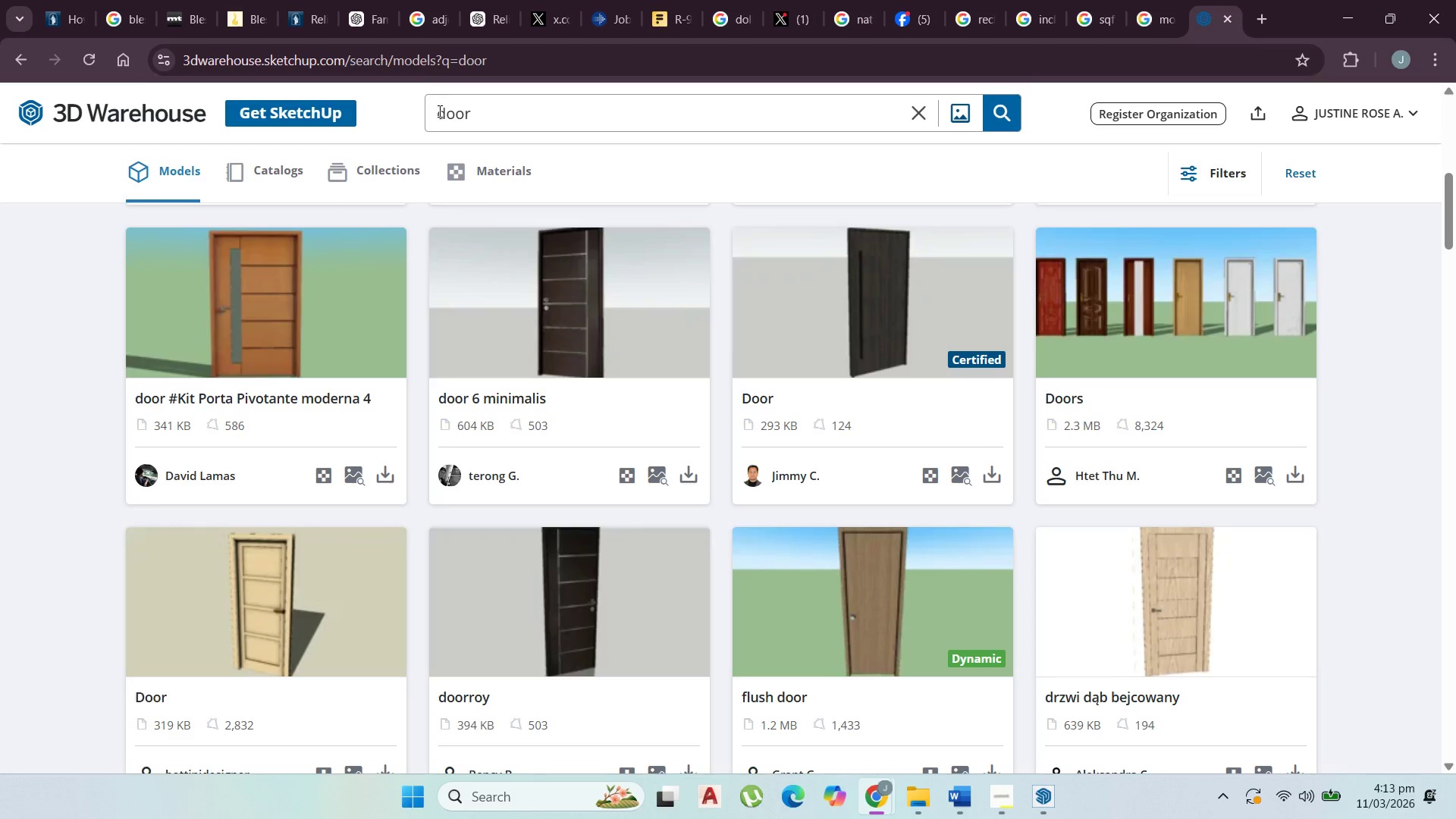 
type(main )
 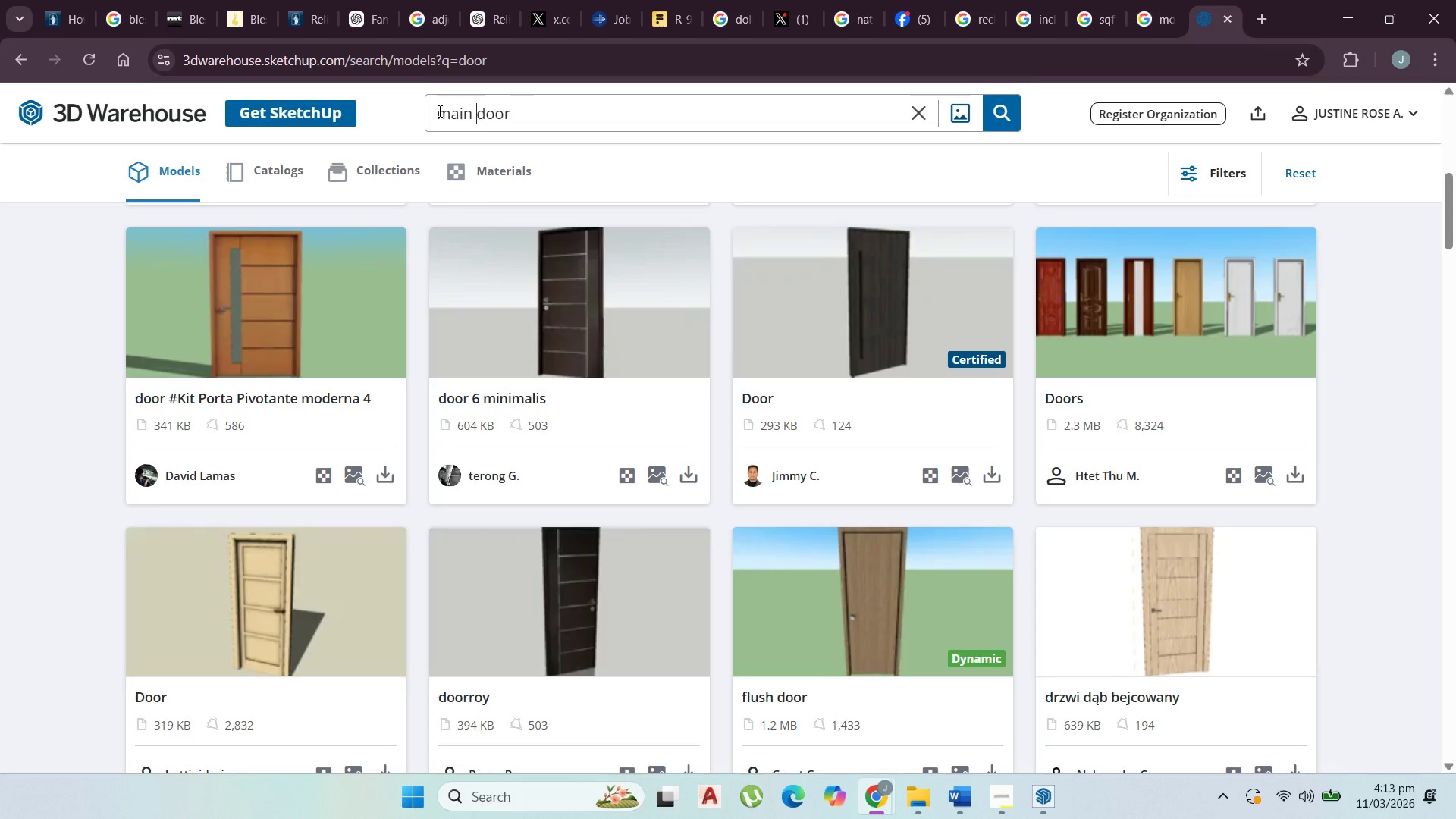 
key(Enter)
 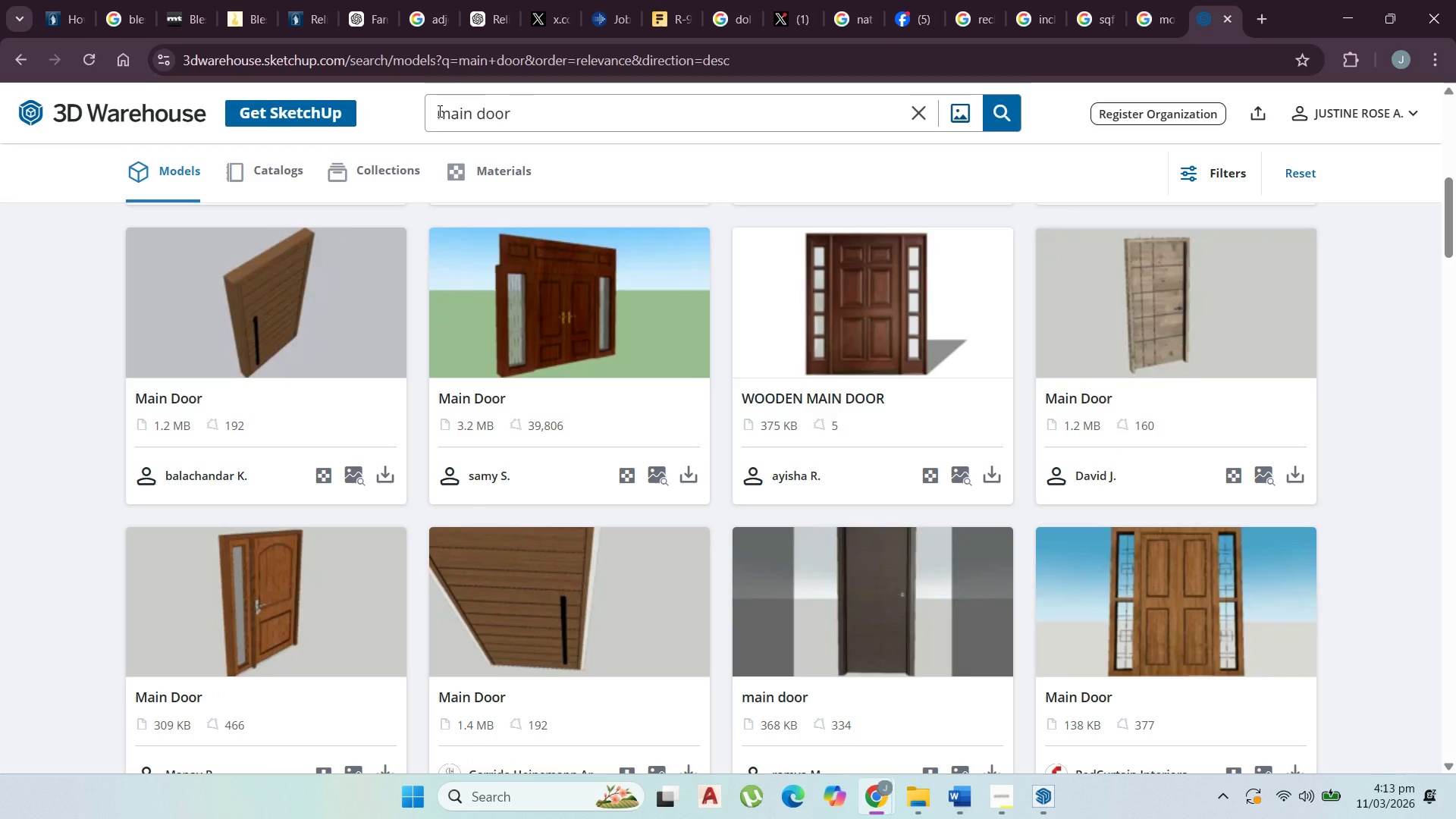 
wait(9.28)
 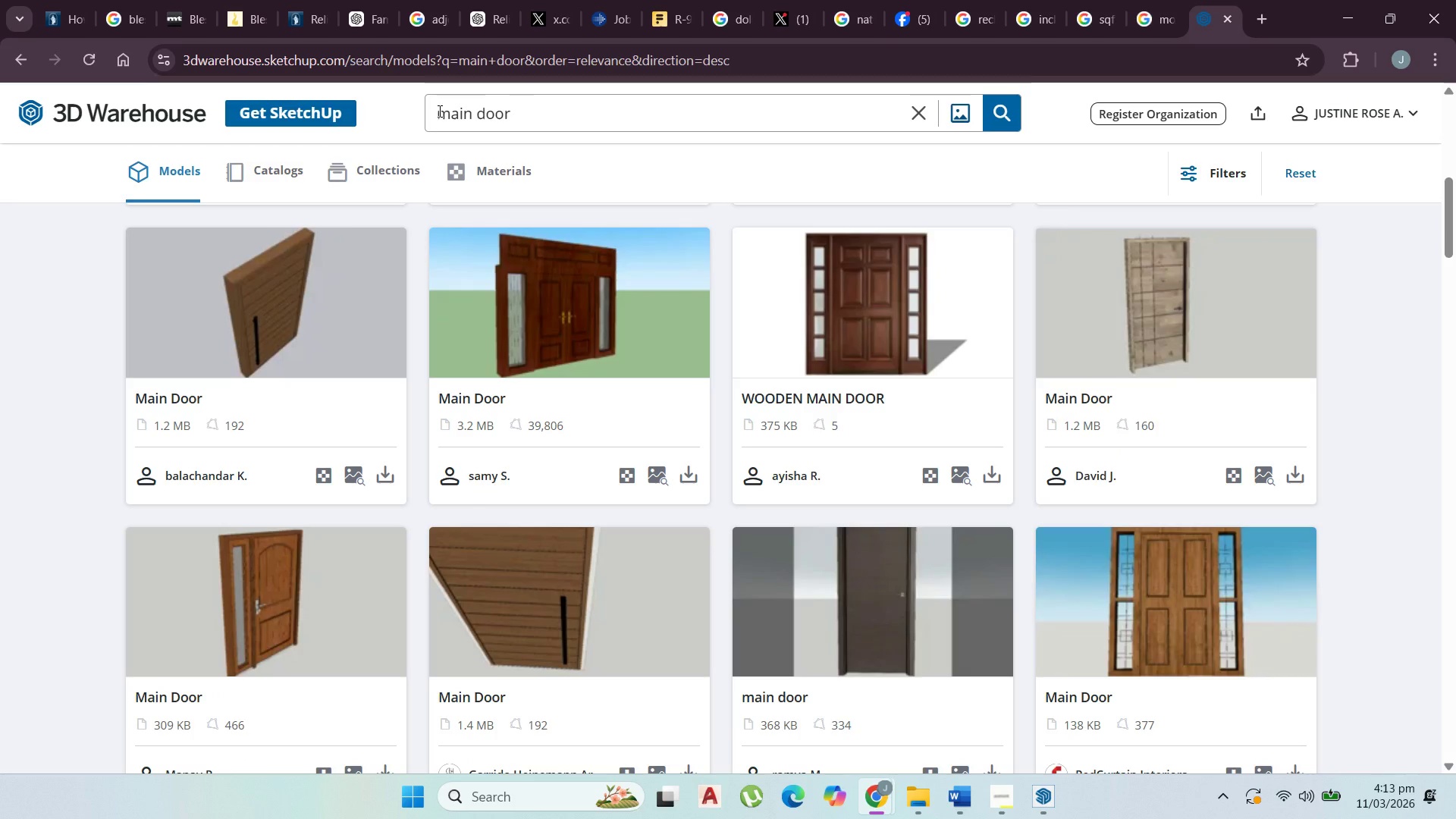 
scroll: coordinate [568, 379], scroll_direction: down, amount: 22.0
 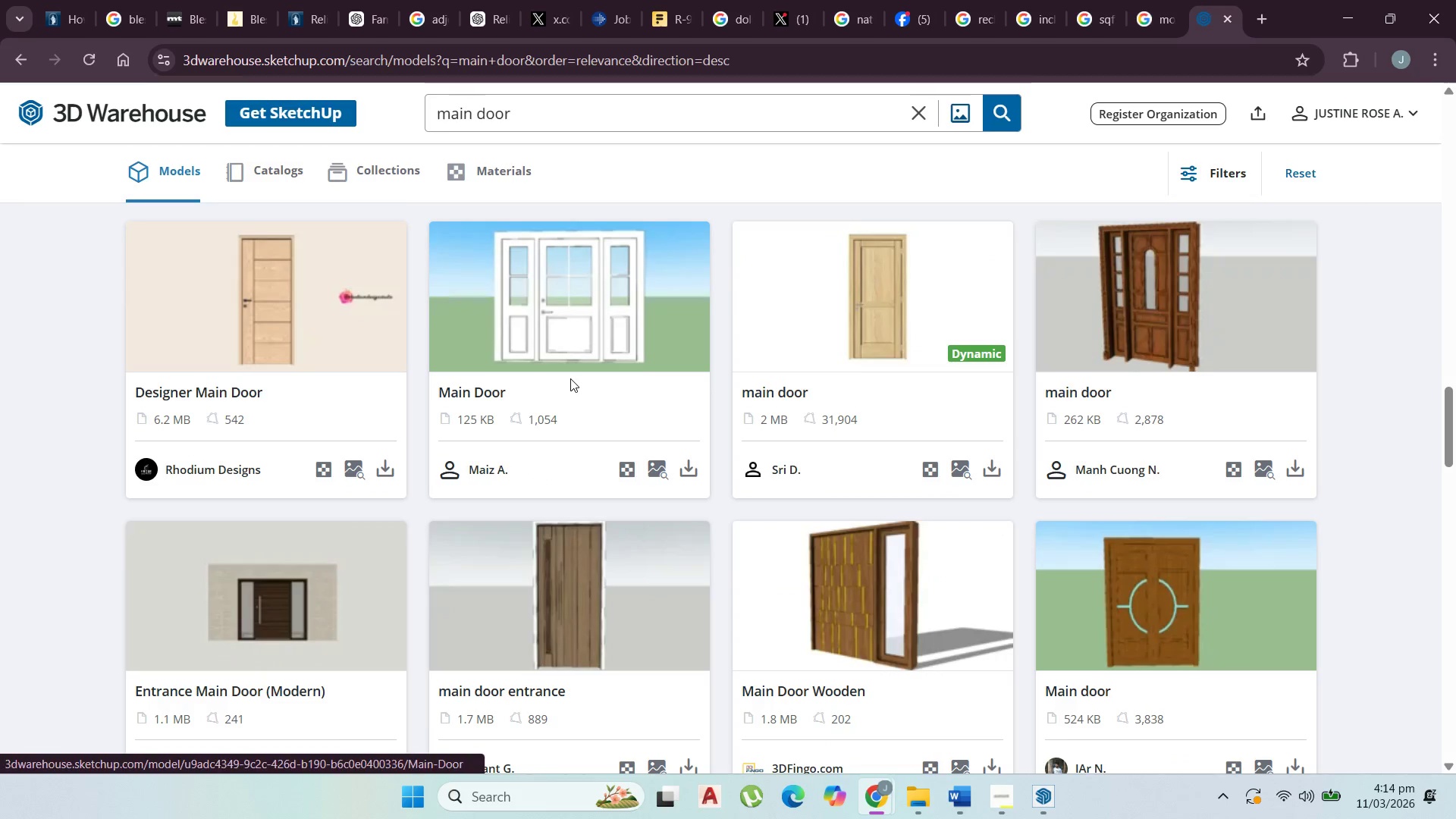 
scroll: coordinate [641, 463], scroll_direction: down, amount: 6.0
 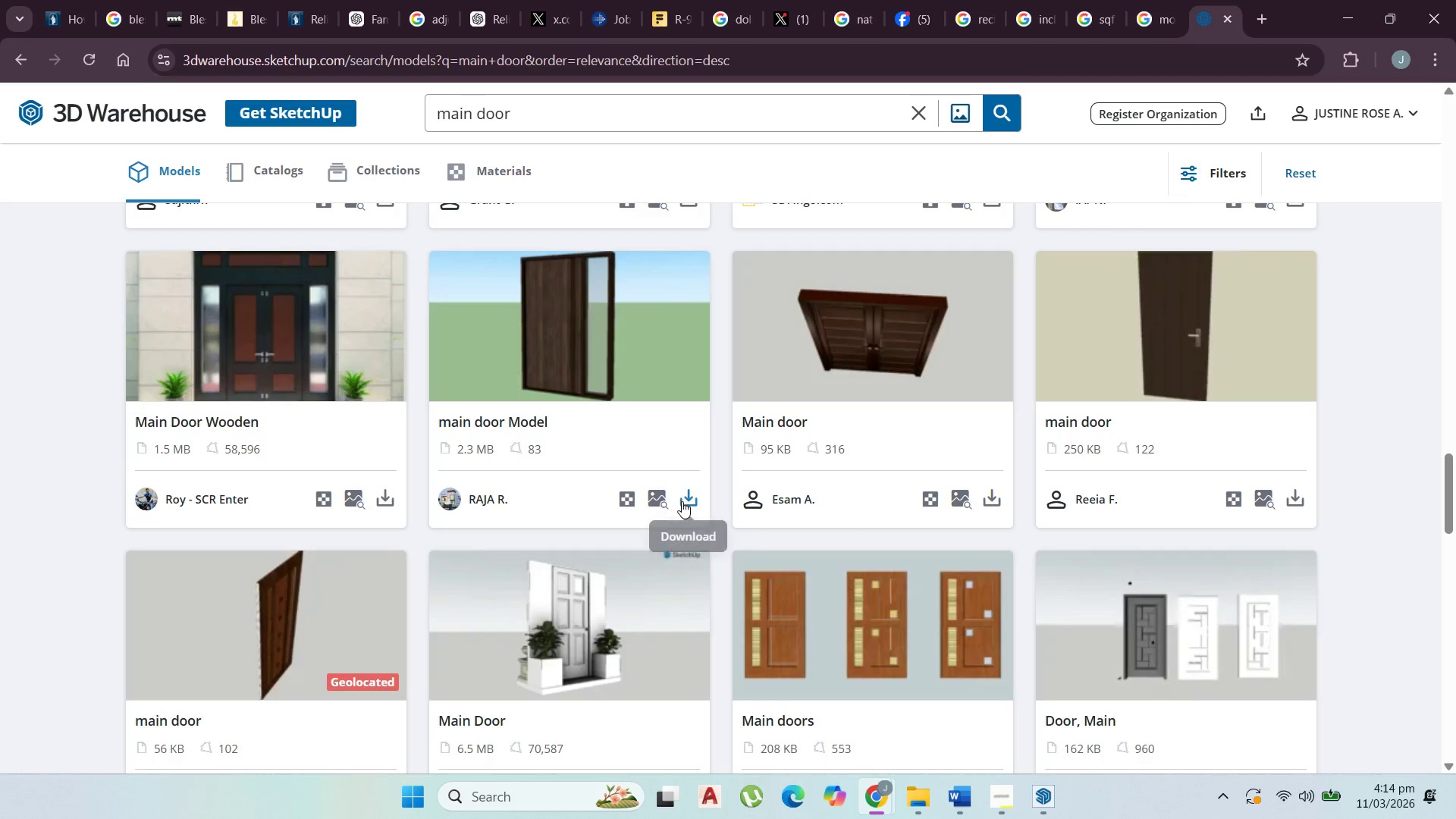 
left_click([684, 502])
 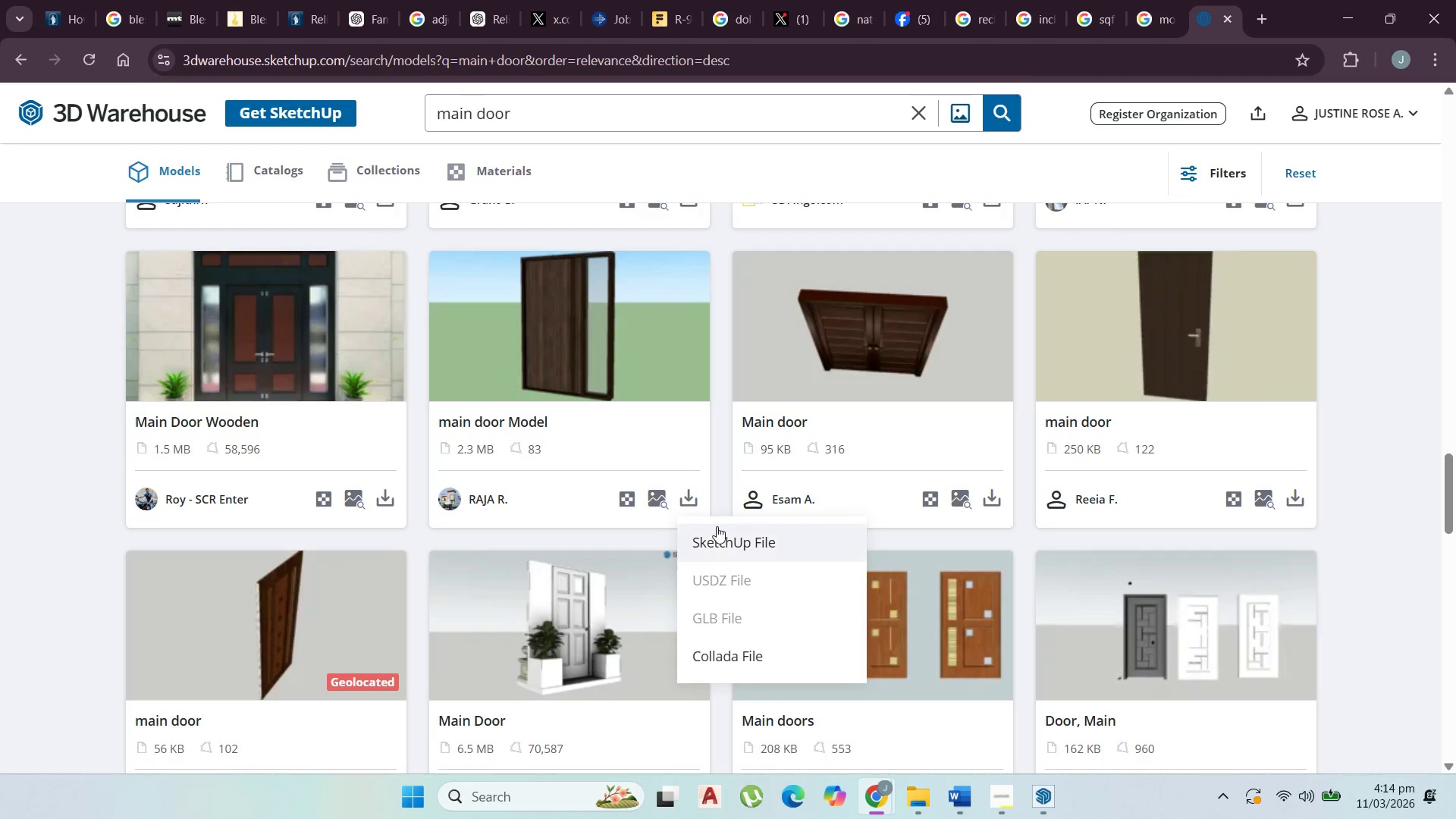 
left_click([717, 532])
 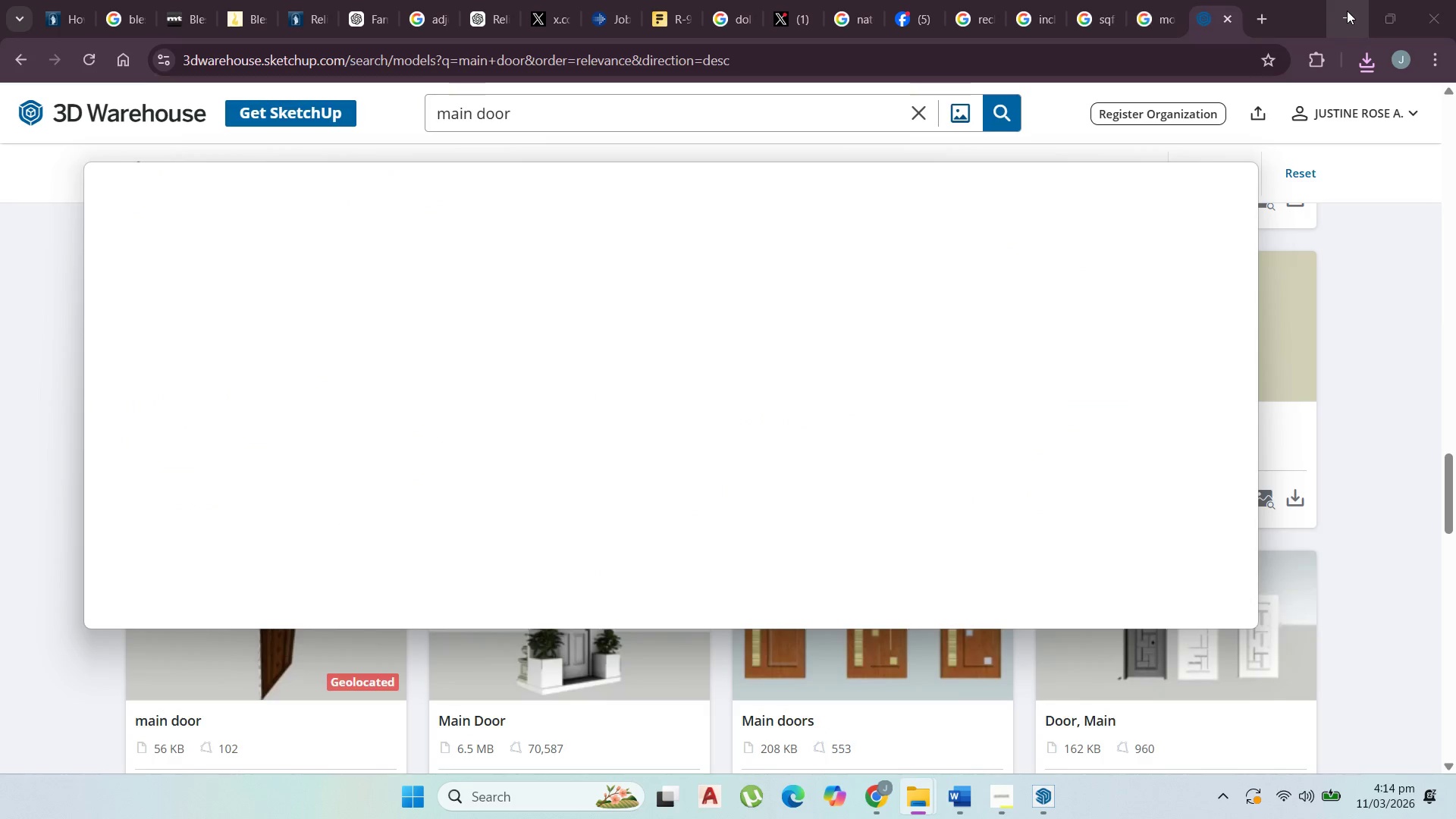 
wait(5.55)
 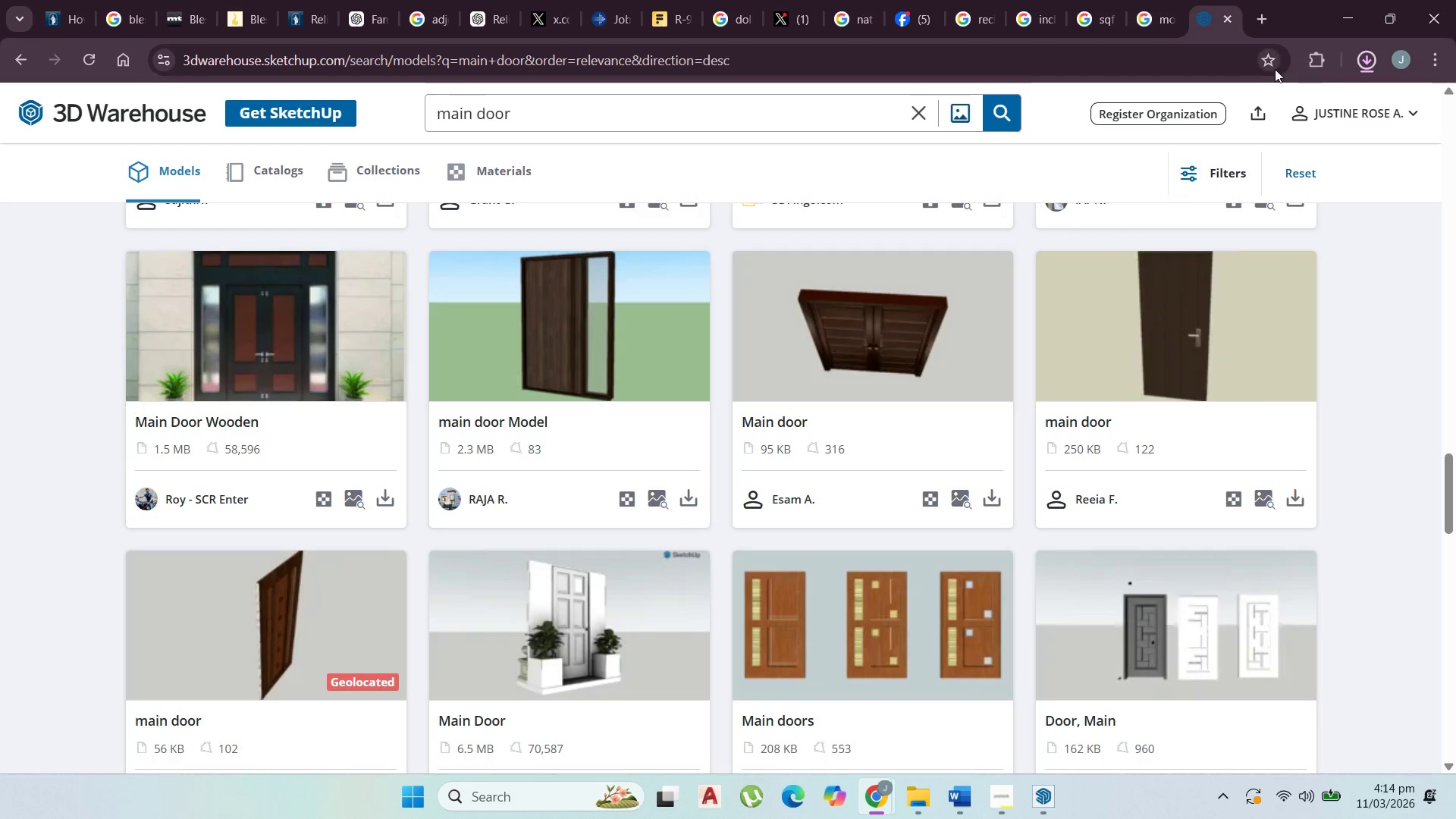 
left_click([1347, 11])
 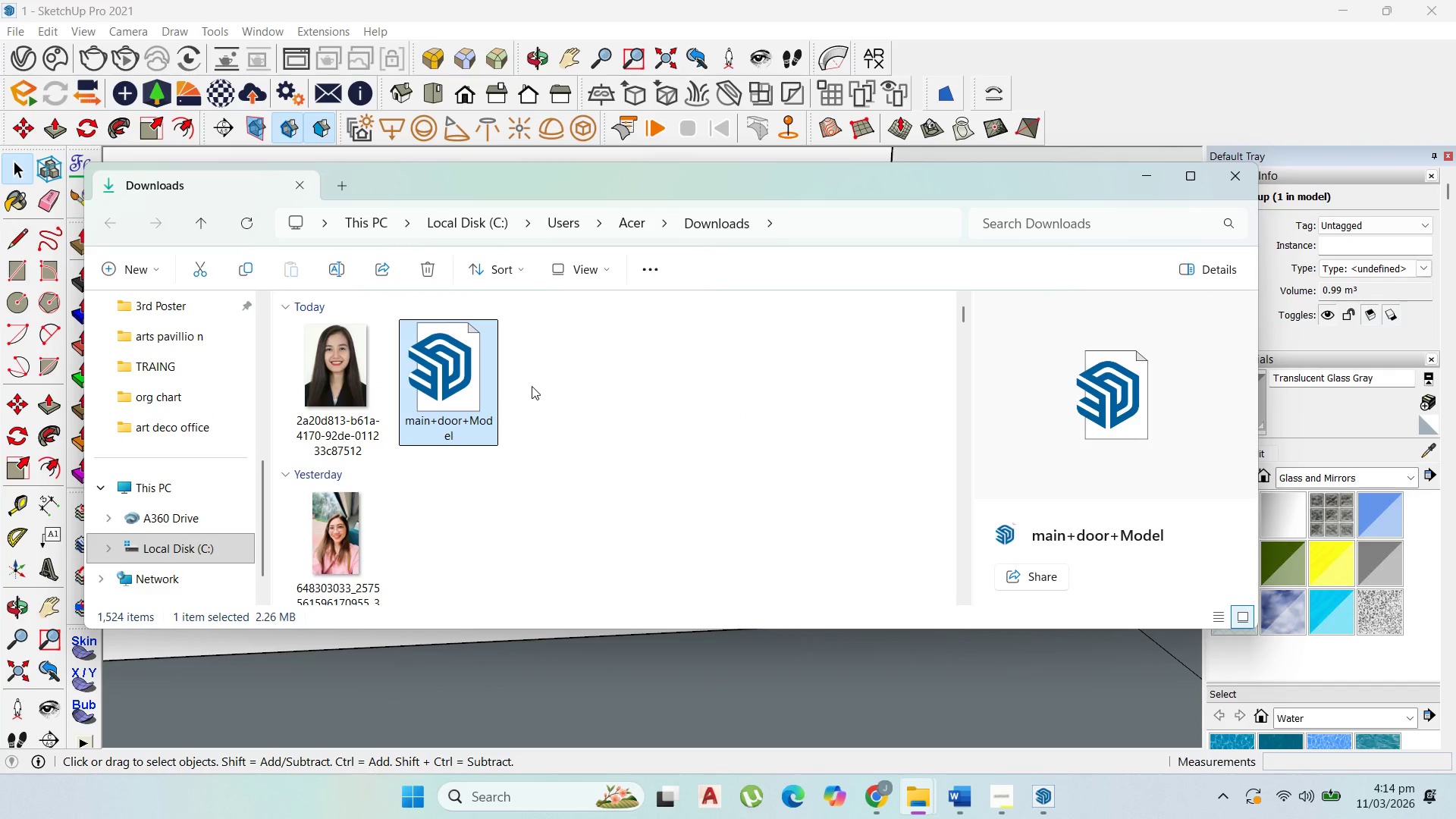 
left_click_drag(start_coordinate=[464, 389], to_coordinate=[769, 688])
 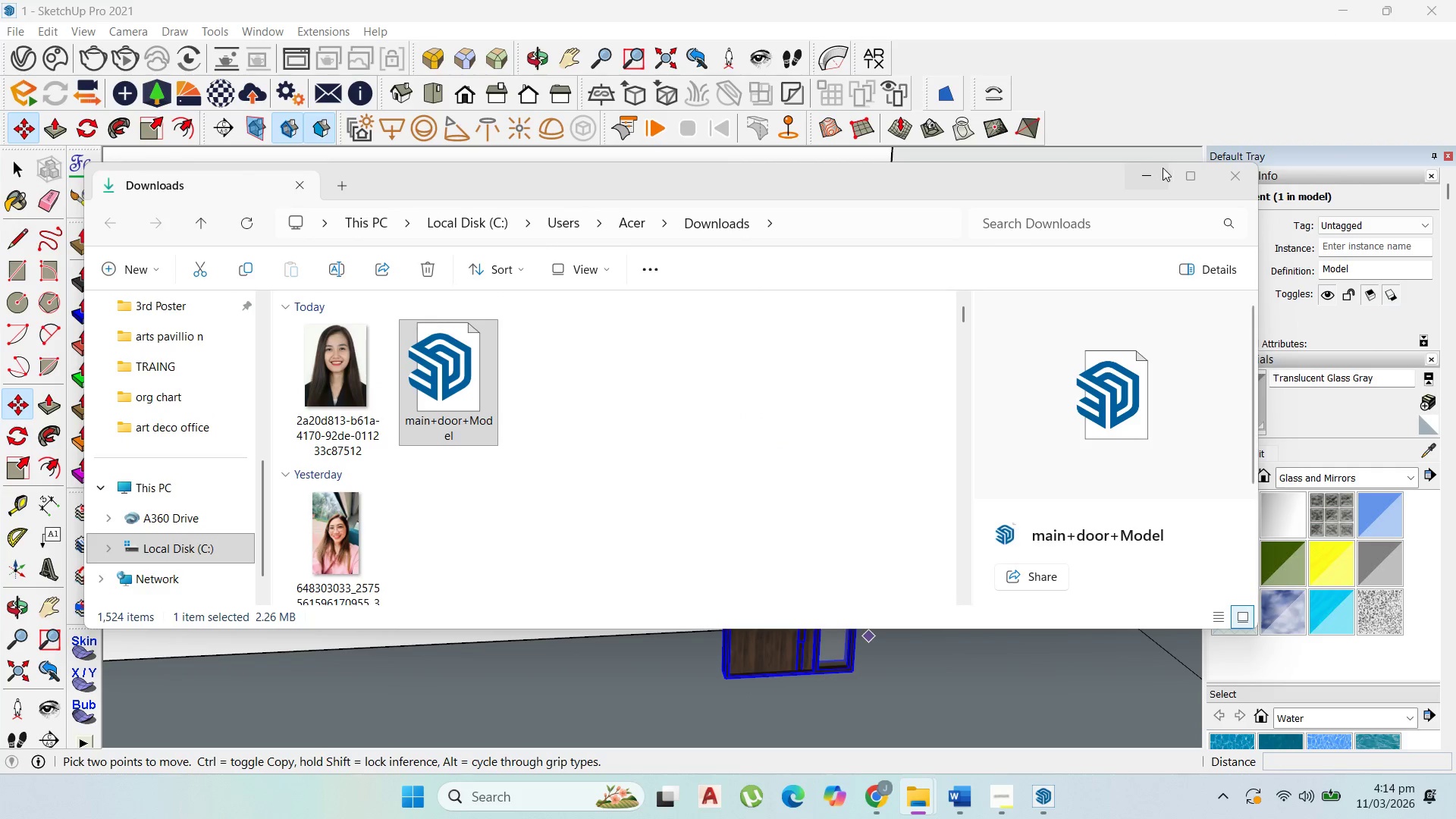 
left_click([1153, 173])
 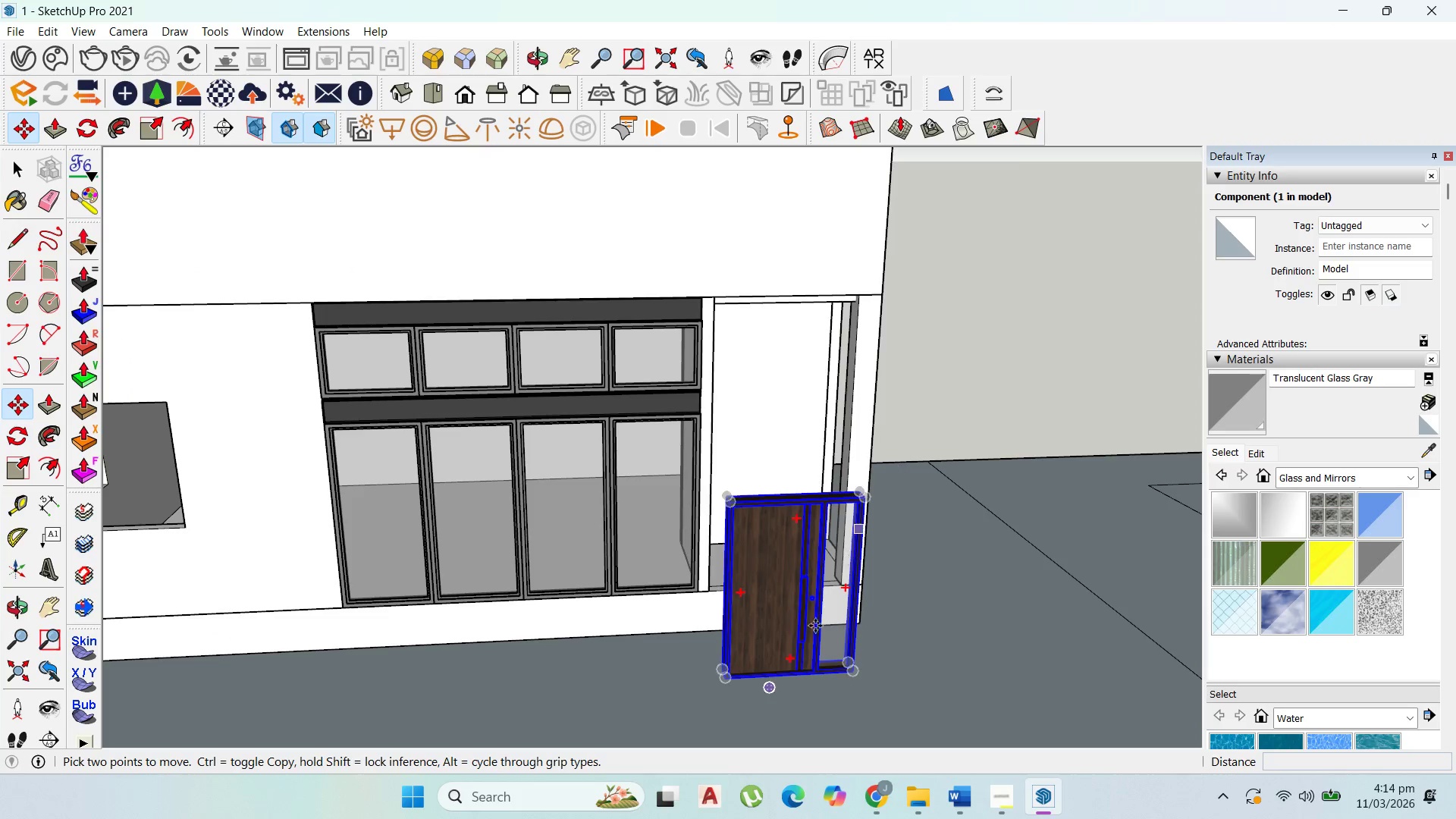 
scroll: coordinate [738, 436], scroll_direction: up, amount: 8.0
 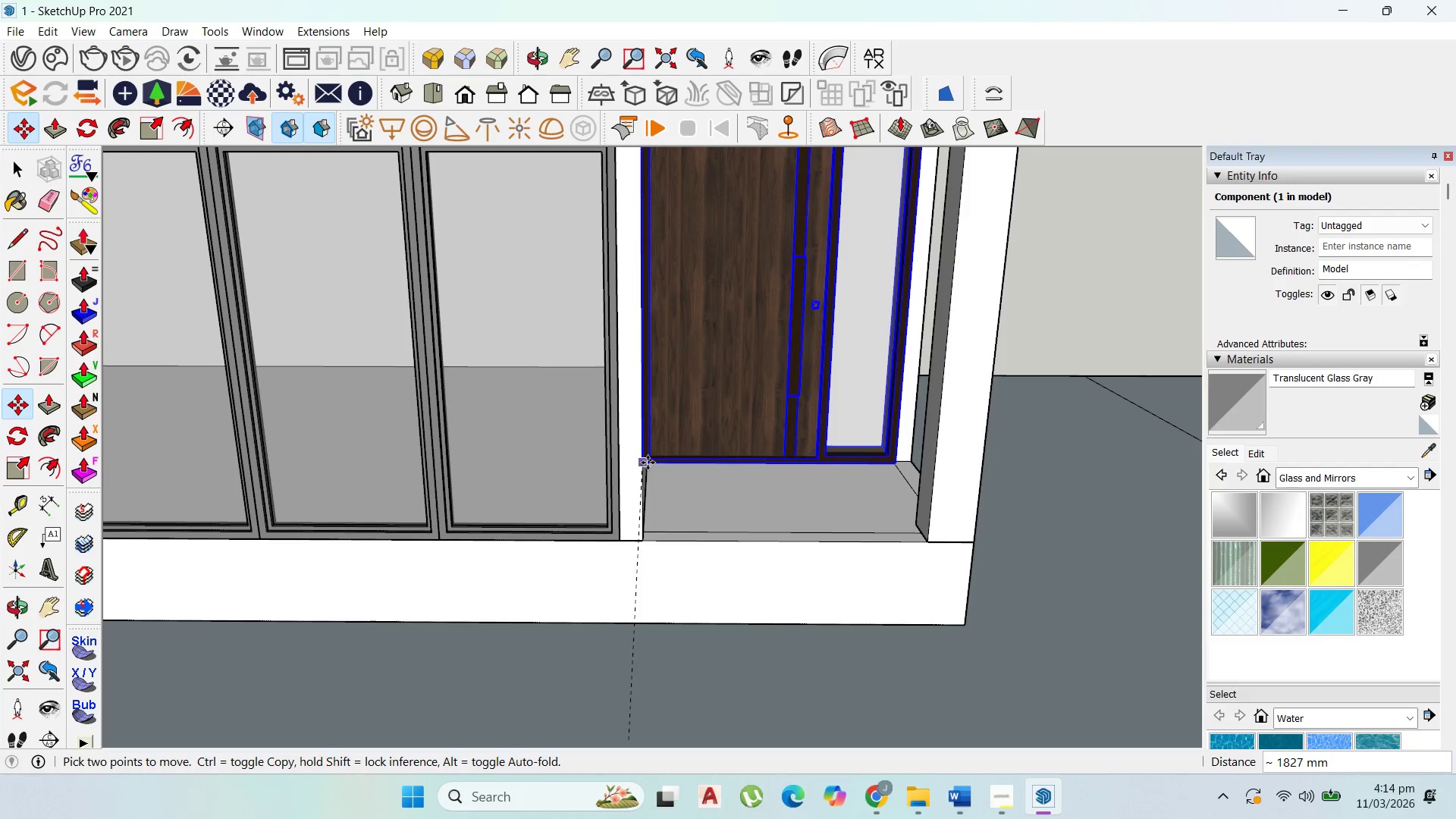 
left_click([651, 463])
 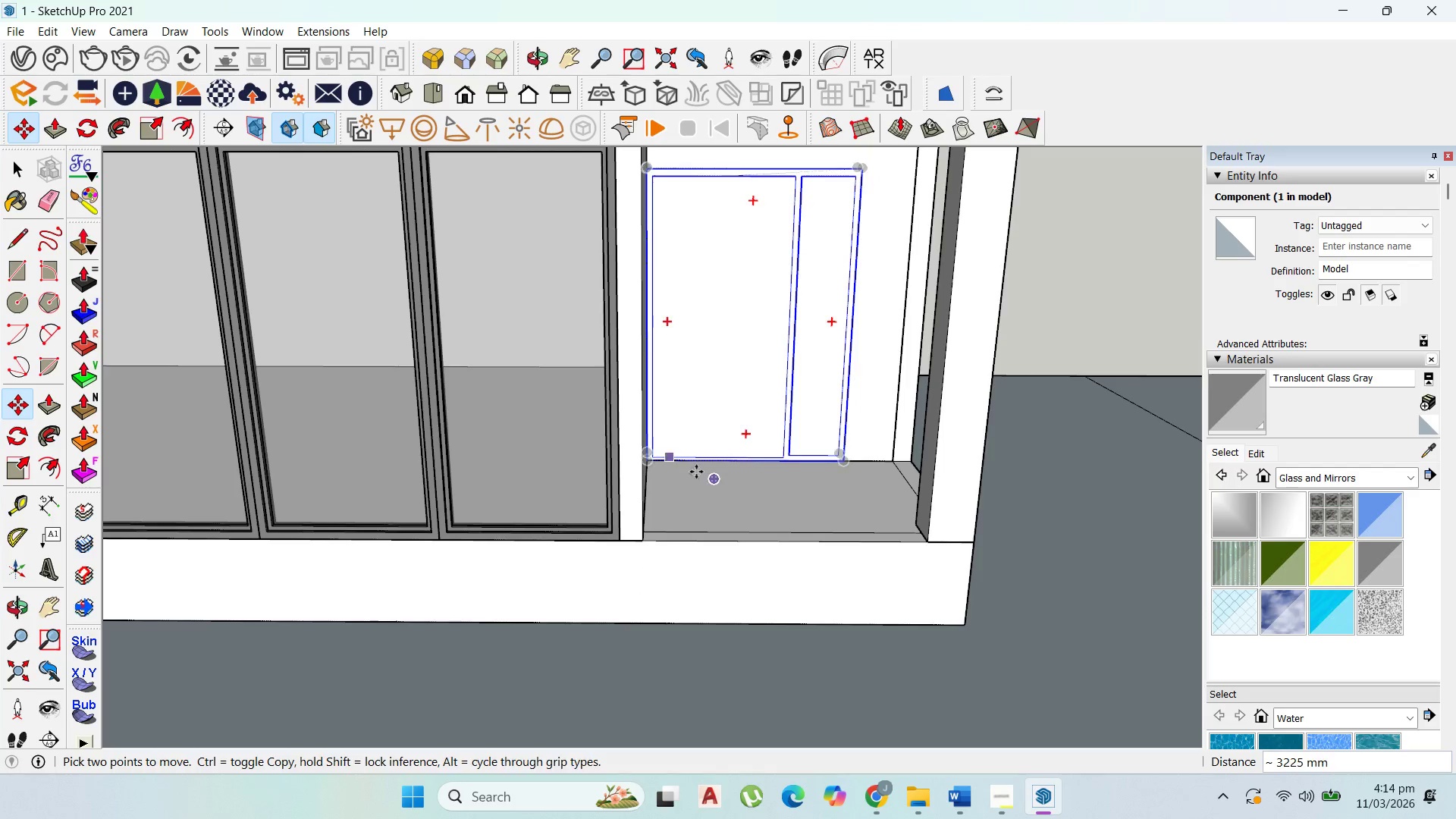 
scroll: coordinate [830, 482], scroll_direction: down, amount: 5.0
 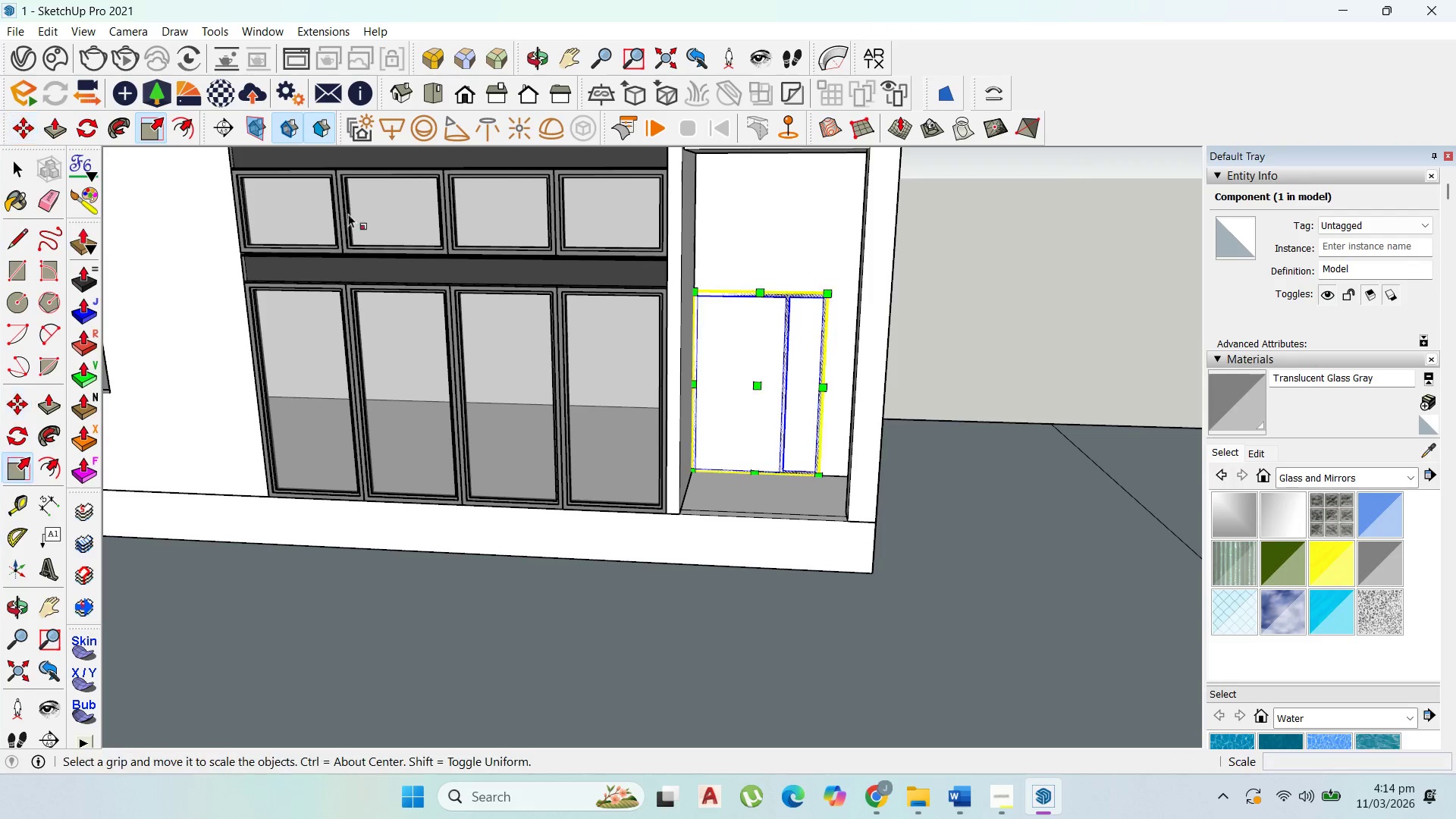 
left_click_drag(start_coordinate=[828, 366], to_coordinate=[841, 359])
 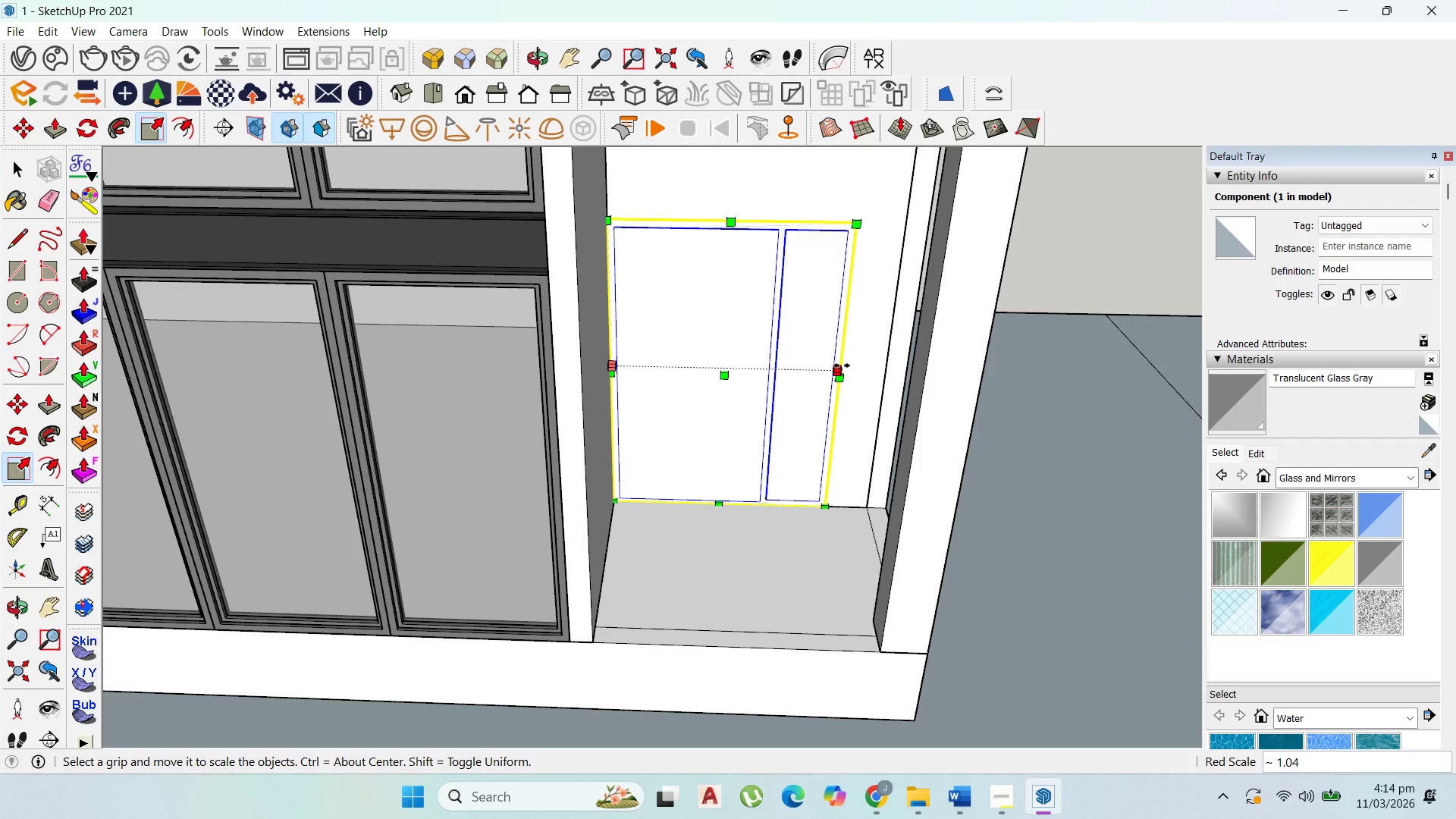 
scroll: coordinate [825, 367], scroll_direction: up, amount: 5.0
 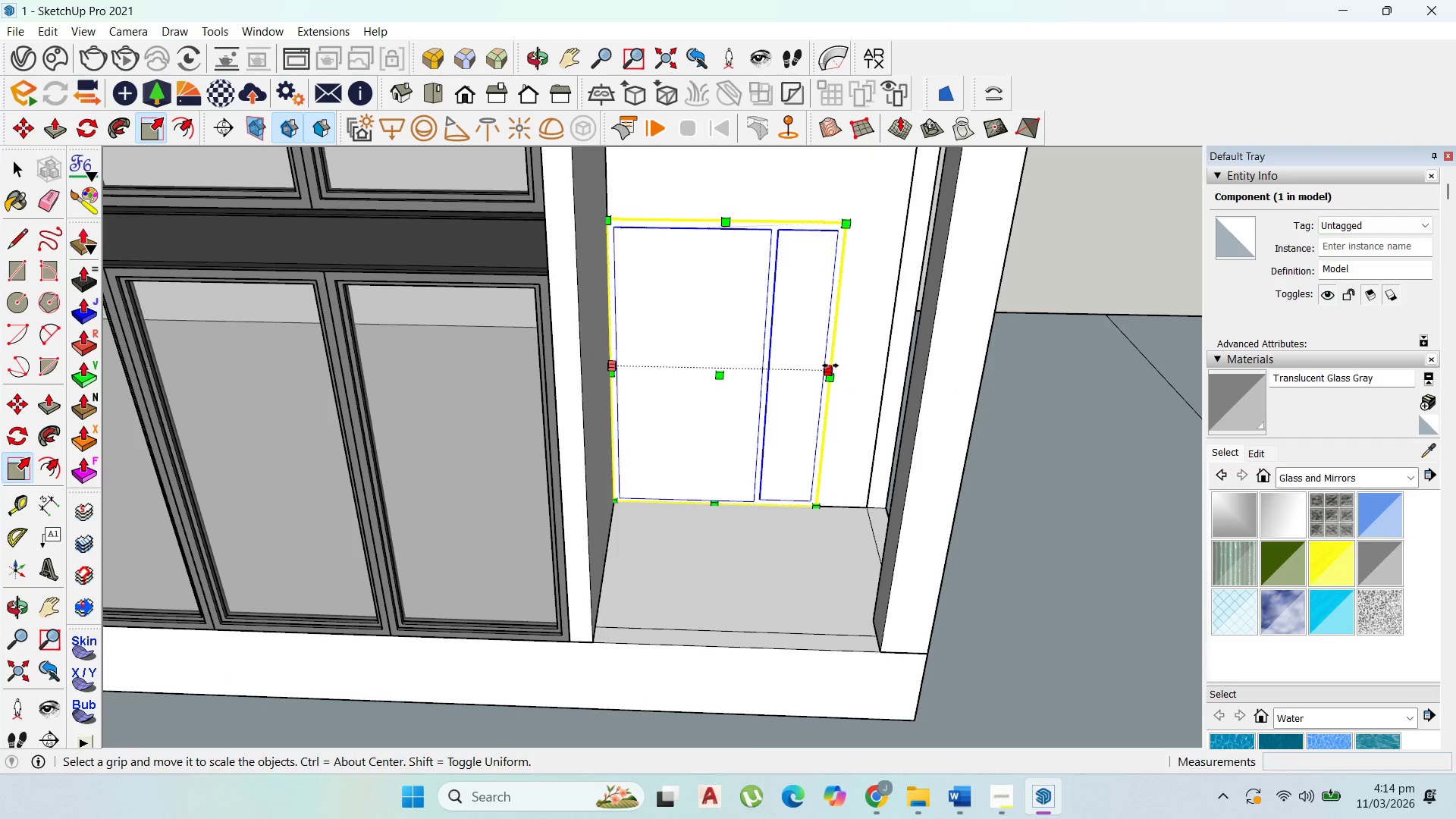 
left_click_drag(start_coordinate=[842, 364], to_coordinate=[888, 347])
 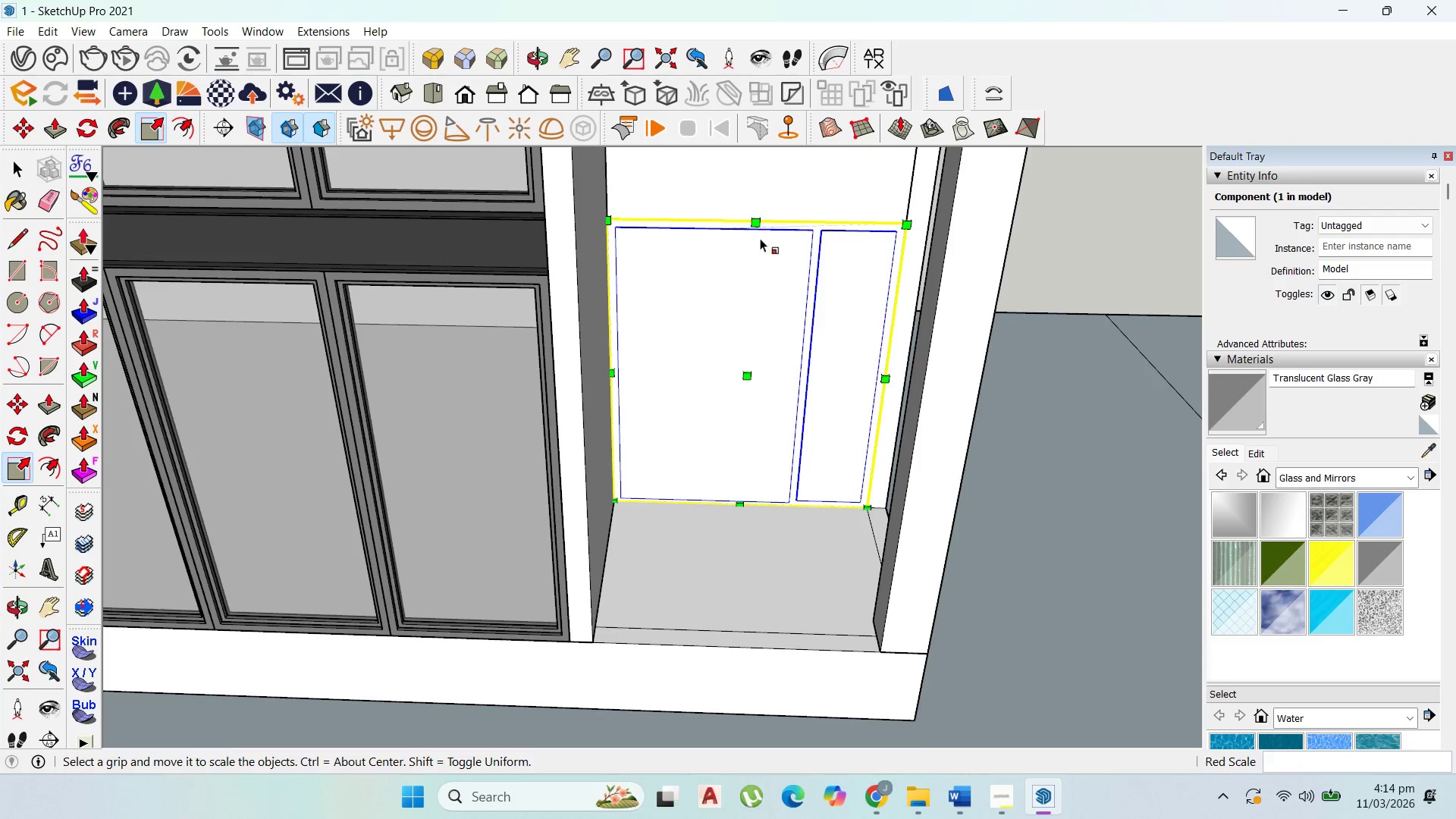 
scroll: coordinate [760, 238], scroll_direction: up, amount: 1.0
 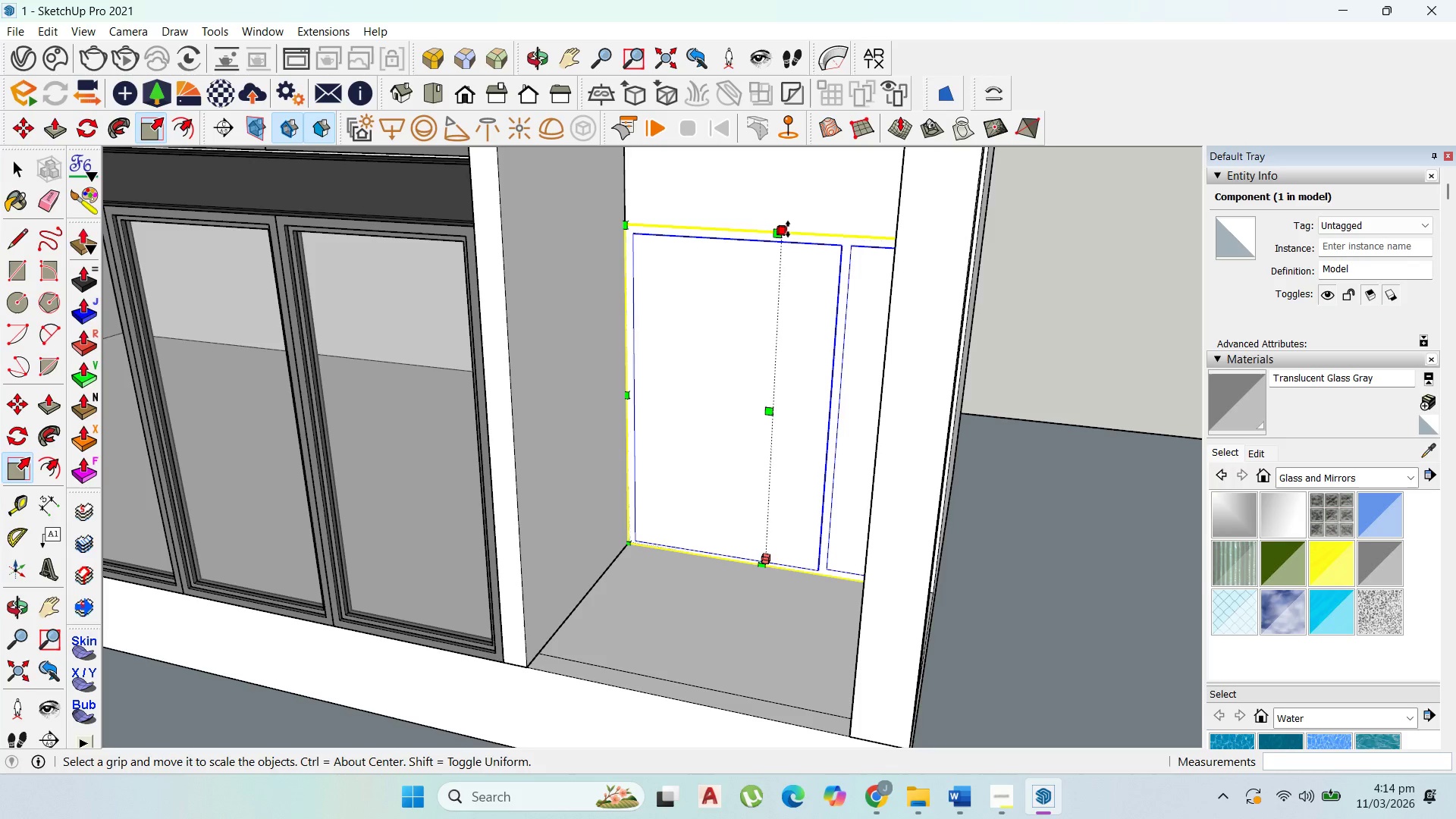 
left_click([788, 228])
 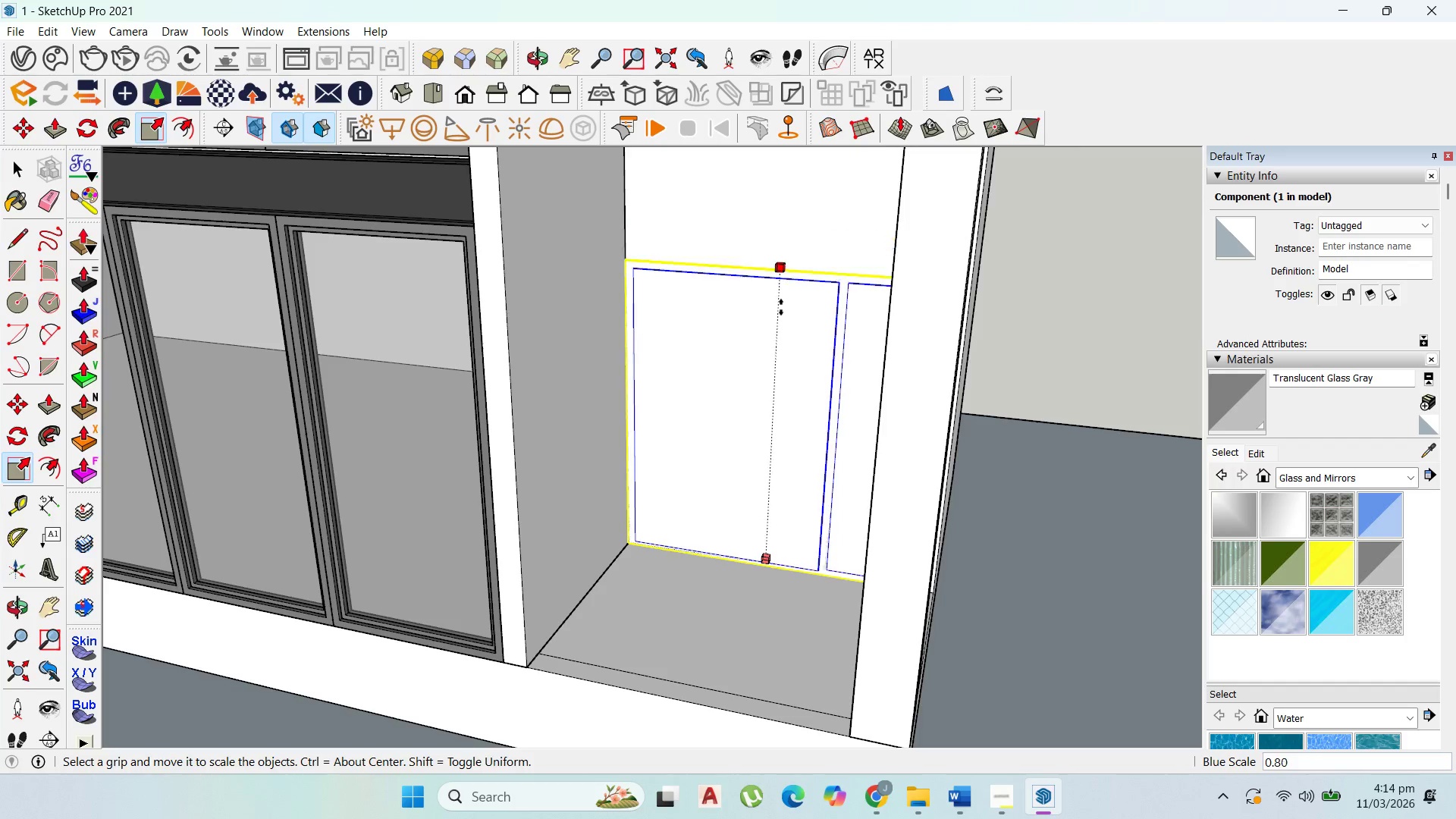 
scroll: coordinate [779, 310], scroll_direction: down, amount: 5.0
 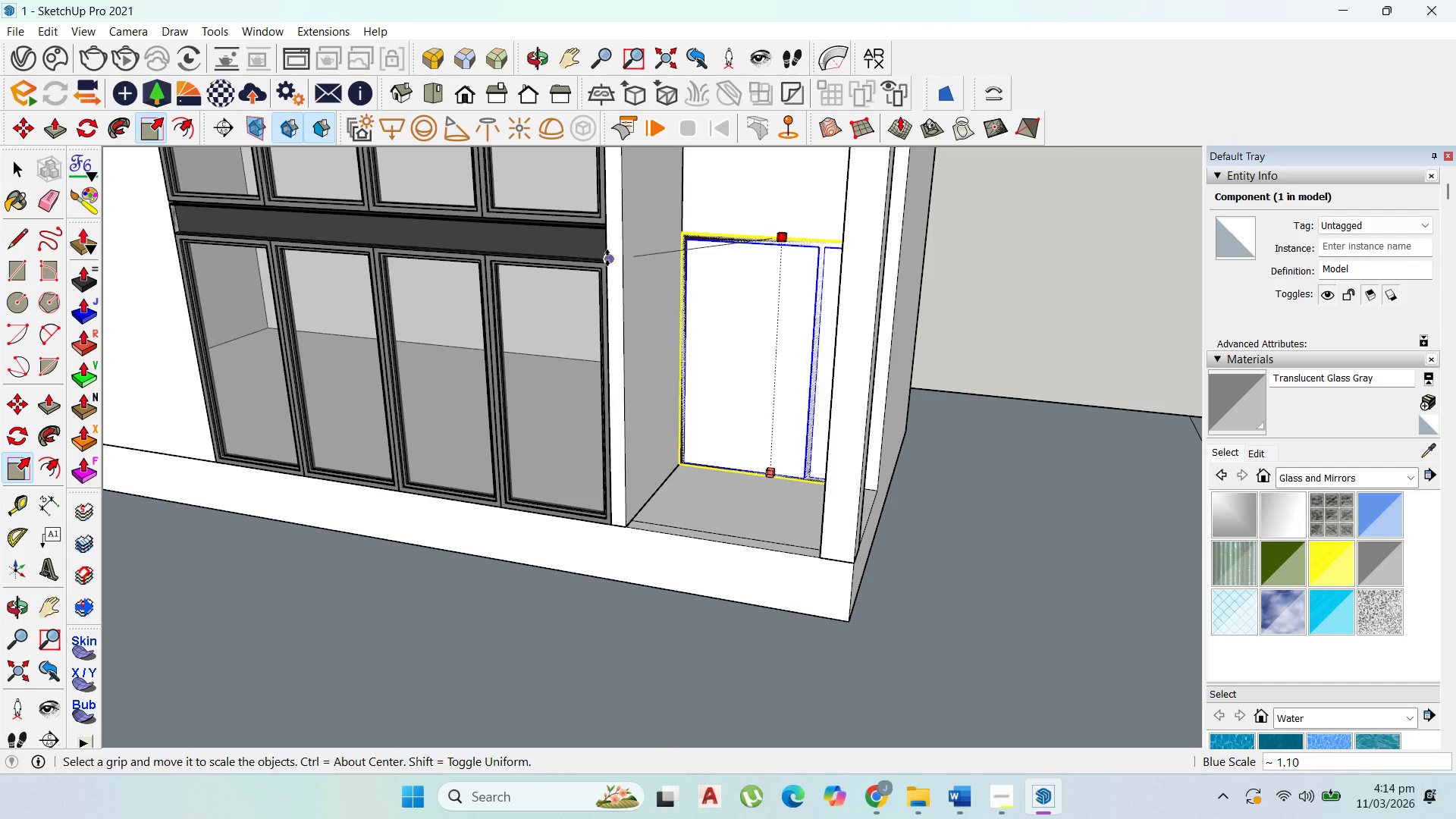 
left_click([607, 258])
 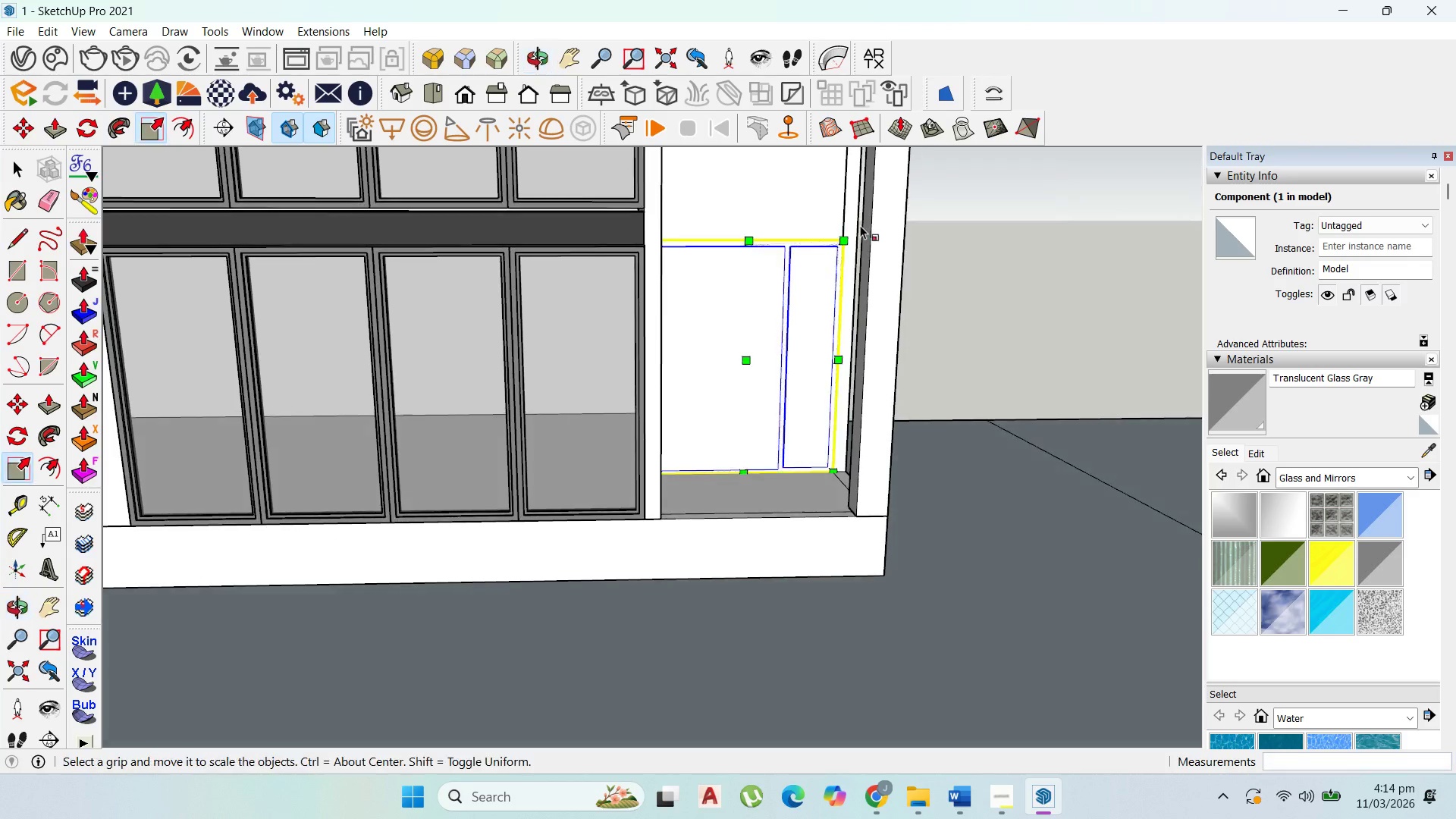 
scroll: coordinate [727, 374], scroll_direction: down, amount: 6.0
 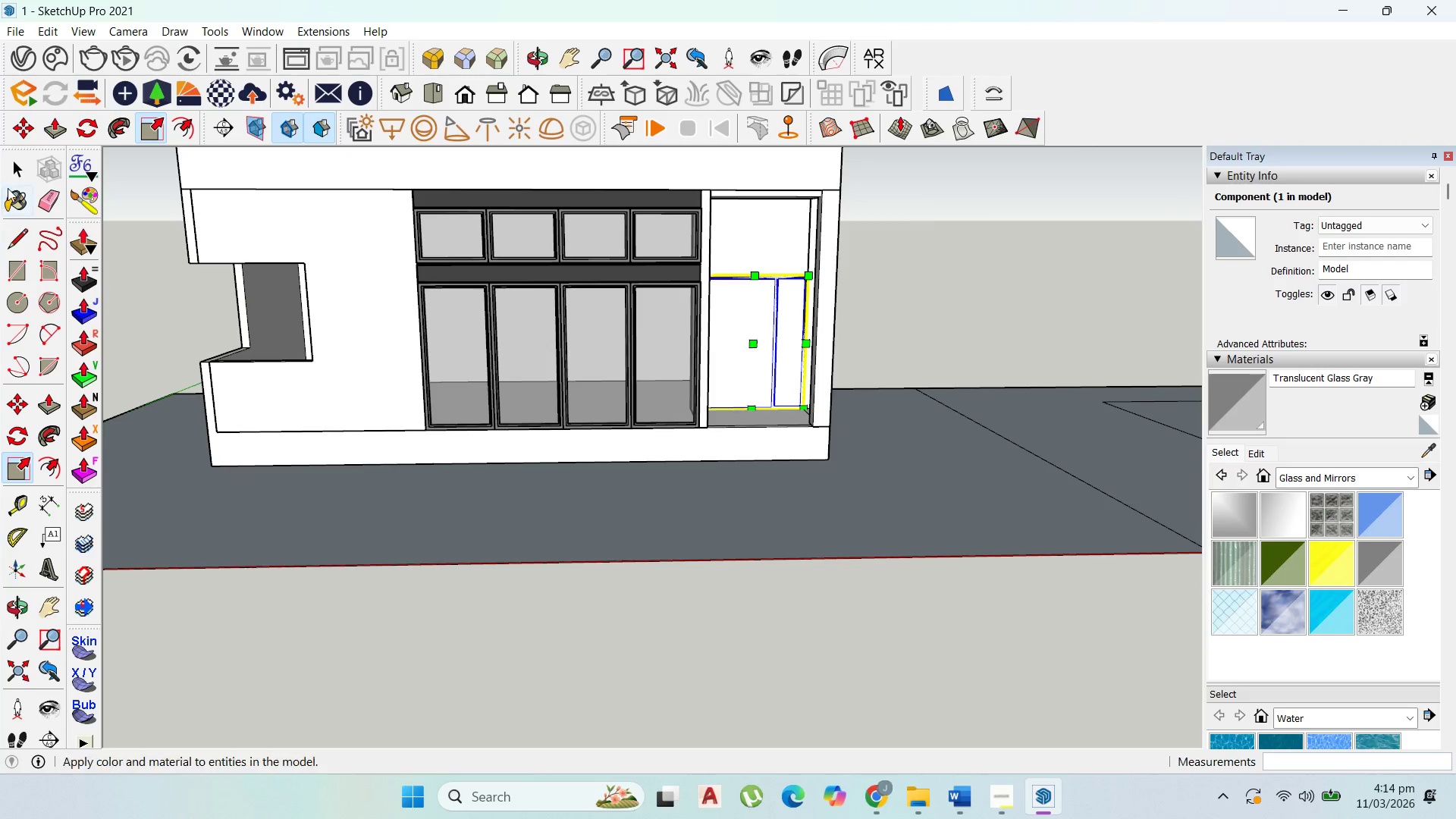 
left_click_drag(start_coordinate=[18, 167], to_coordinate=[35, 164])
 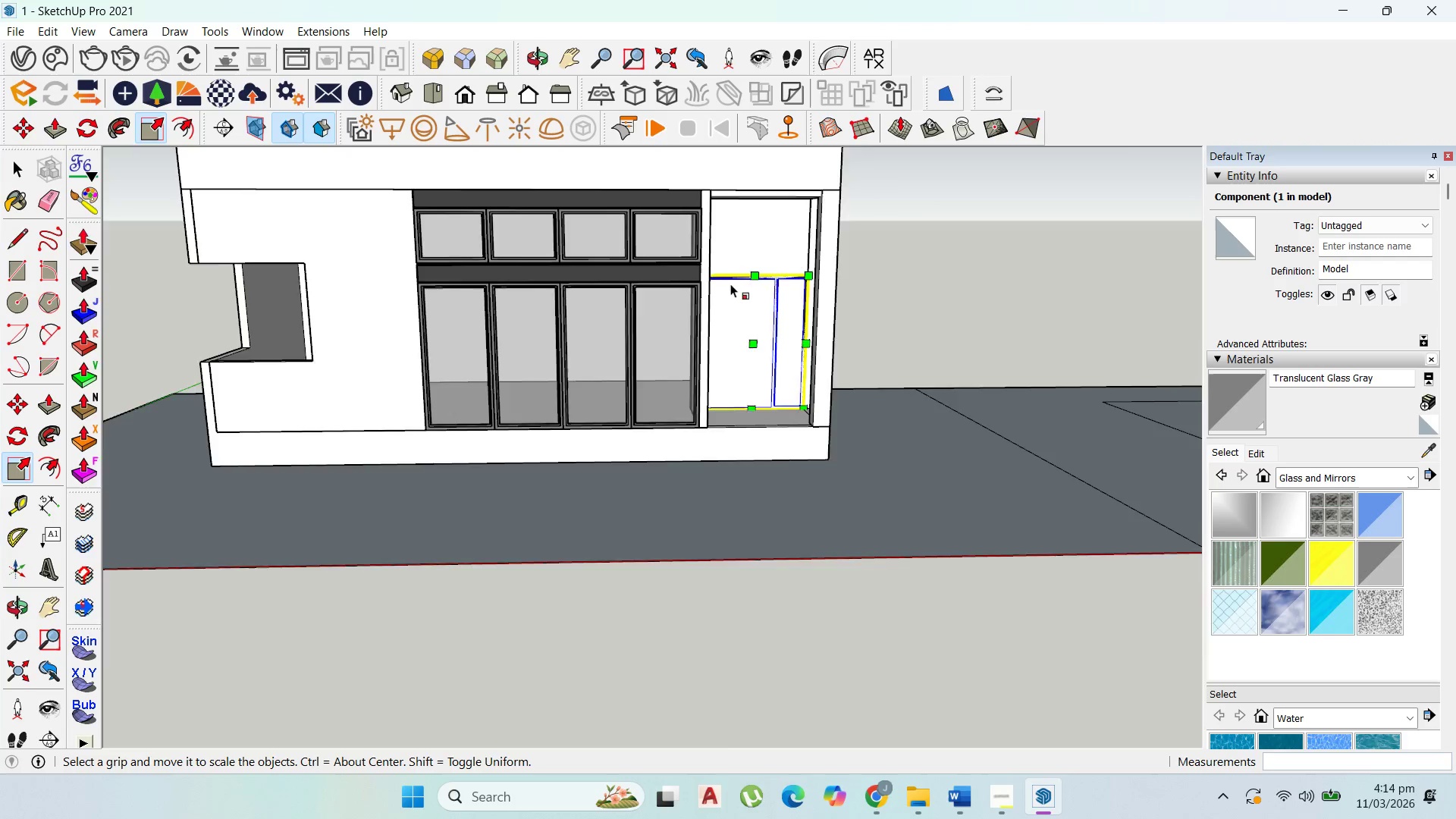 
scroll: coordinate [777, 221], scroll_direction: up, amount: 6.0
 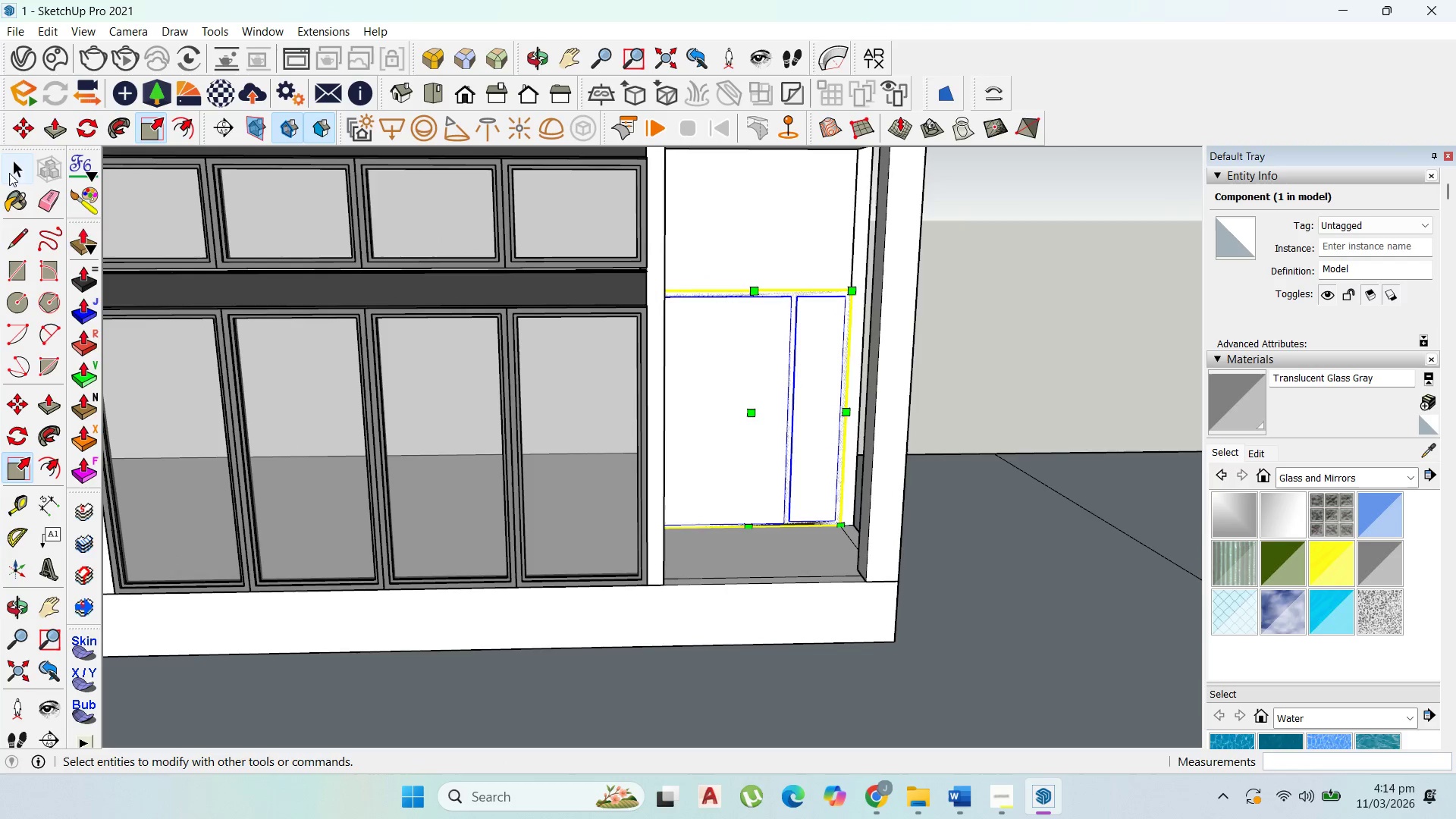 
left_click_drag(start_coordinate=[17, 163], to_coordinate=[33, 163])
 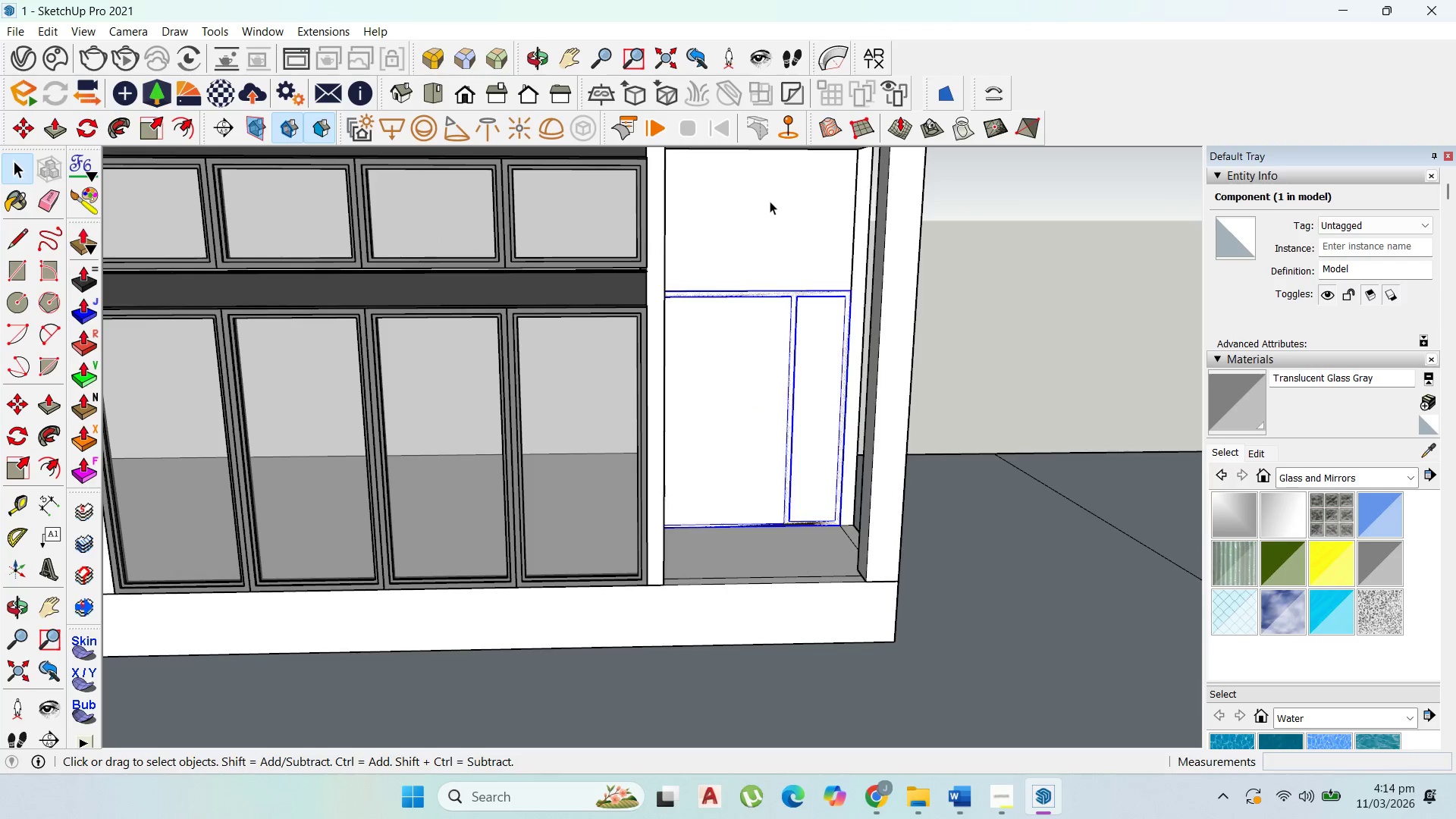 
double_click([770, 201])
 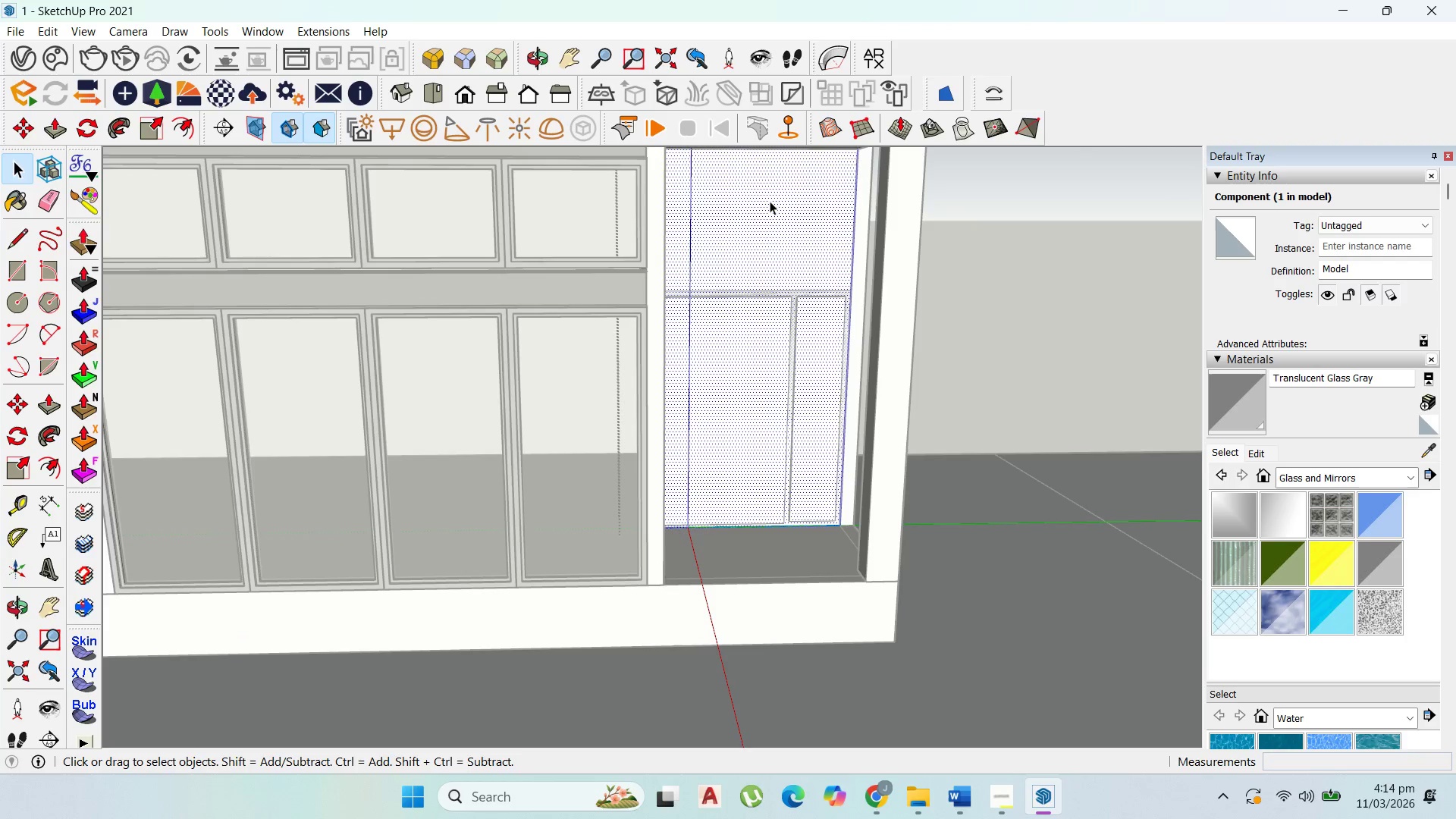 
triple_click([770, 201])
 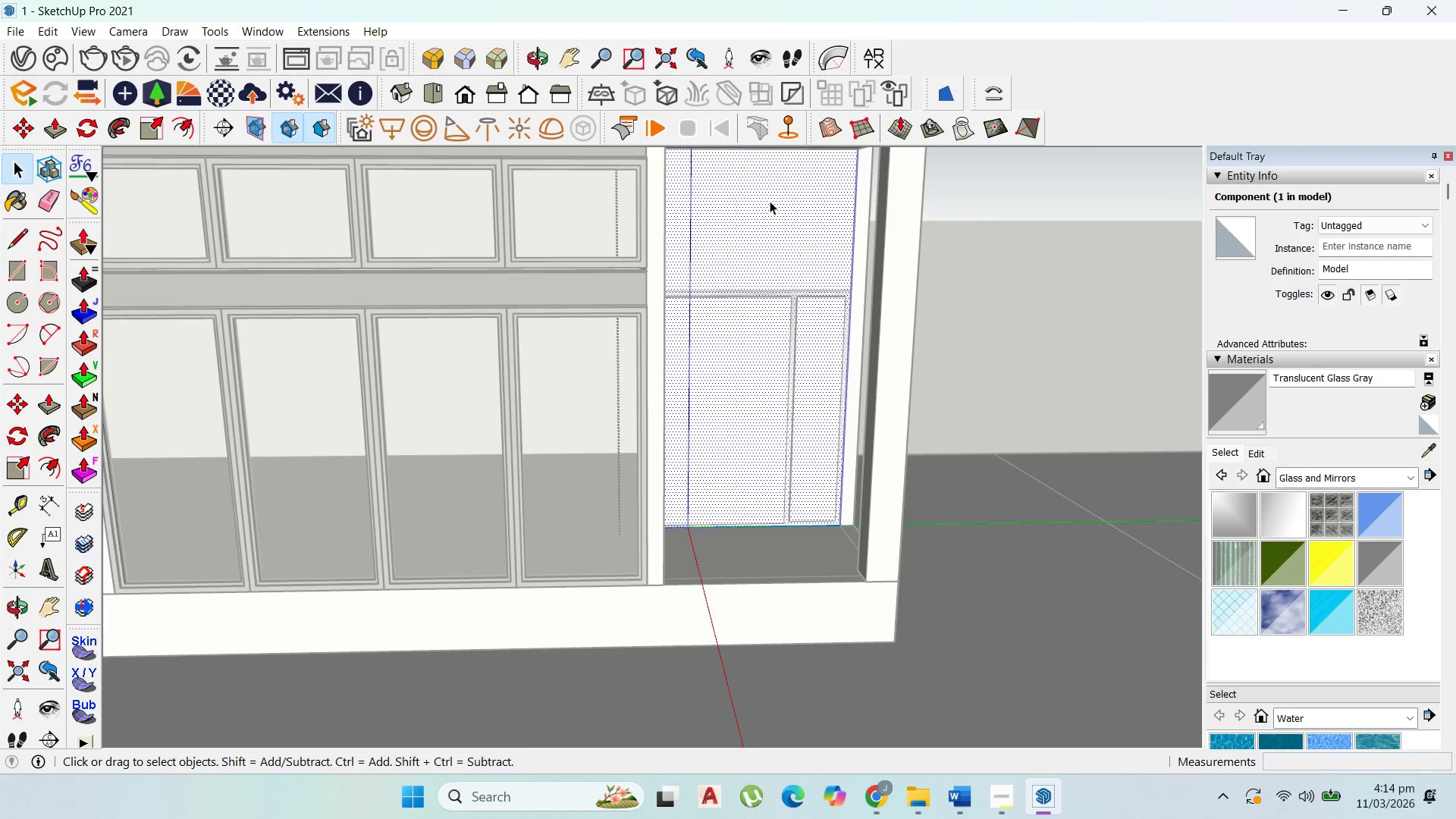 
triple_click([770, 201])
 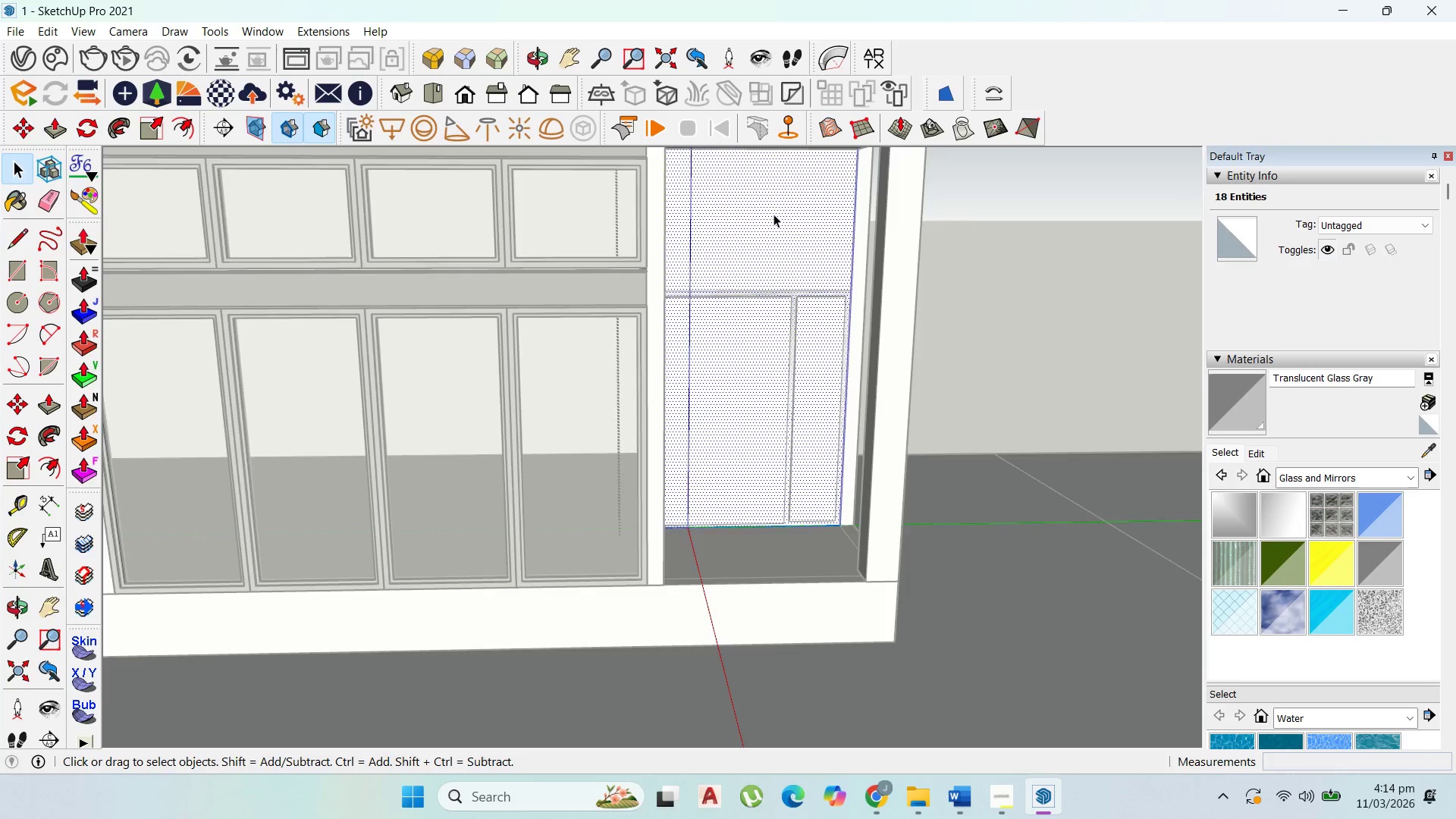 
scroll: coordinate [783, 222], scroll_direction: up, amount: 3.0
 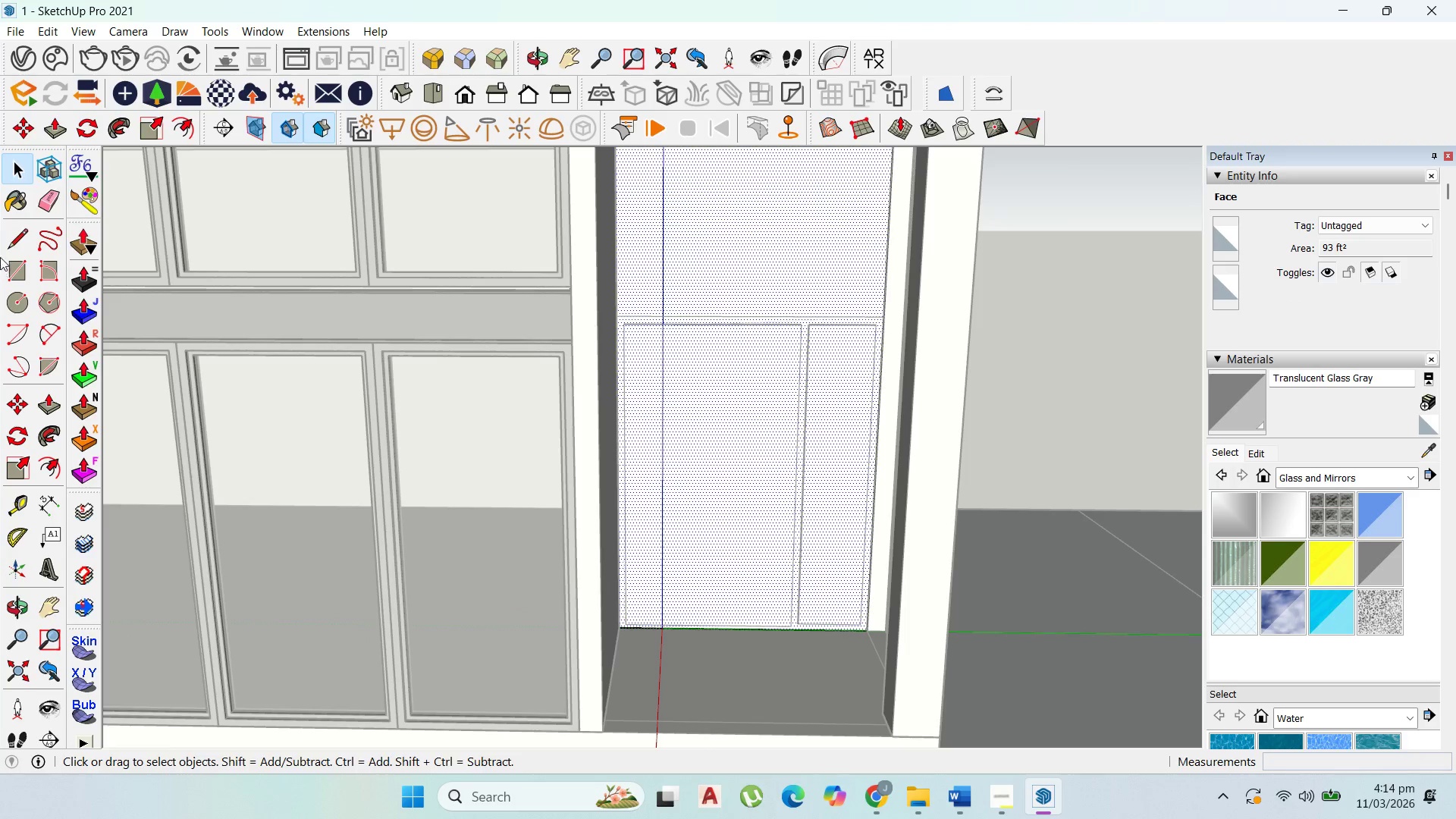 
left_click_drag(start_coordinate=[17, 268], to_coordinate=[33, 268])
 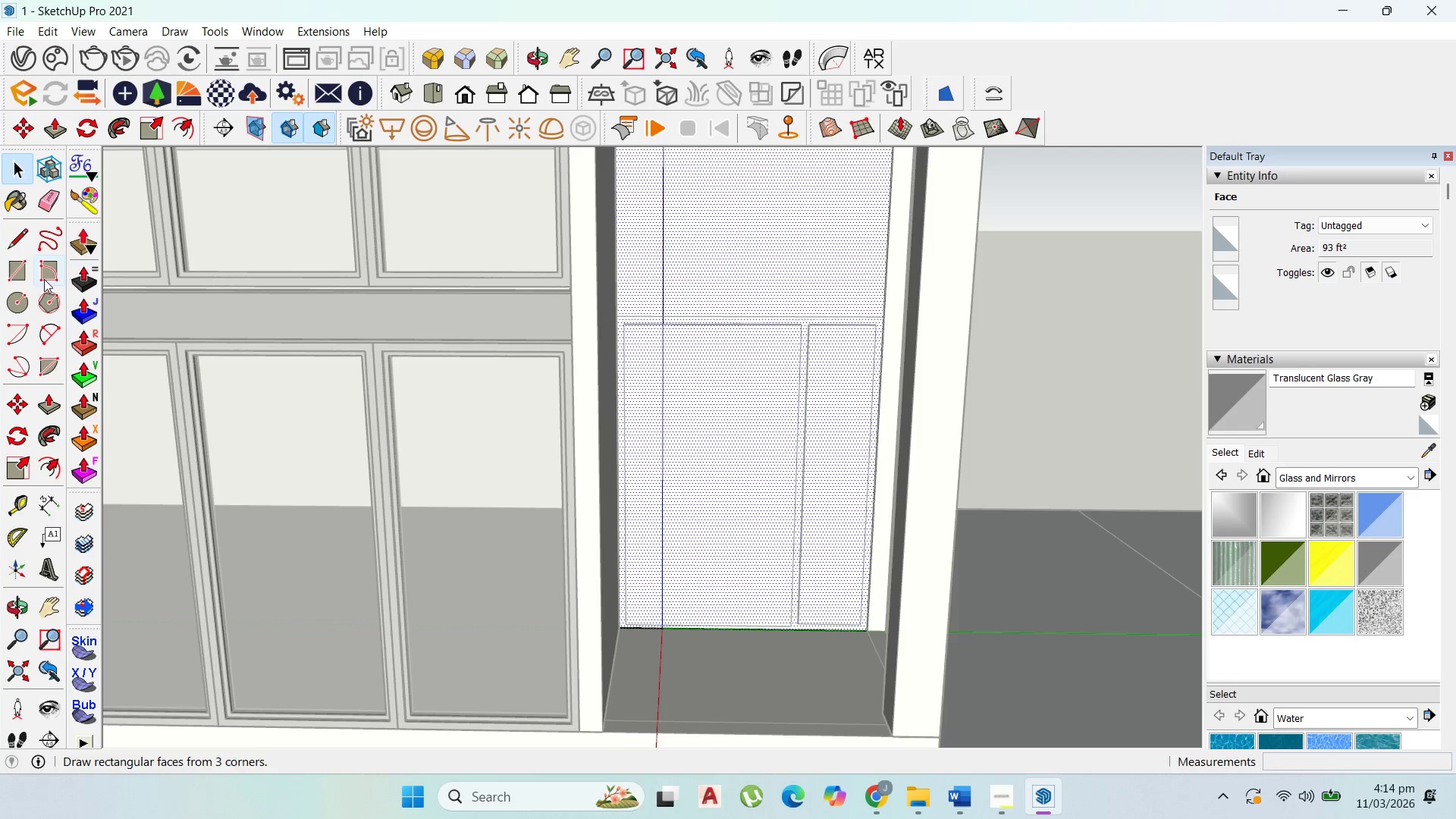 
left_click_drag(start_coordinate=[18, 274], to_coordinate=[33, 274])
 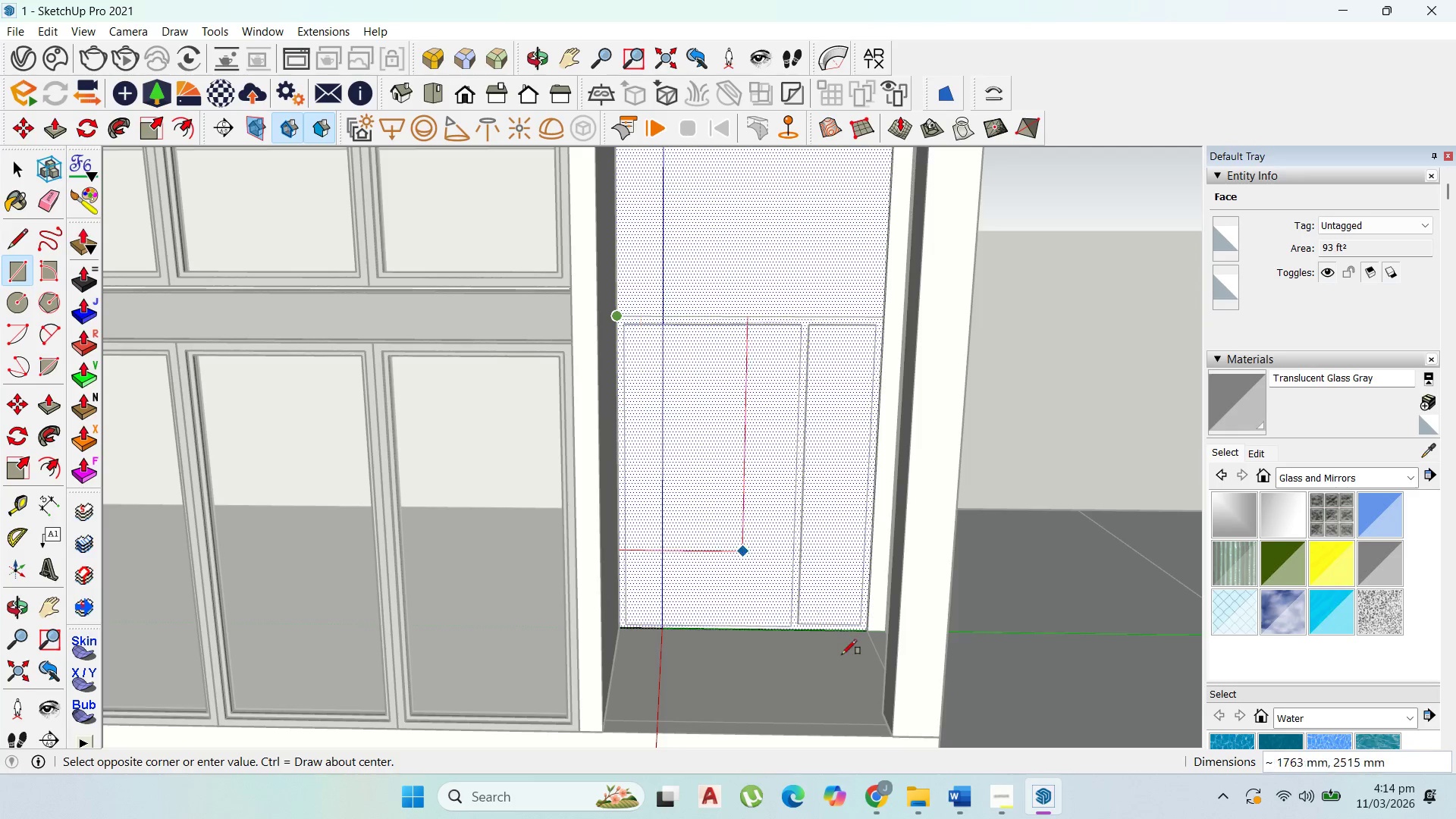 
scroll: coordinate [858, 639], scroll_direction: up, amount: 3.0
 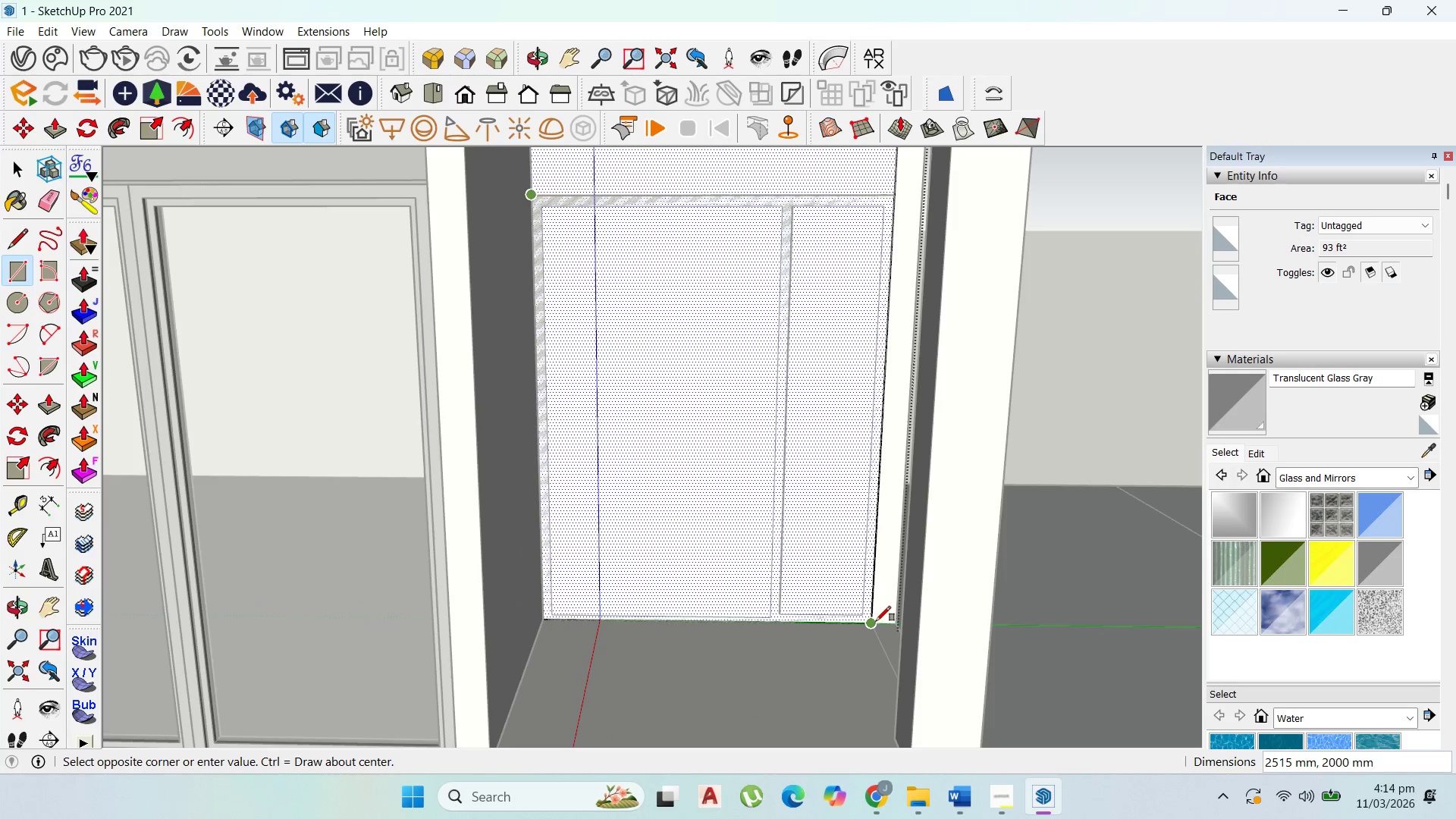 
left_click([876, 621])
 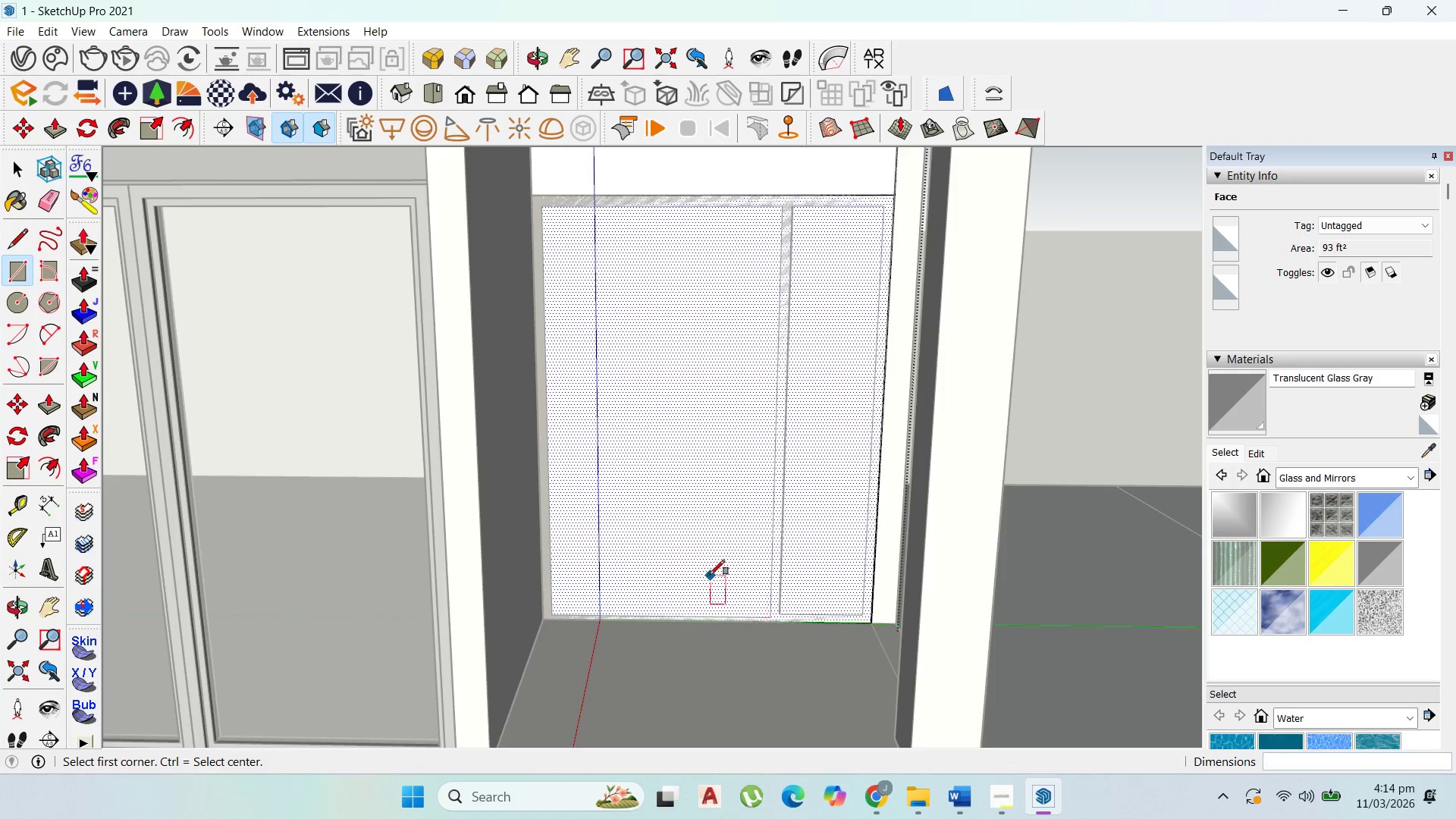 
scroll: coordinate [710, 575], scroll_direction: up, amount: 1.0
 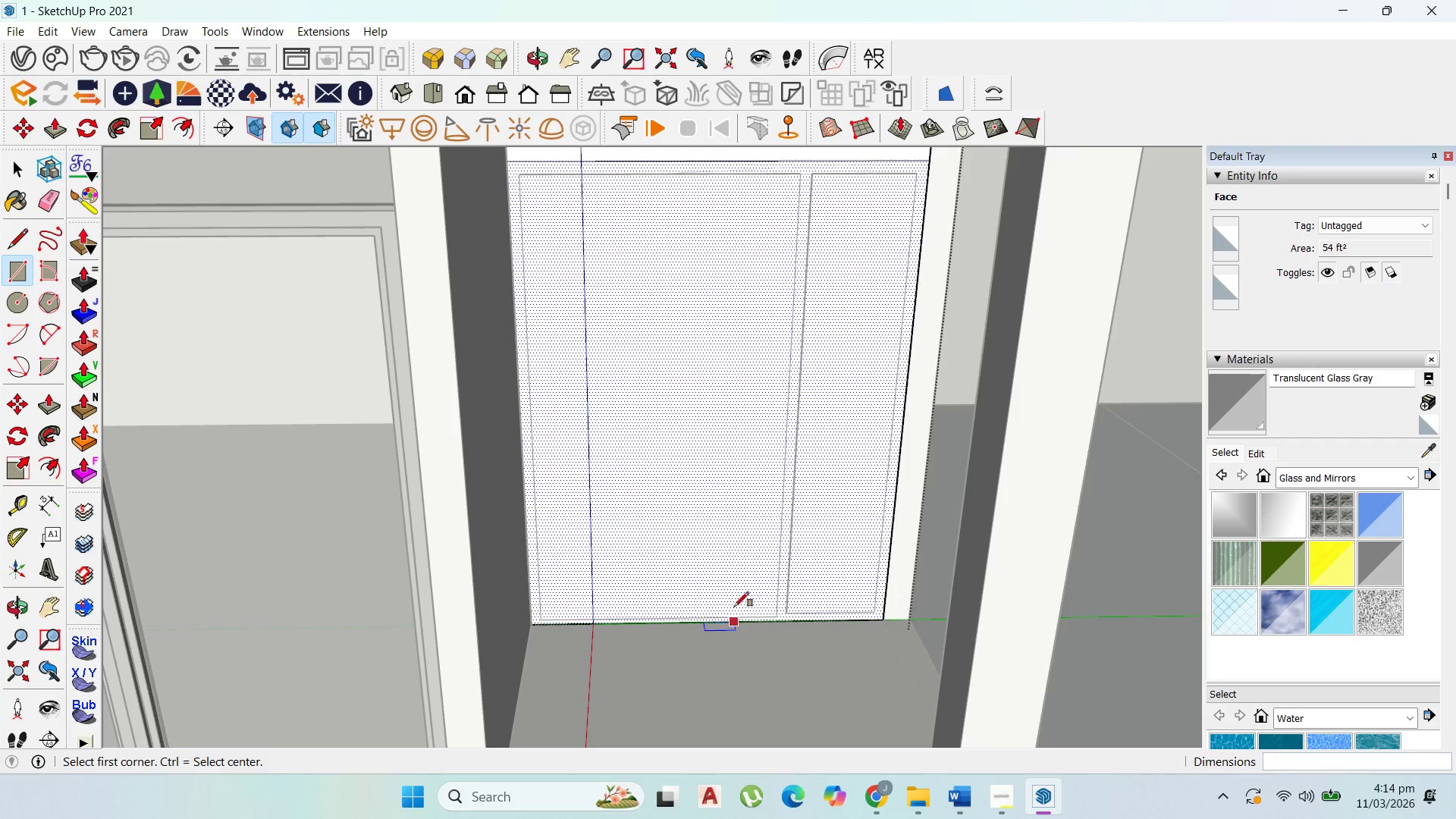 
key(P)
 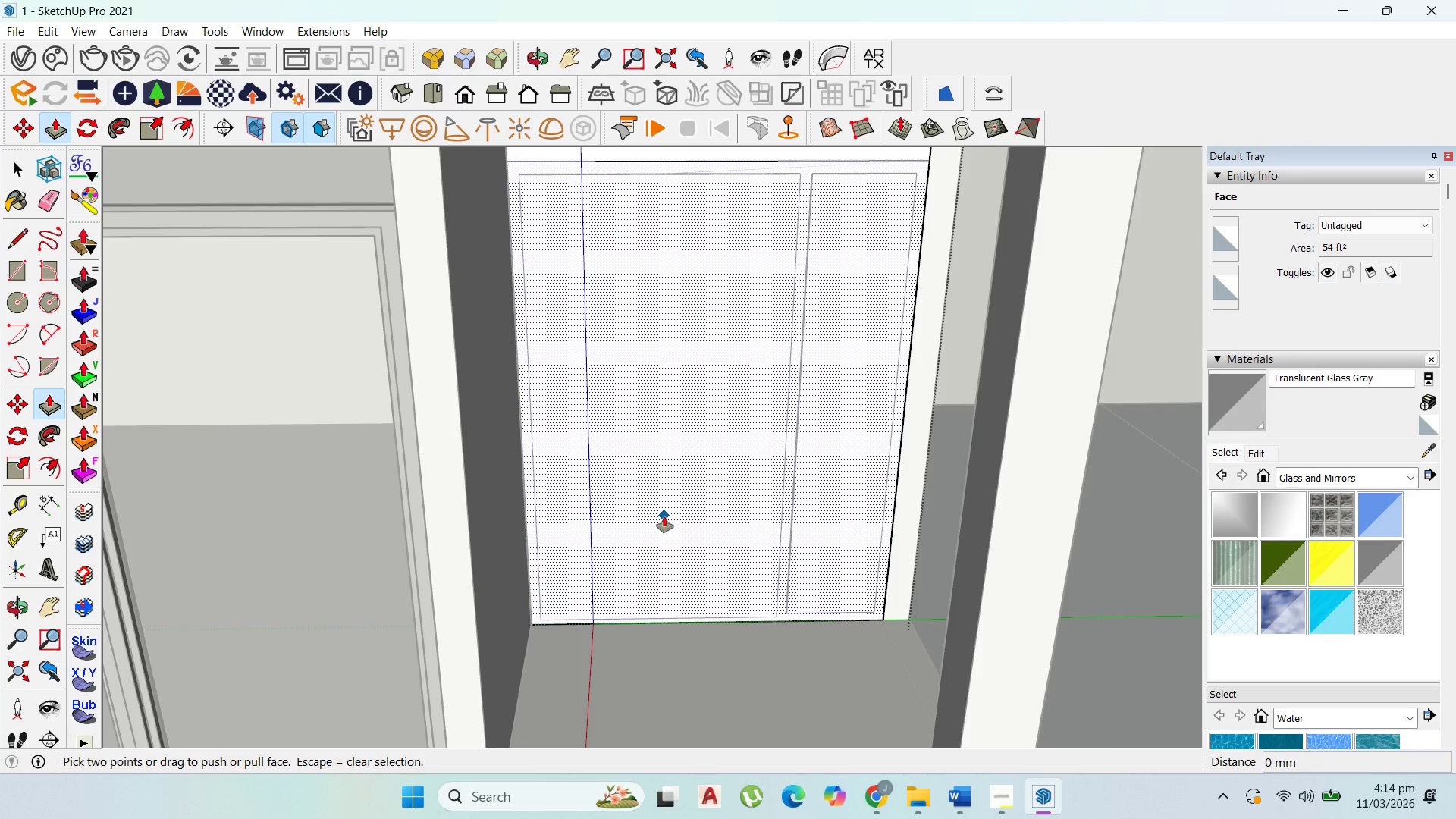 
scroll: coordinate [687, 551], scroll_direction: up, amount: 4.0
 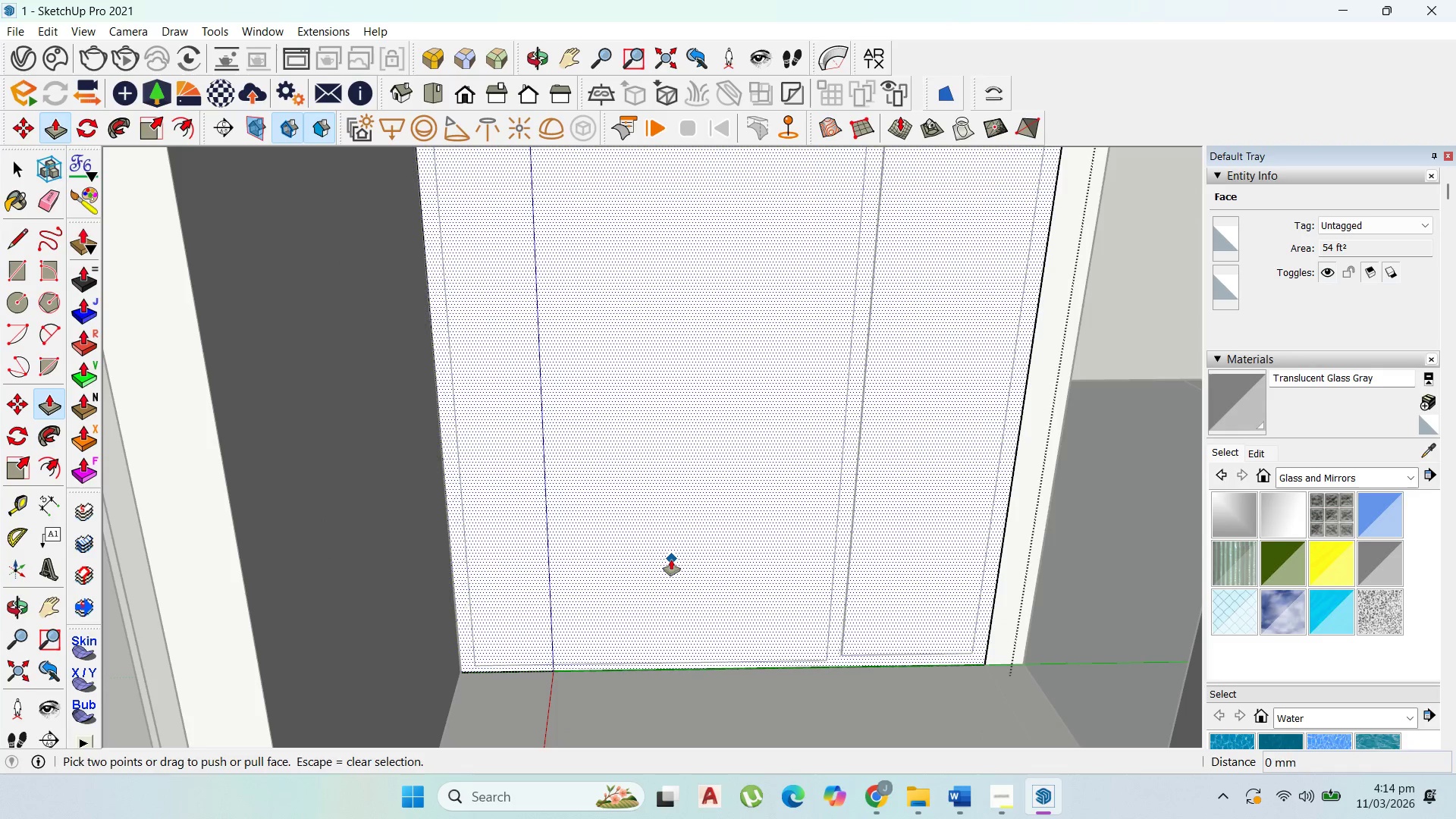 
left_click([671, 560])
 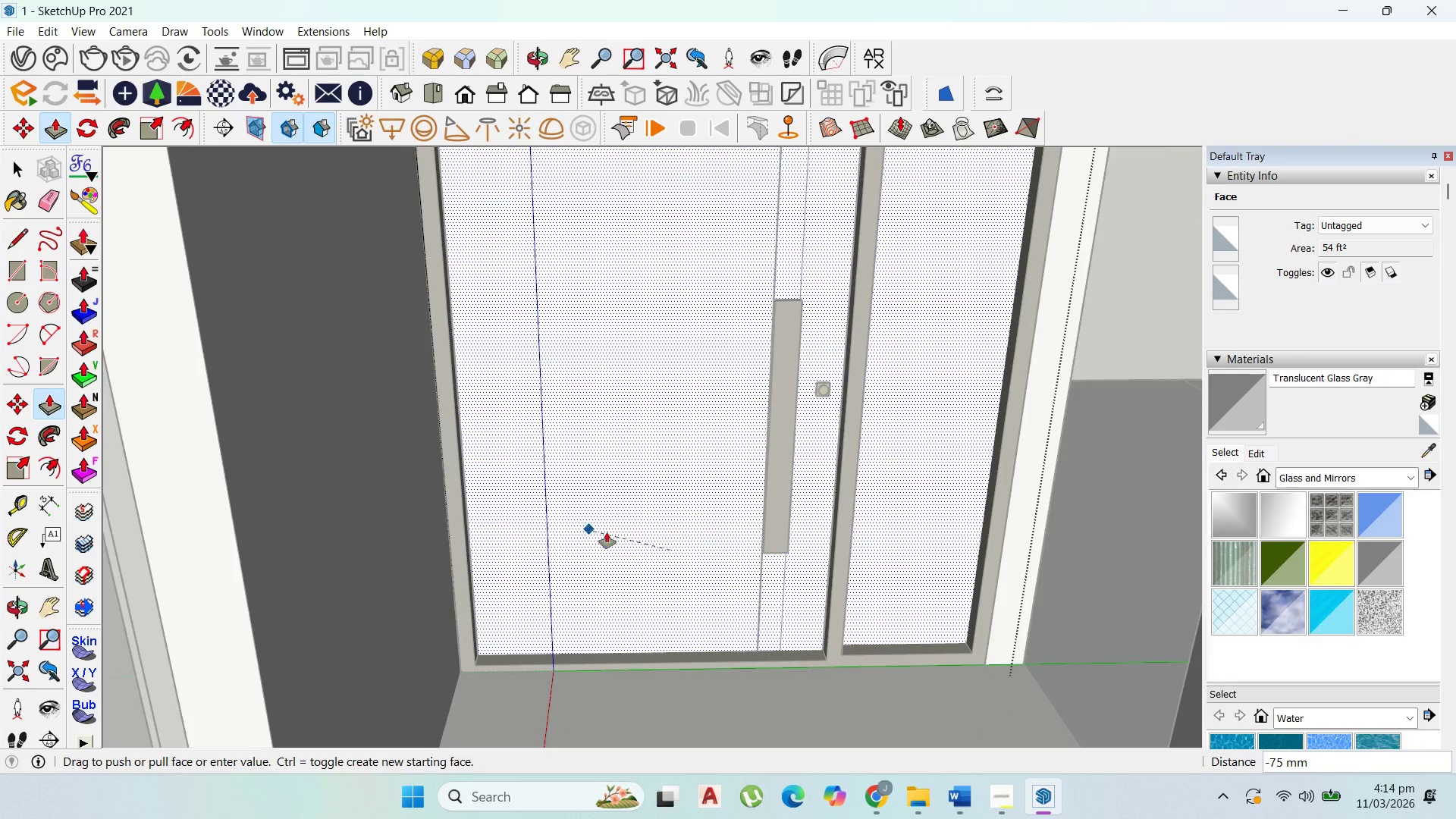 
scroll: coordinate [752, 501], scroll_direction: up, amount: 4.0
 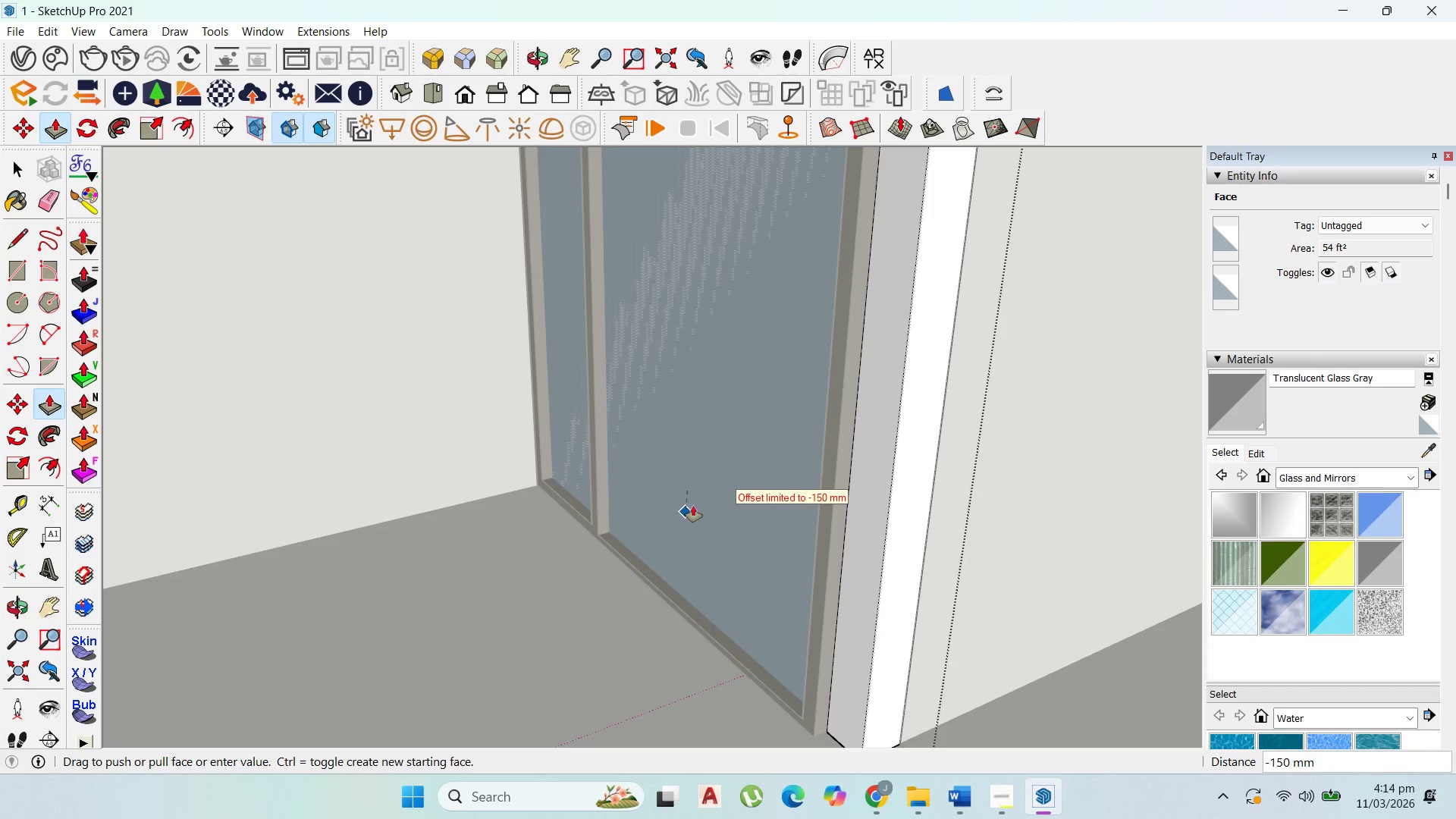 
left_click([694, 505])
 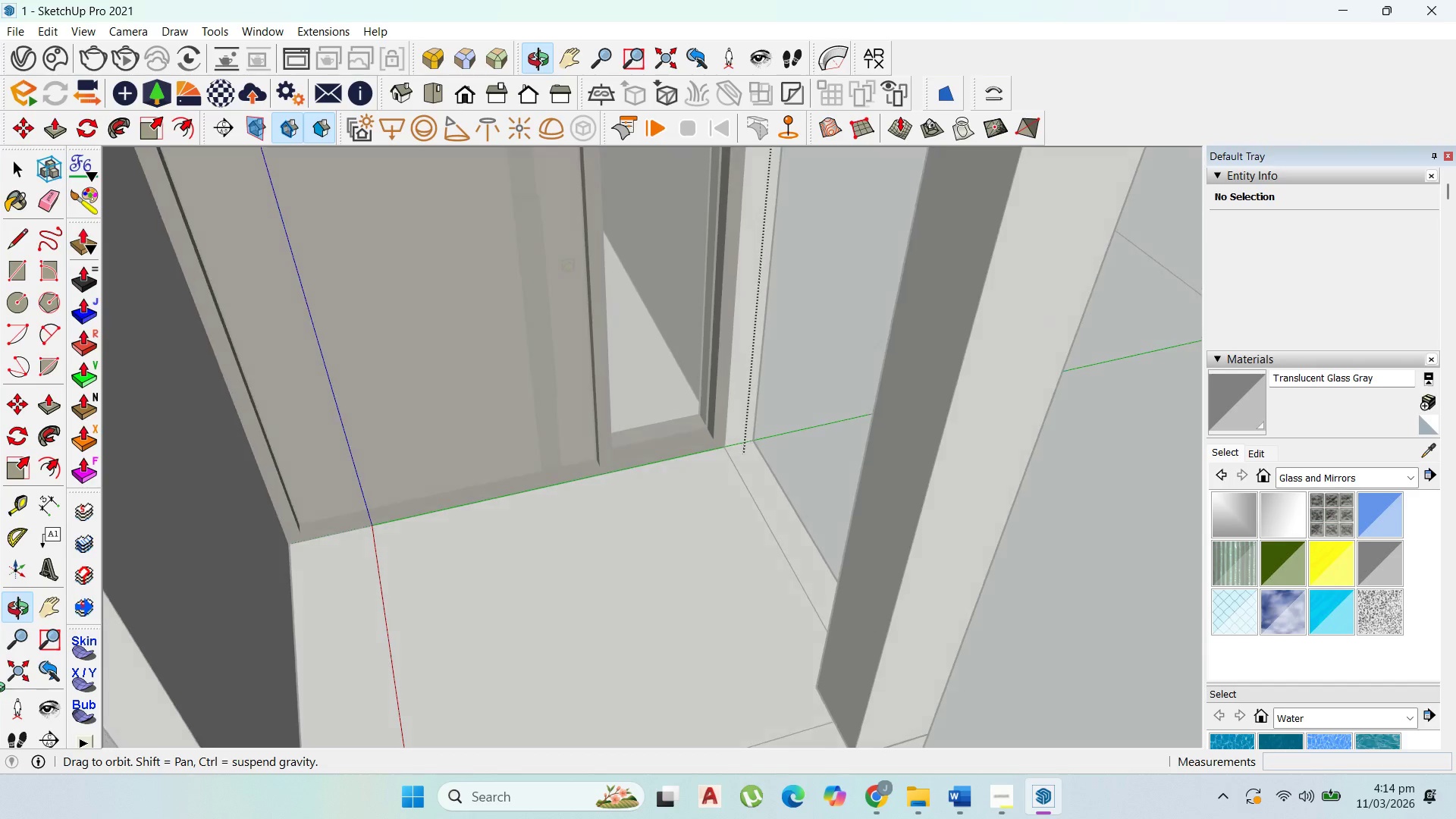 
scroll: coordinate [664, 477], scroll_direction: down, amount: 9.0
 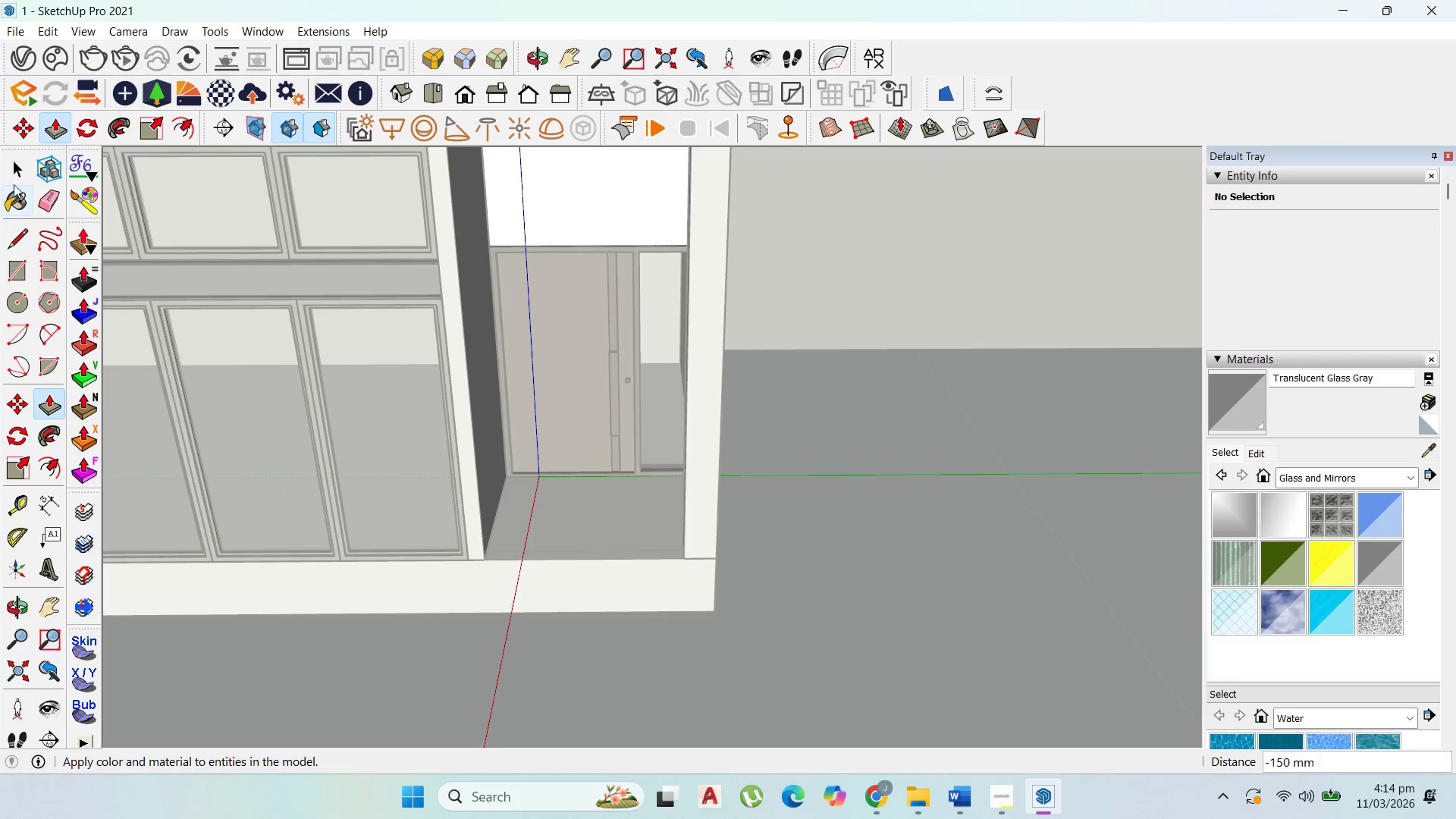 
left_click([19, 163])
 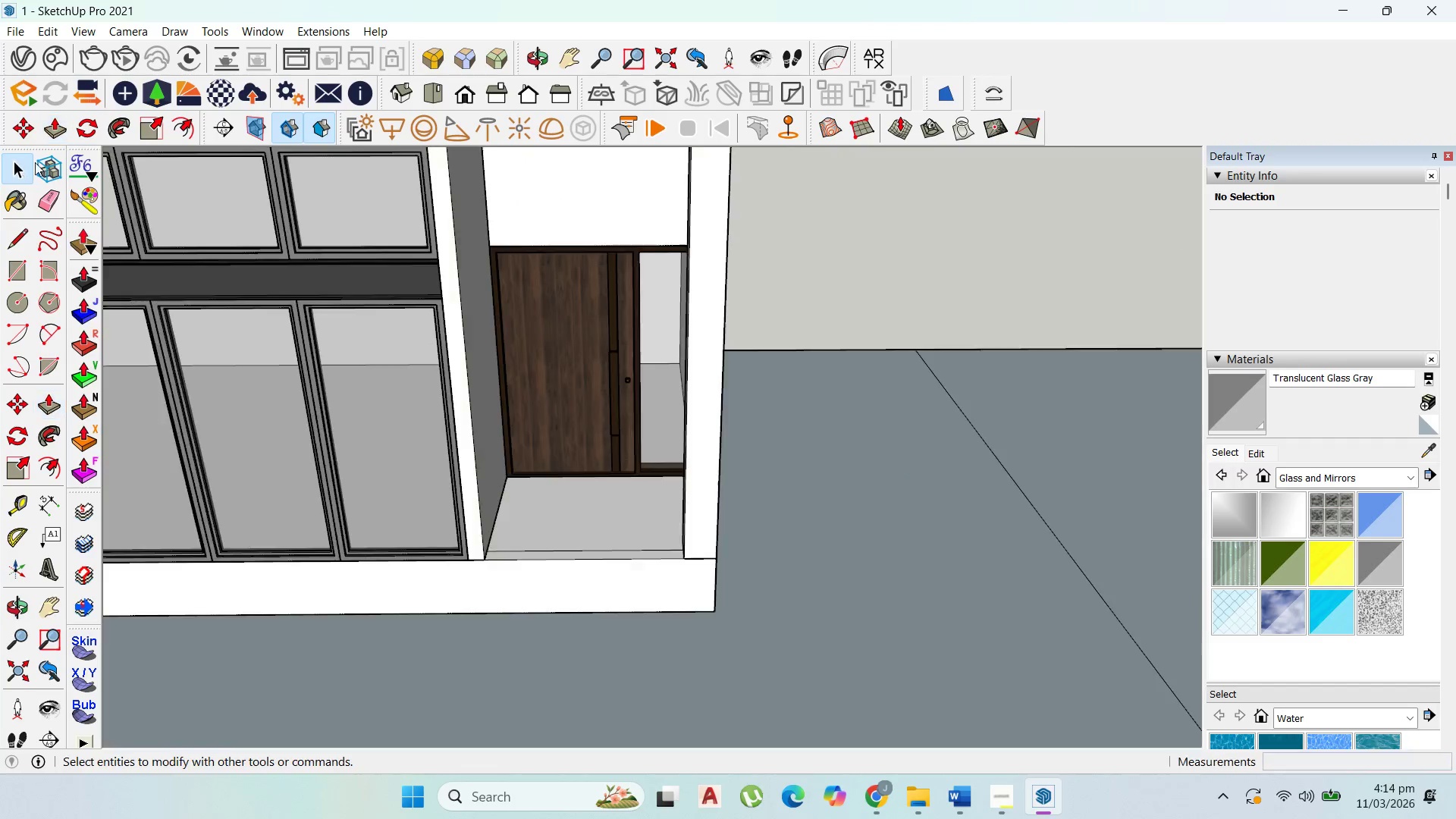 
key(Escape)
 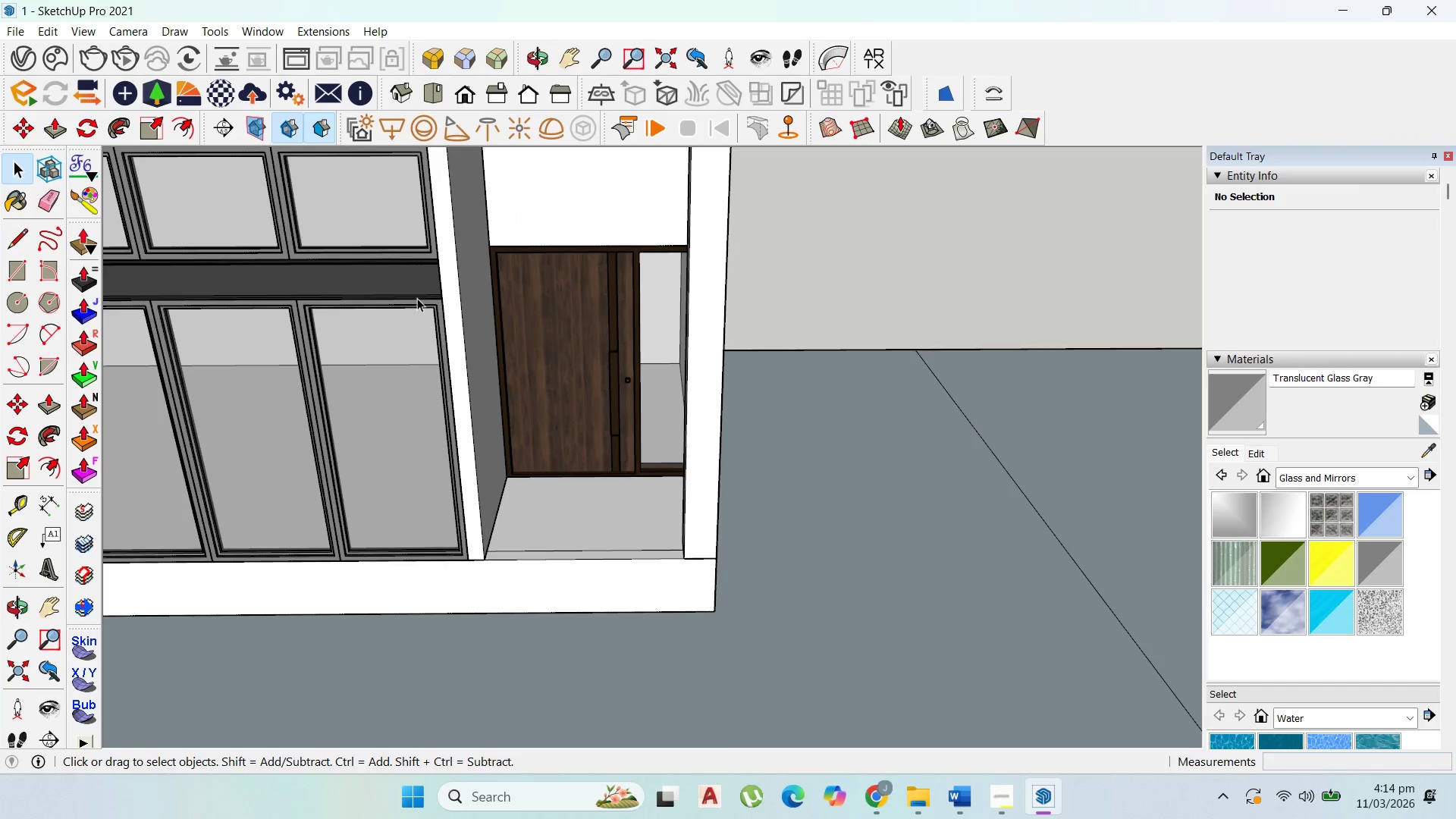 
key(Escape)
 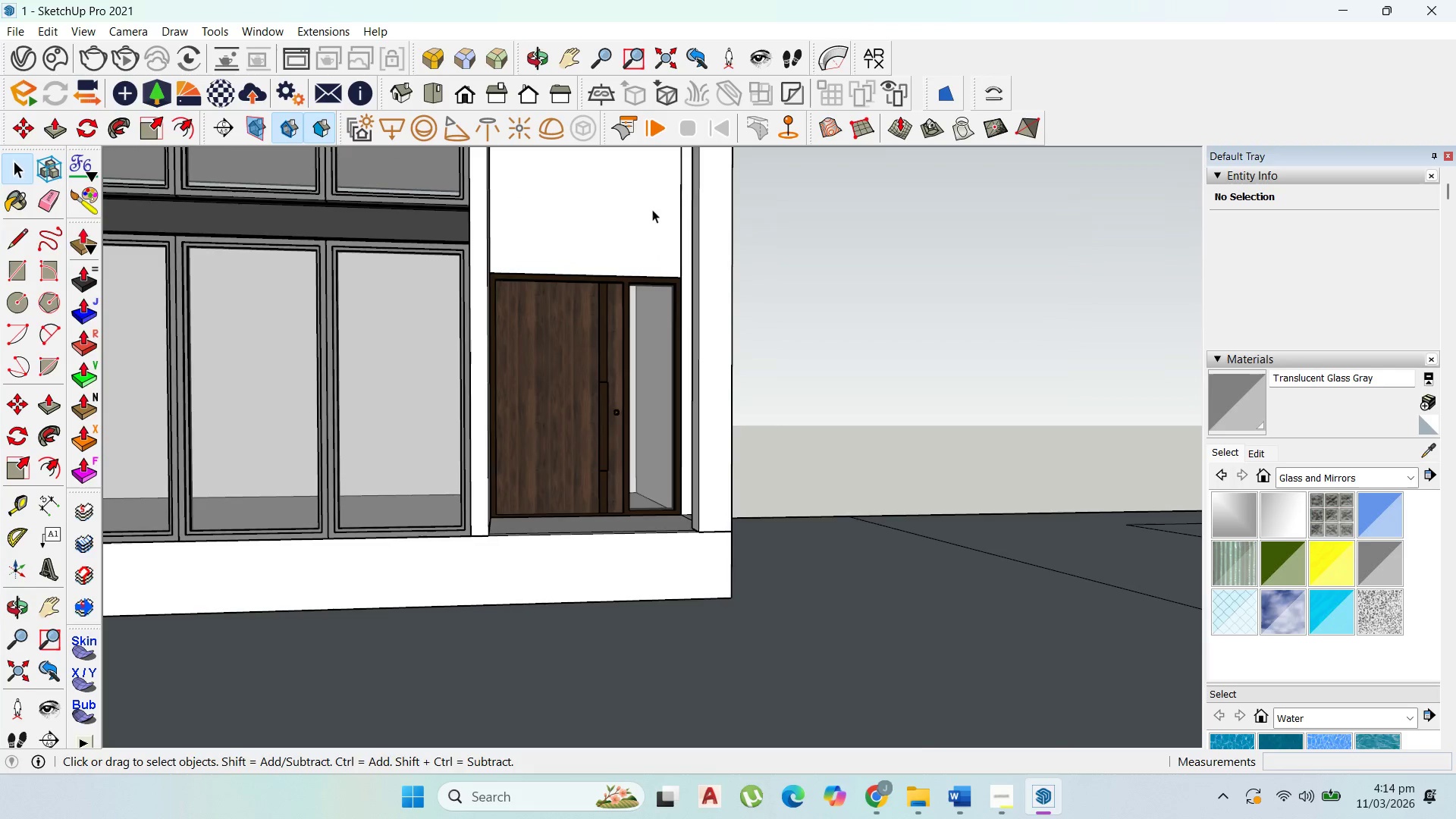 
scroll: coordinate [789, 450], scroll_direction: down, amount: 4.0
 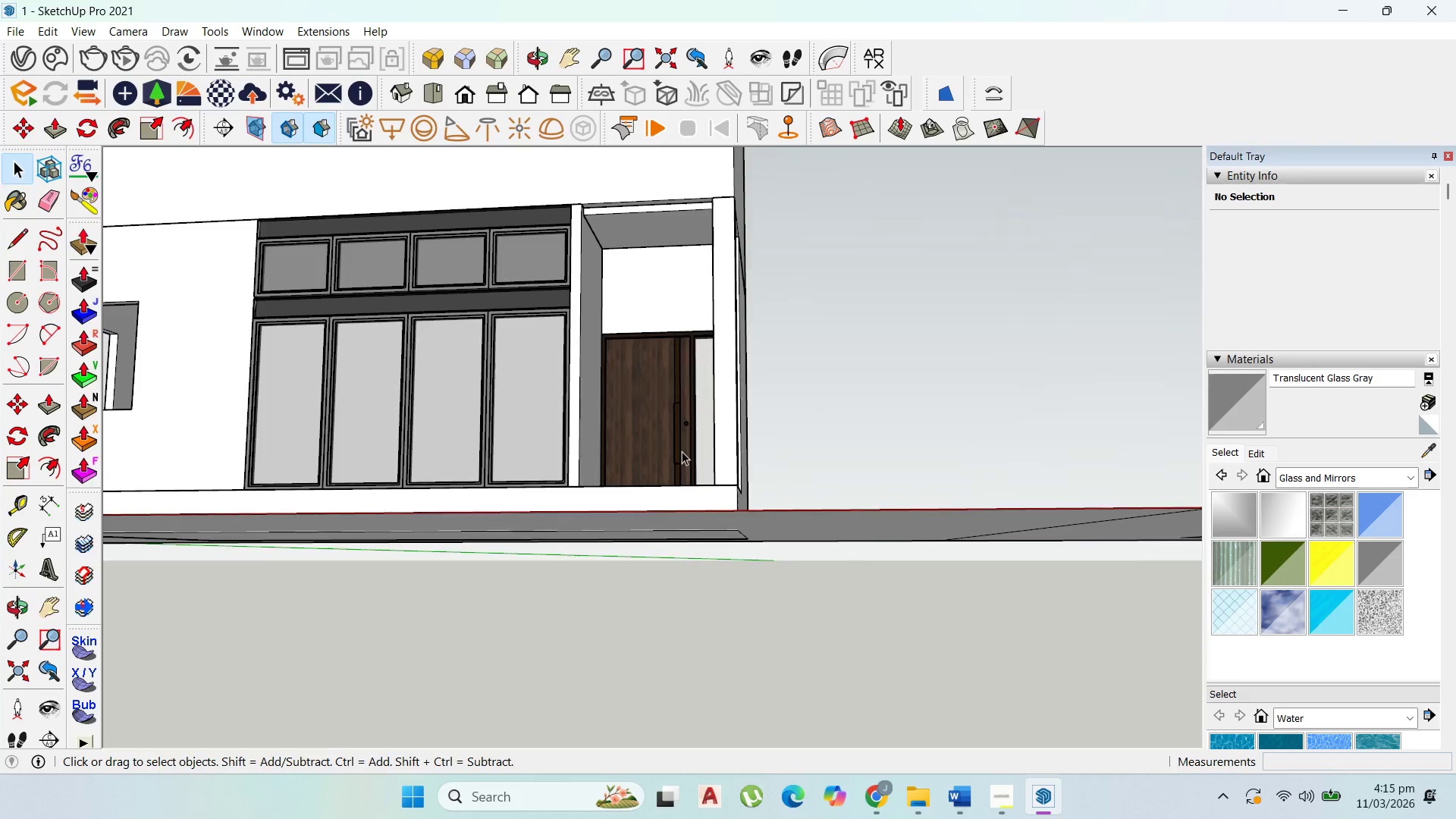 
scroll: coordinate [747, 346], scroll_direction: up, amount: 3.0
 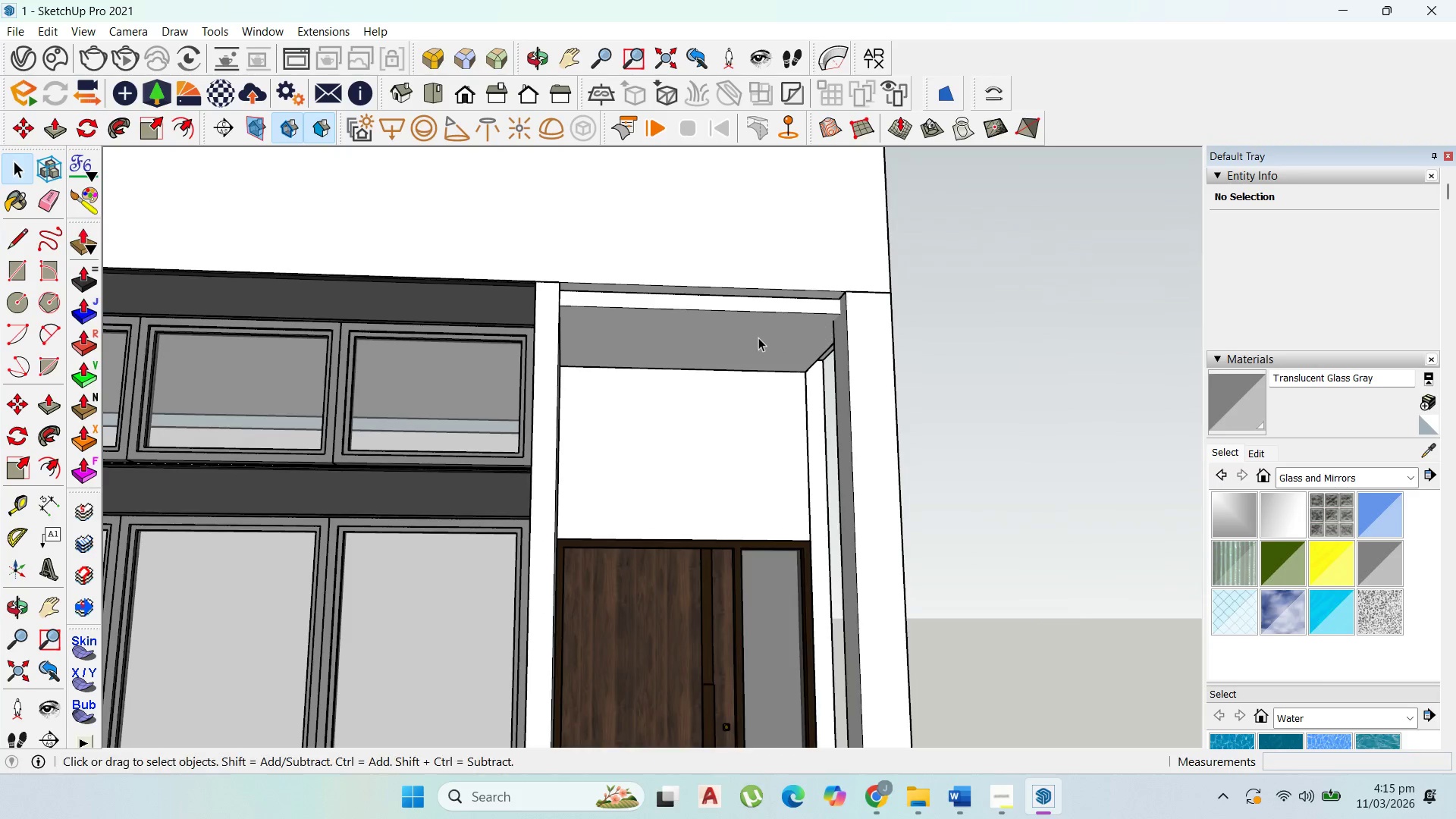 
double_click([758, 337])
 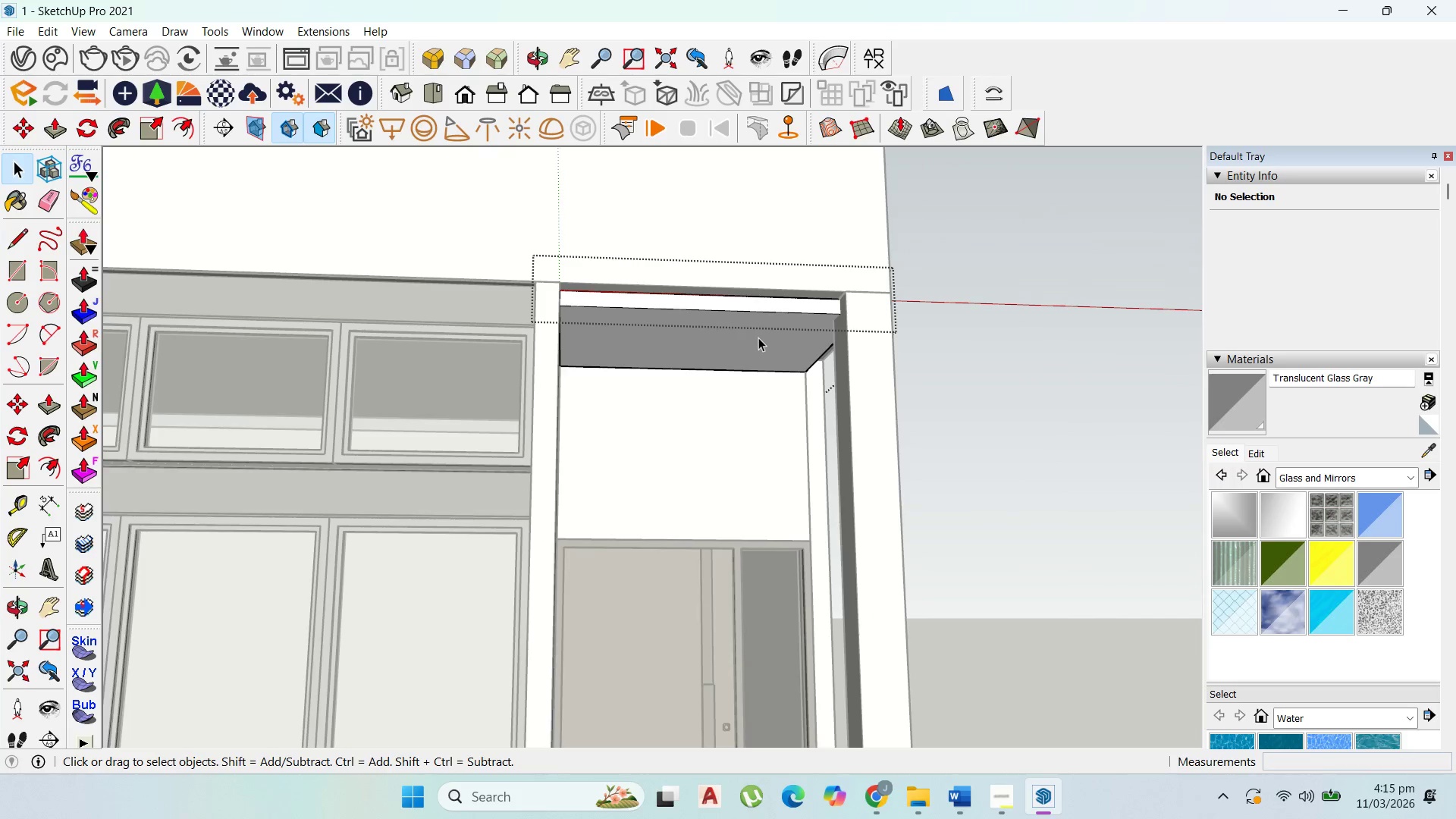 
triple_click([758, 337])
 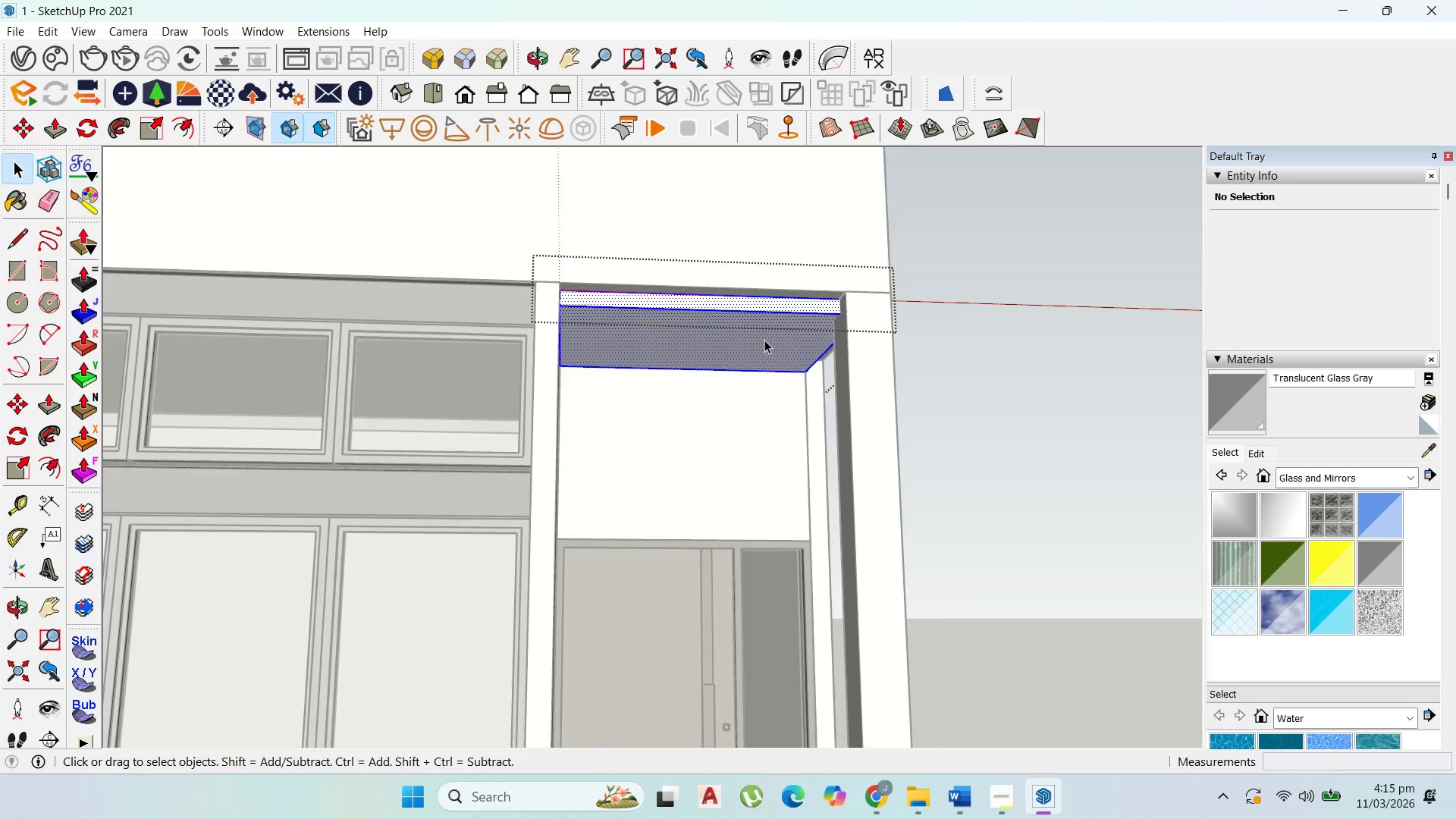 
scroll: coordinate [769, 340], scroll_direction: up, amount: 3.0
 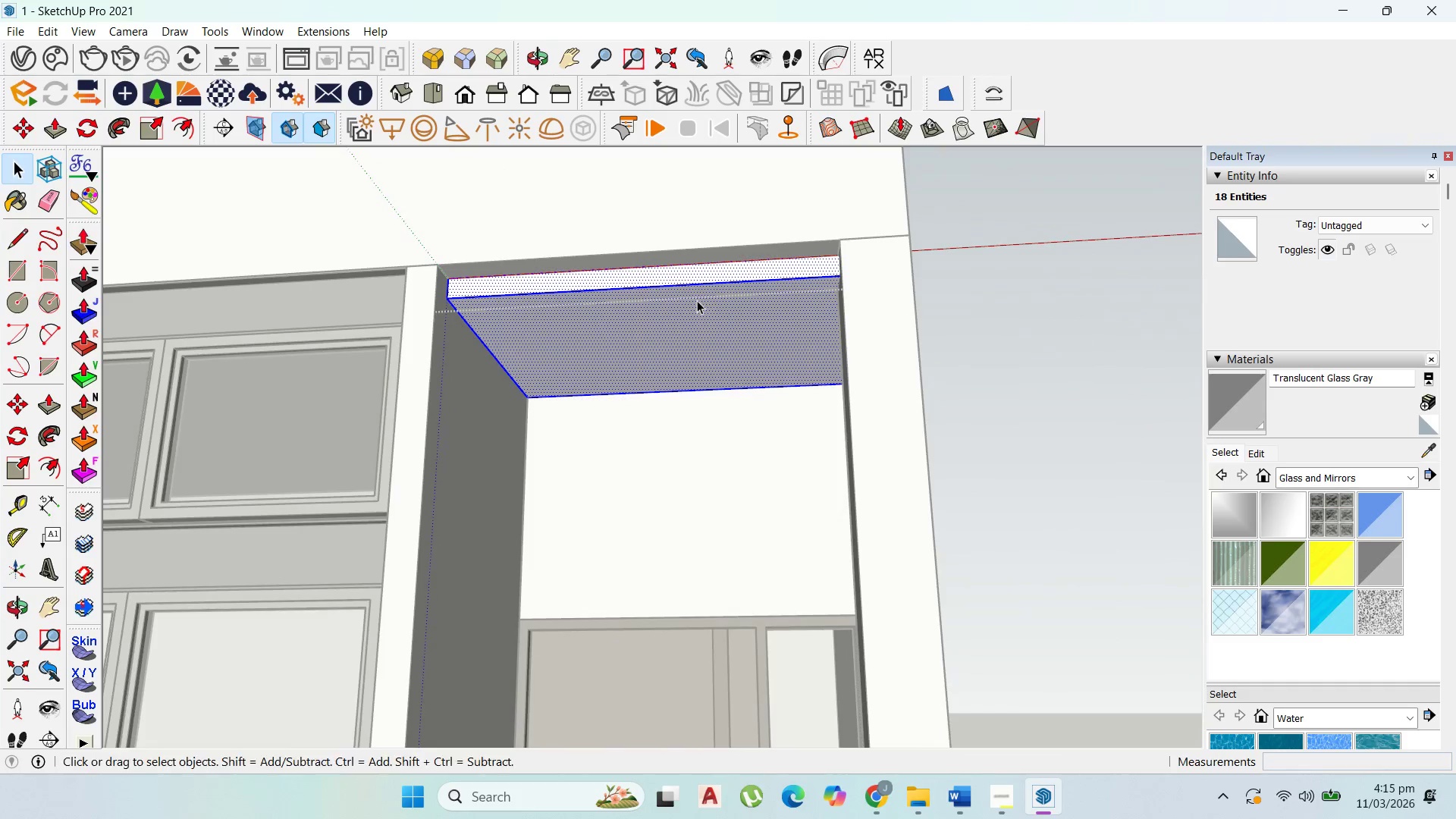 
key(P)
 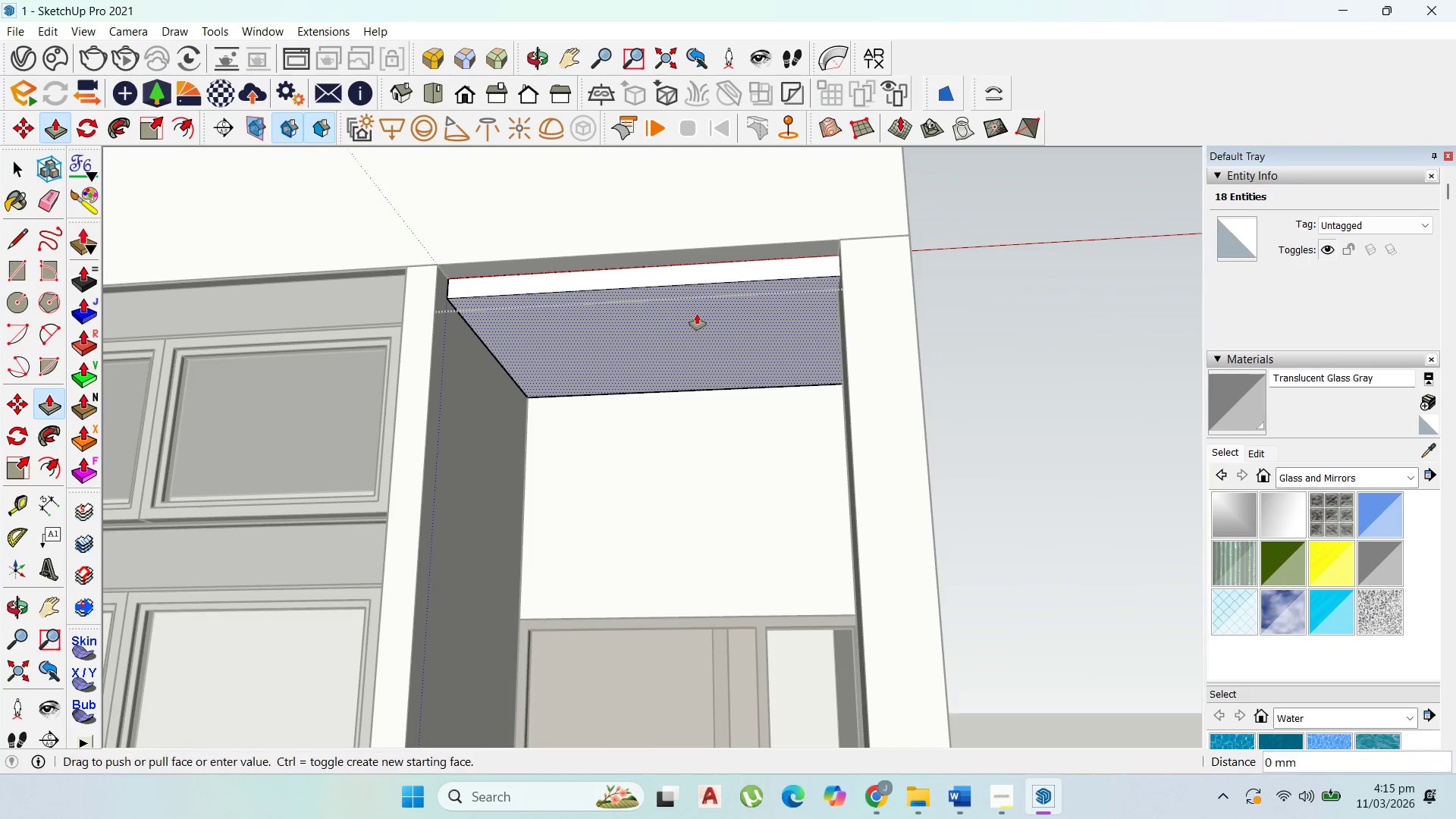 
left_click_drag(start_coordinate=[697, 314], to_coordinate=[695, 307])
 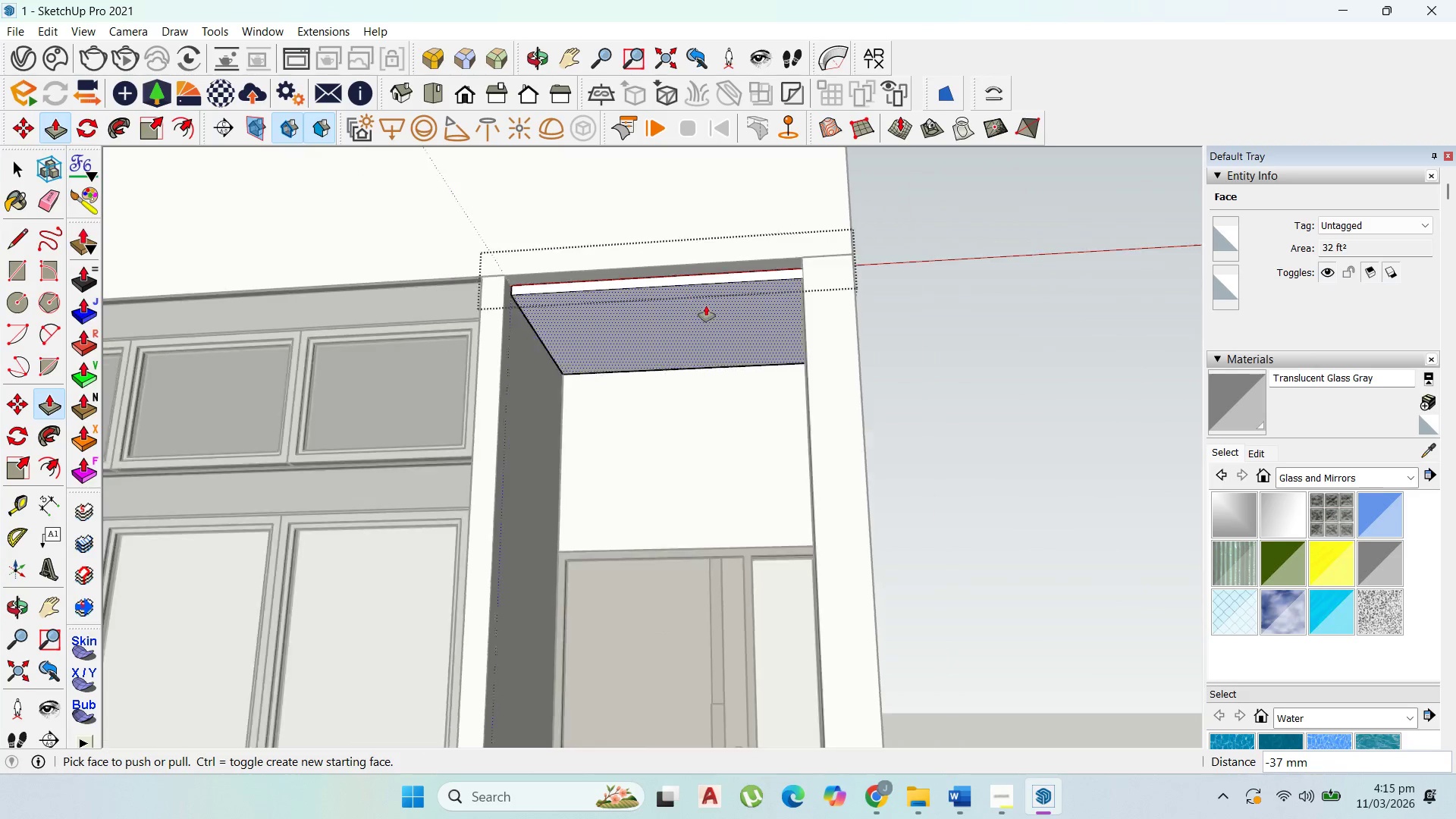 
scroll: coordinate [379, 275], scroll_direction: down, amount: 8.0
 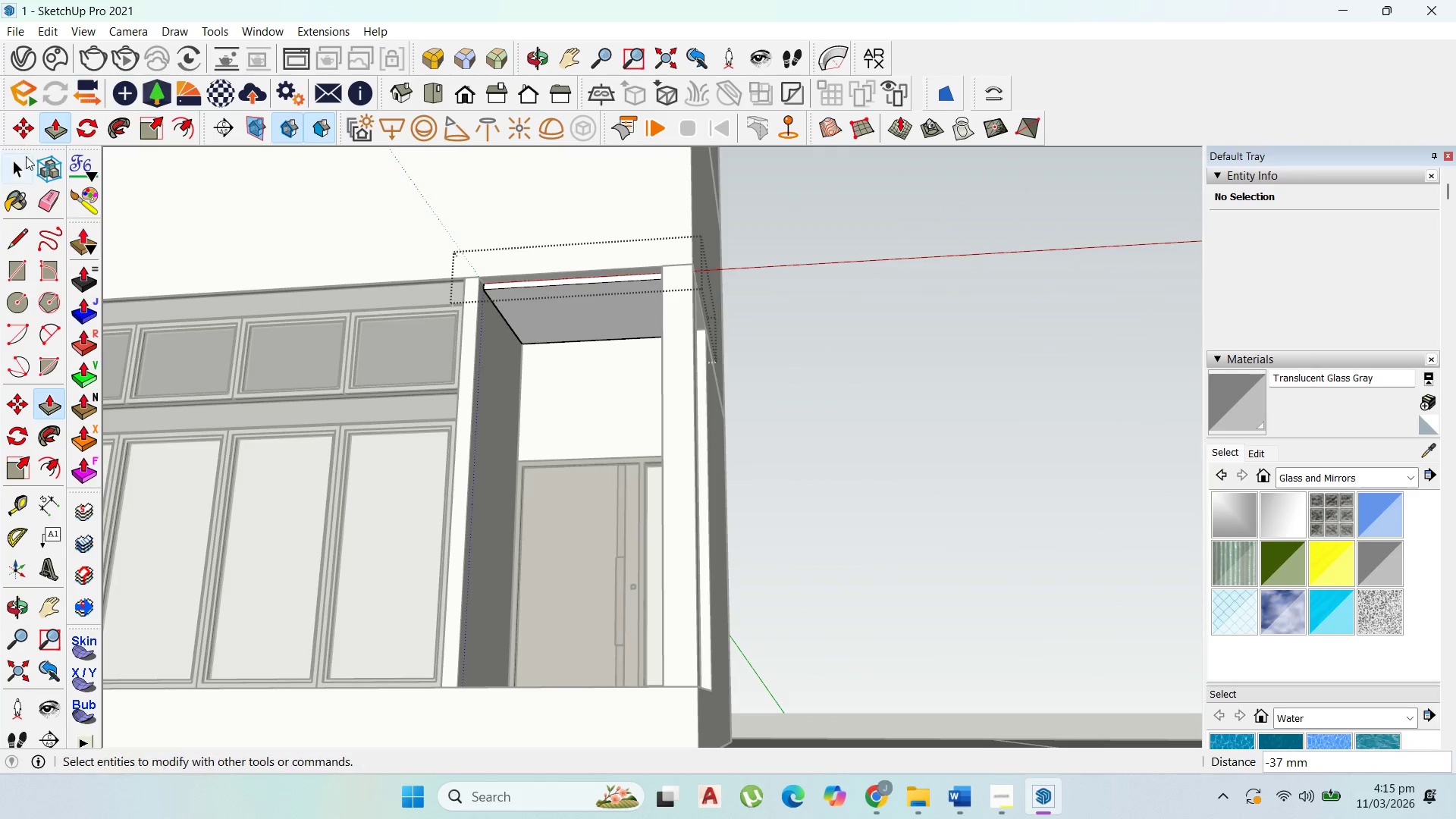 
left_click([23, 168])
 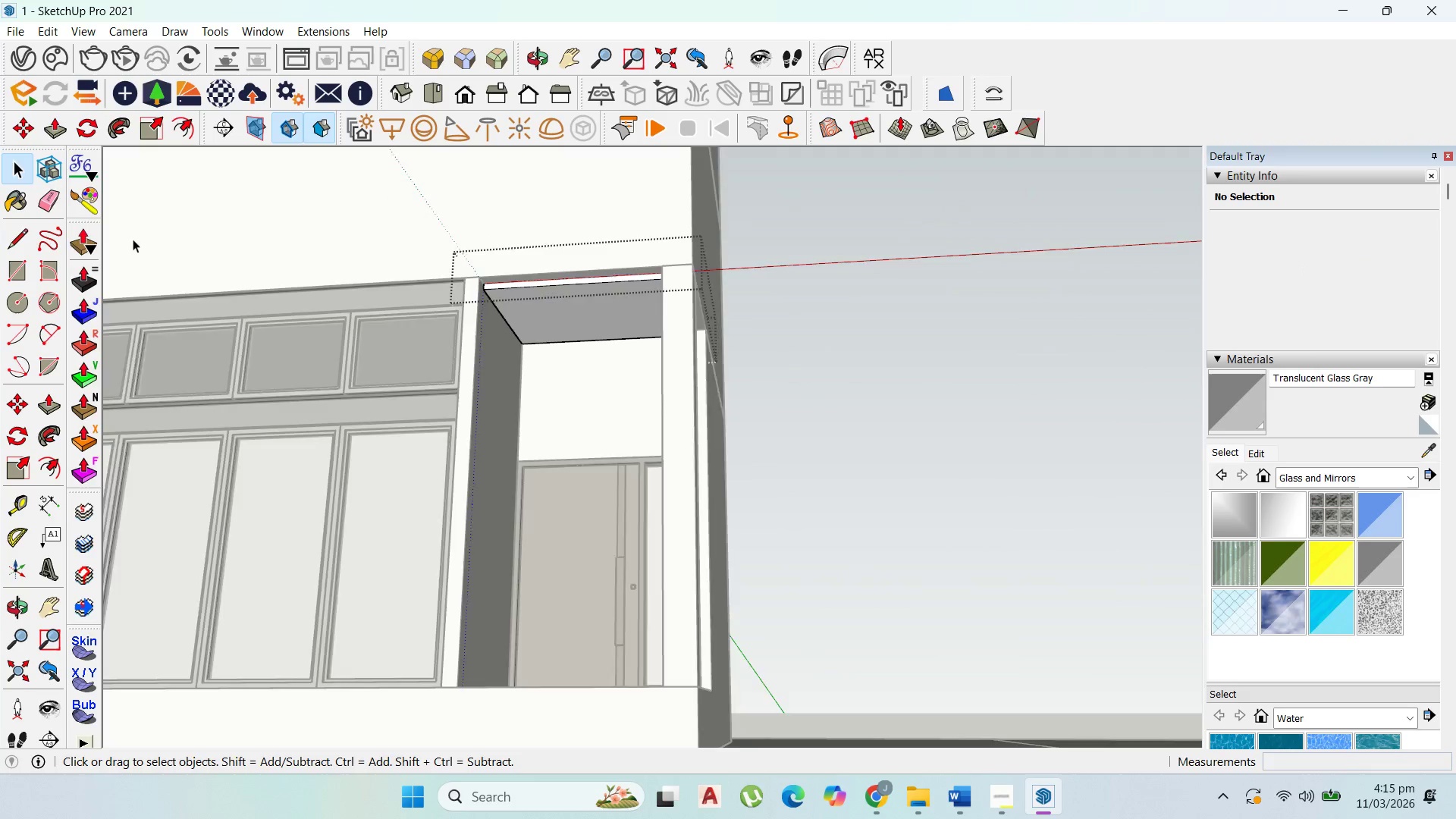 
key(Escape)
 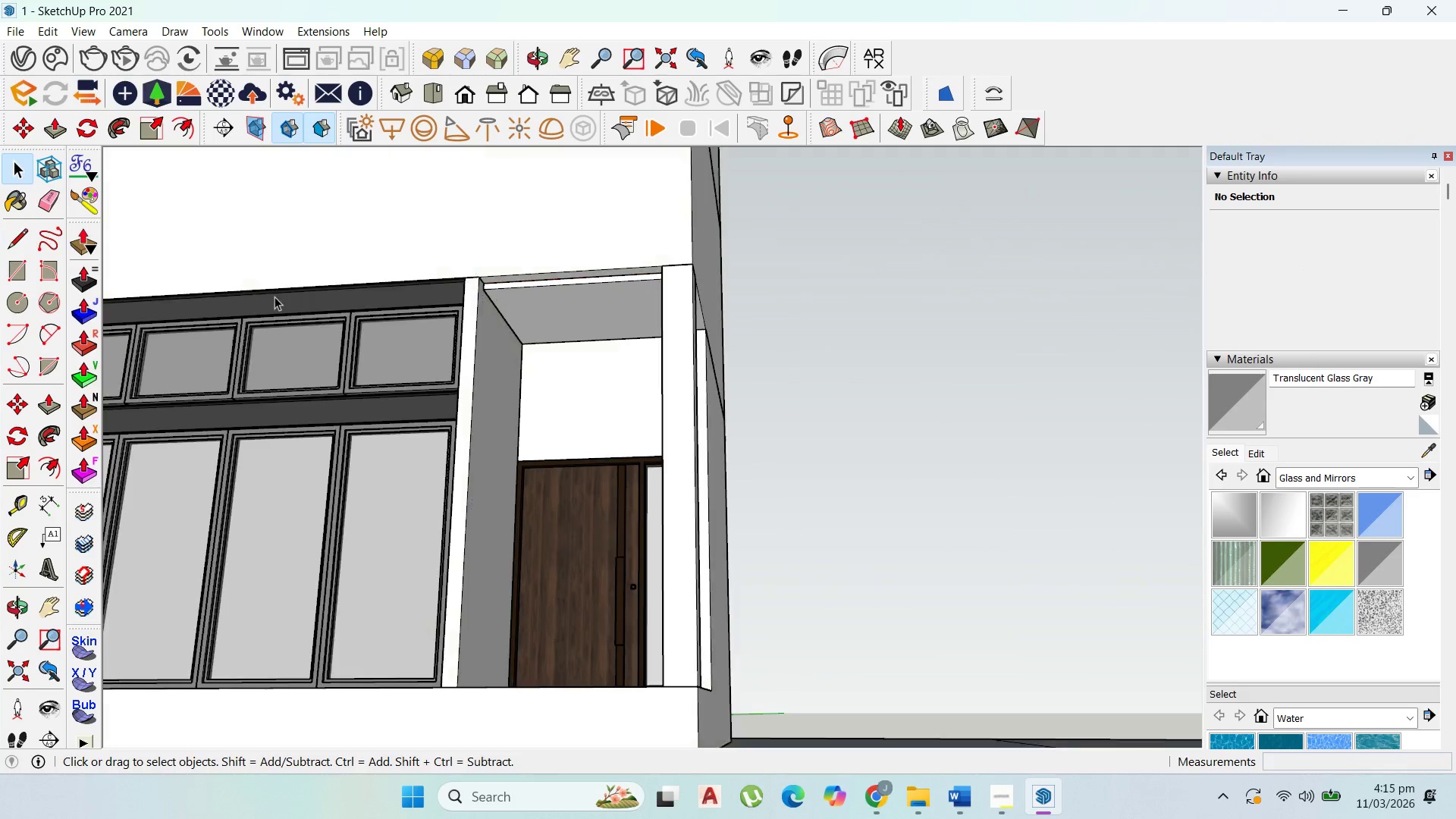 
key(Escape)
 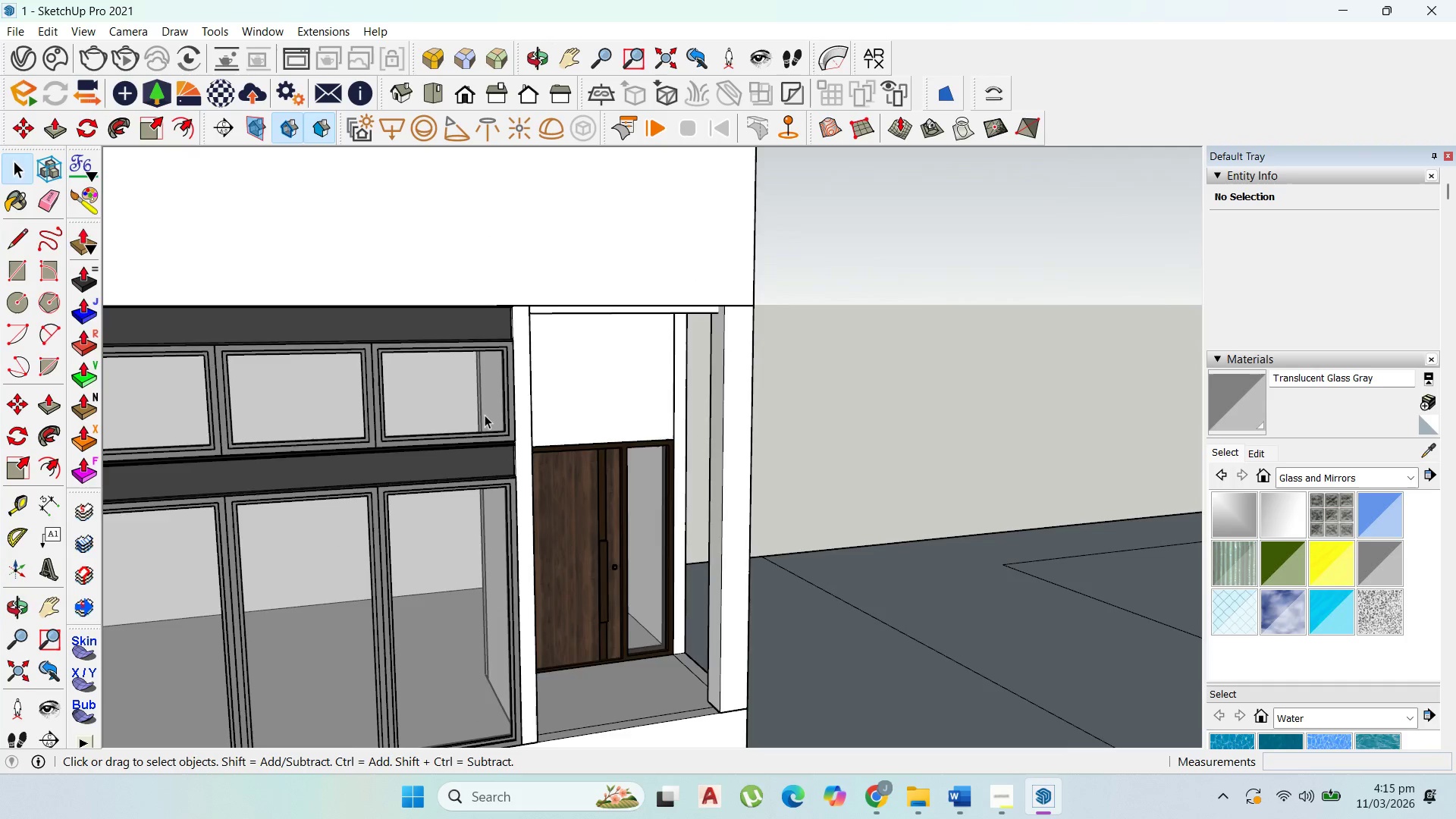 
scroll: coordinate [795, 315], scroll_direction: down, amount: 11.0
 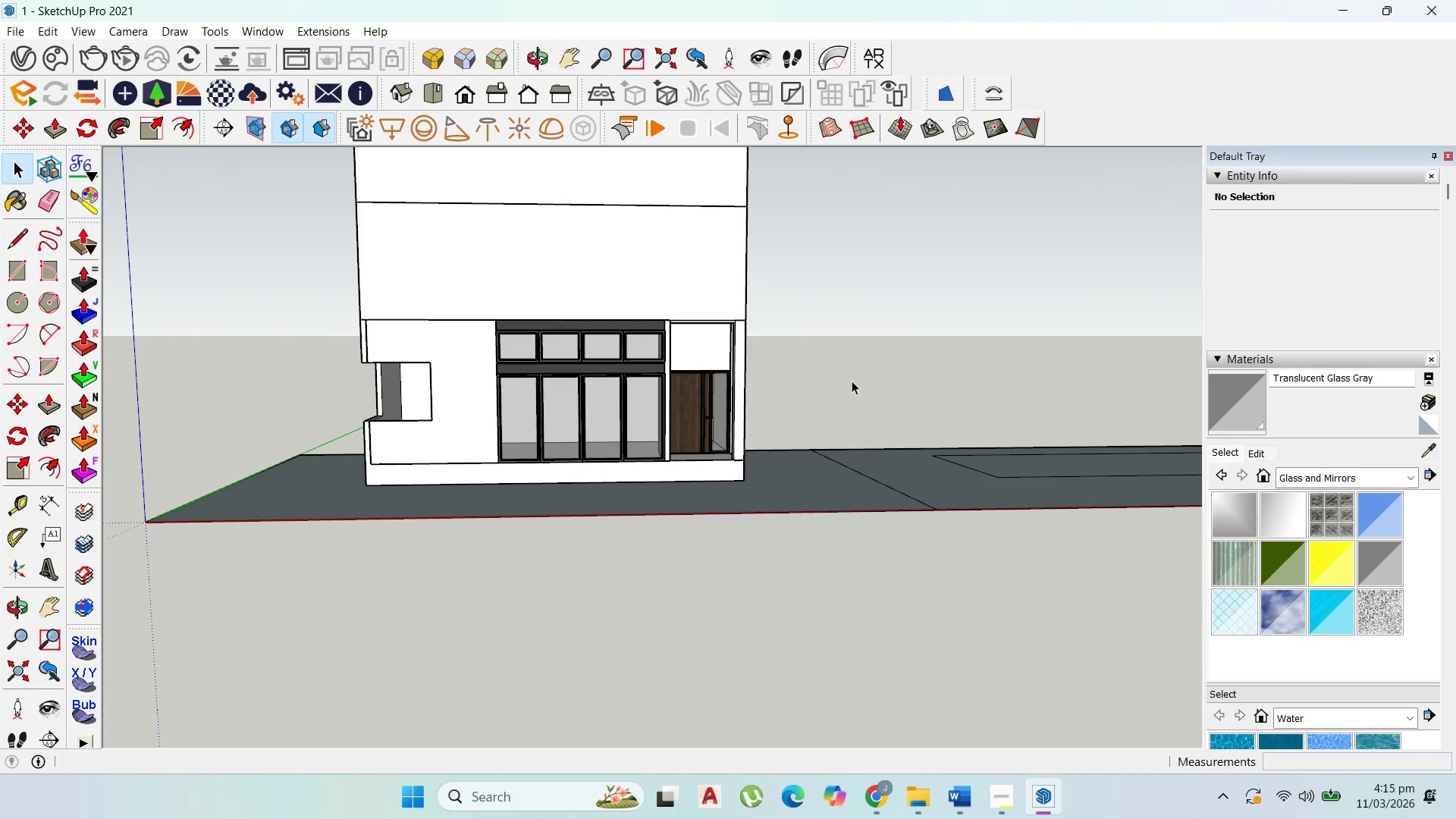 
scroll: coordinate [706, 410], scroll_direction: up, amount: 4.0
 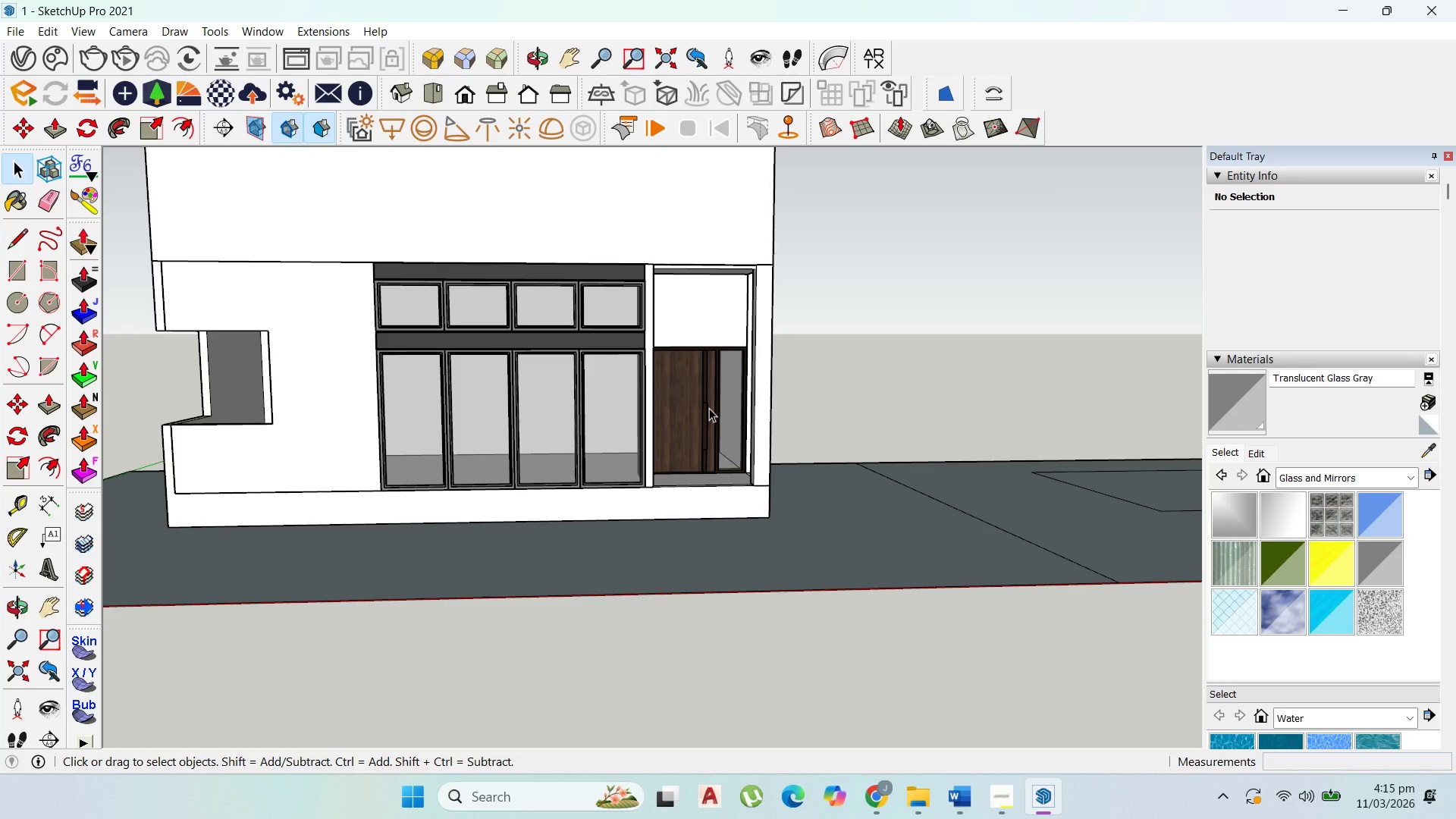 
left_click([718, 437])
 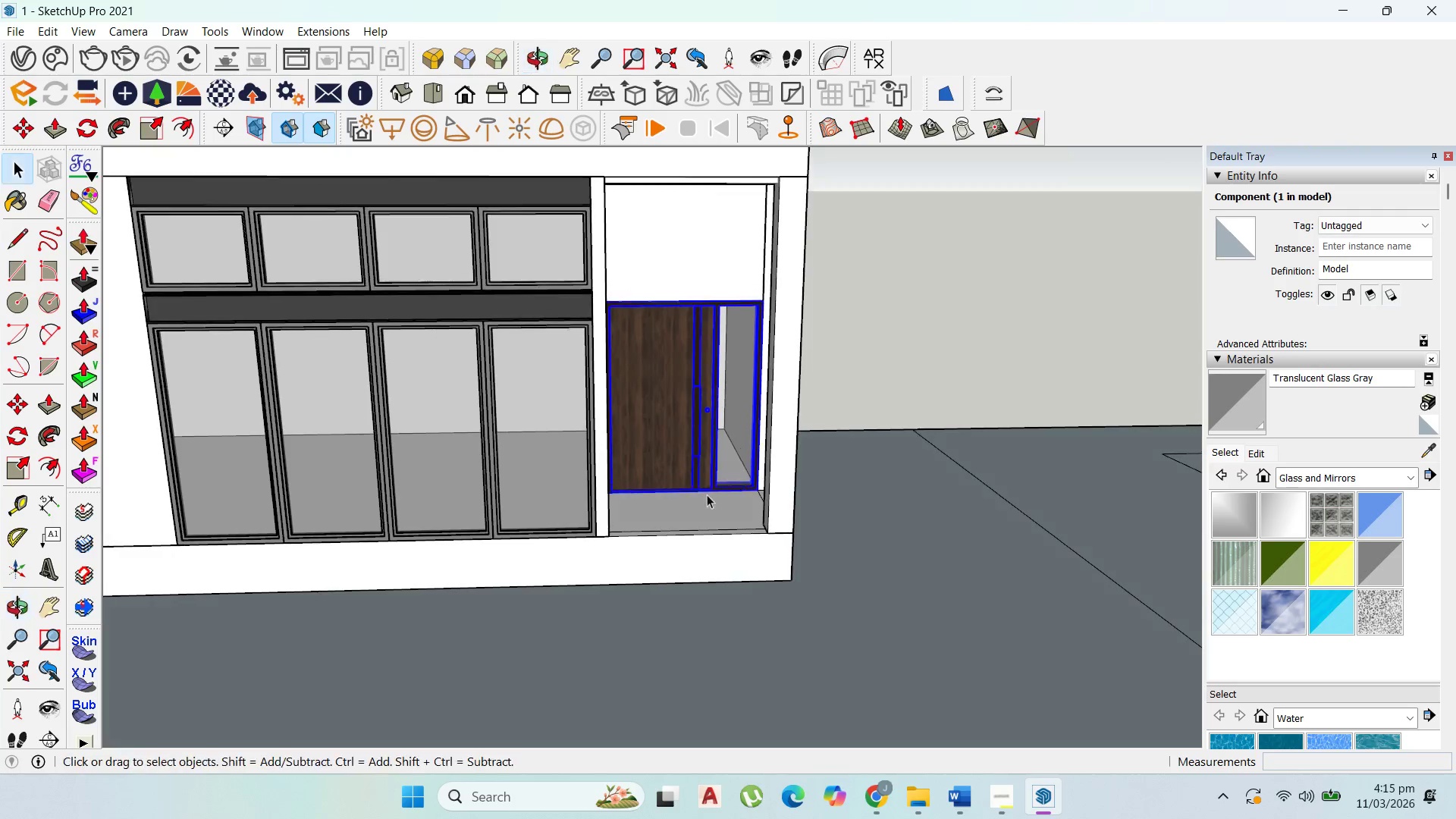 
scroll: coordinate [730, 382], scroll_direction: up, amount: 8.0
 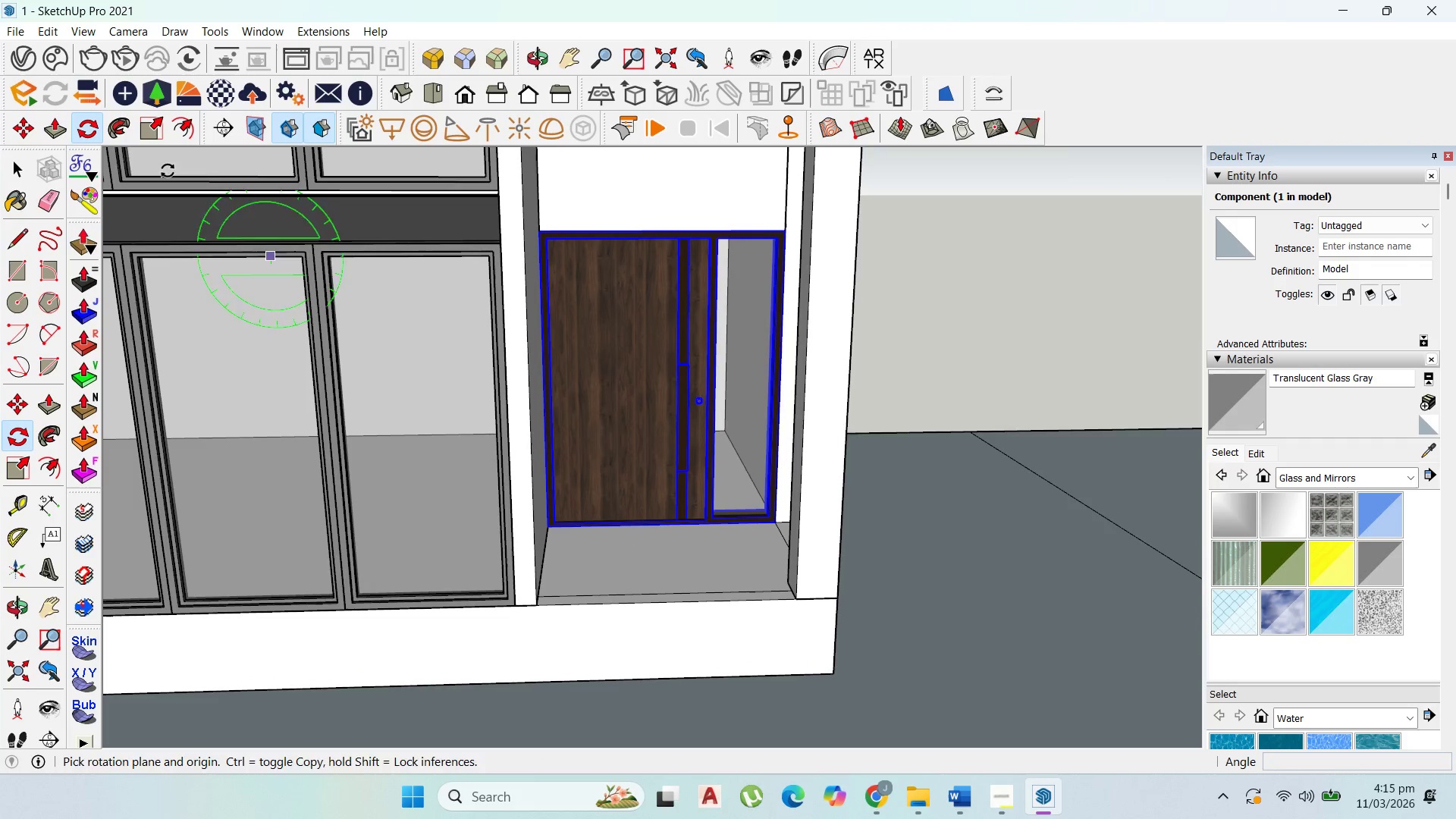 
left_click_drag(start_coordinate=[157, 127], to_coordinate=[168, 127])
 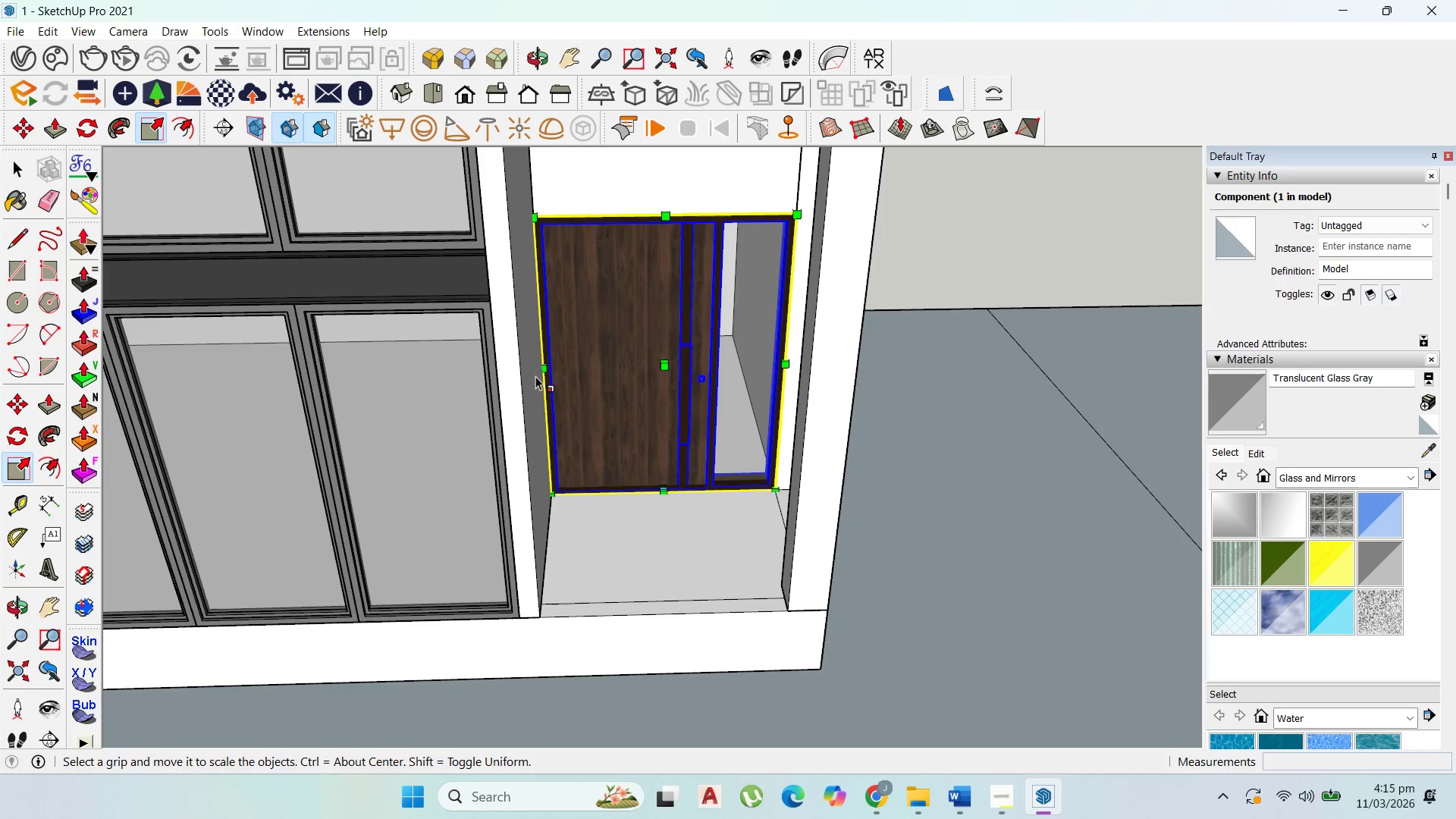 
left_click([541, 356])
 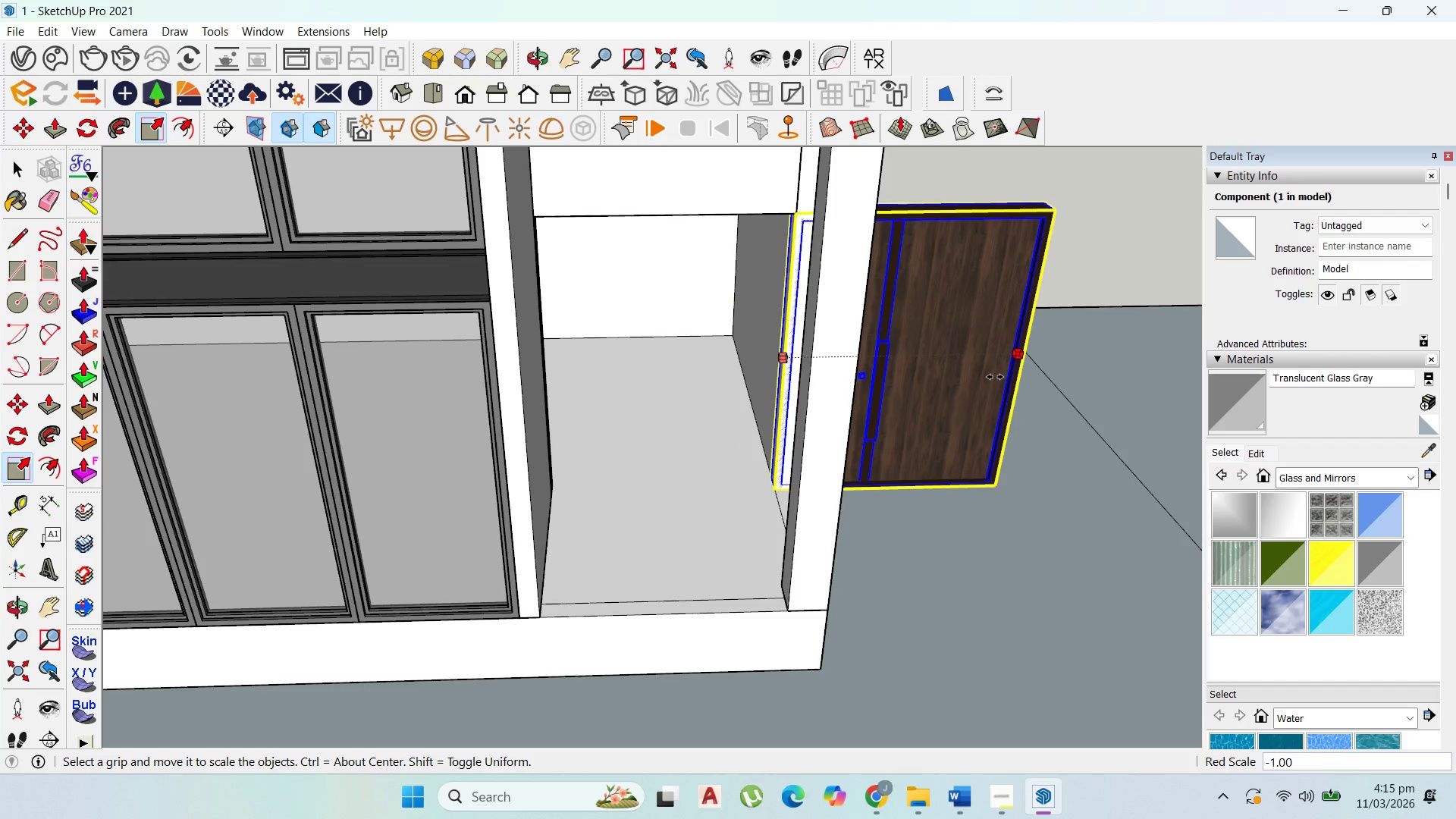 
left_click([986, 375])
 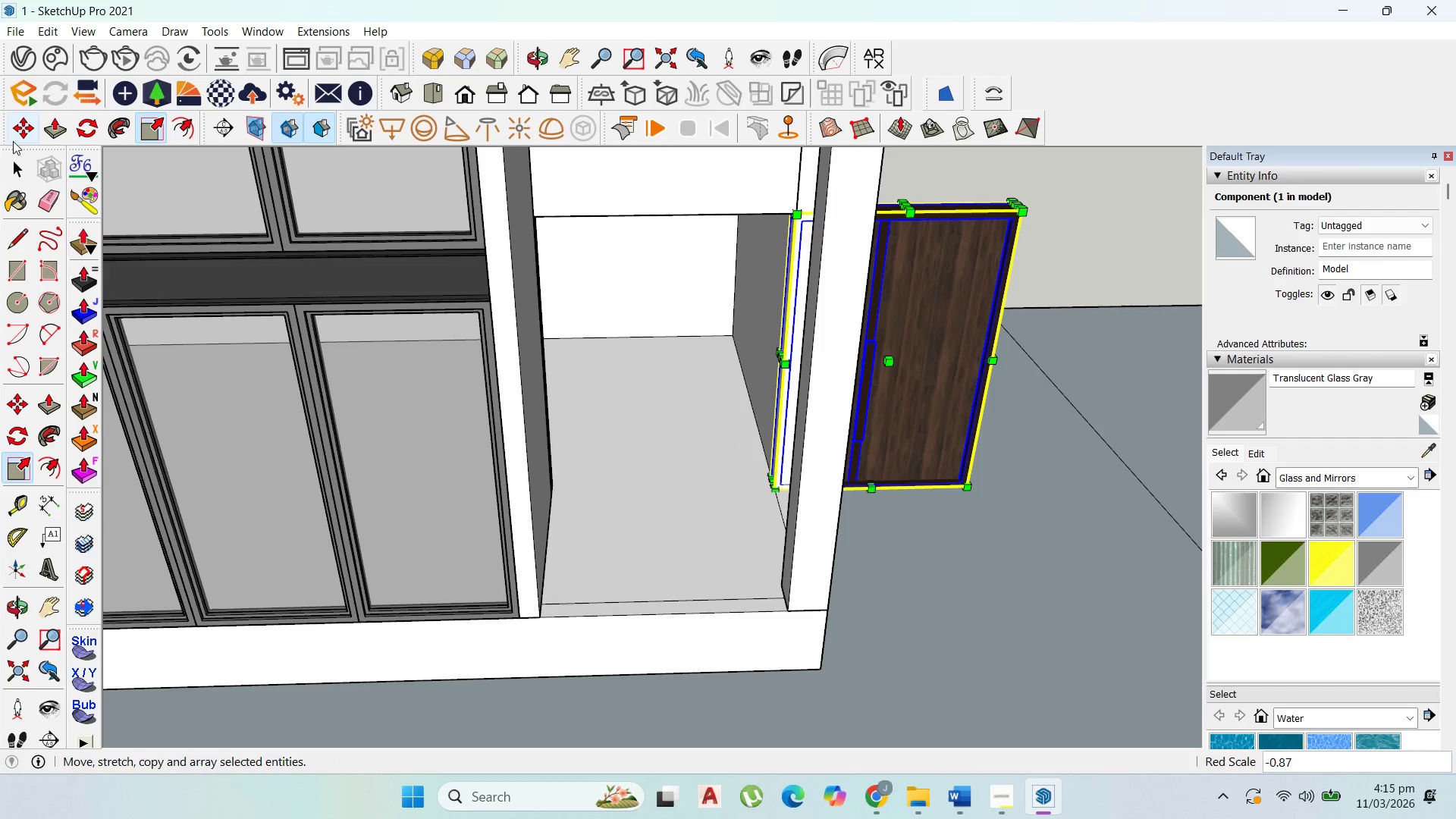 
left_click_drag(start_coordinate=[17, 133], to_coordinate=[62, 133])
 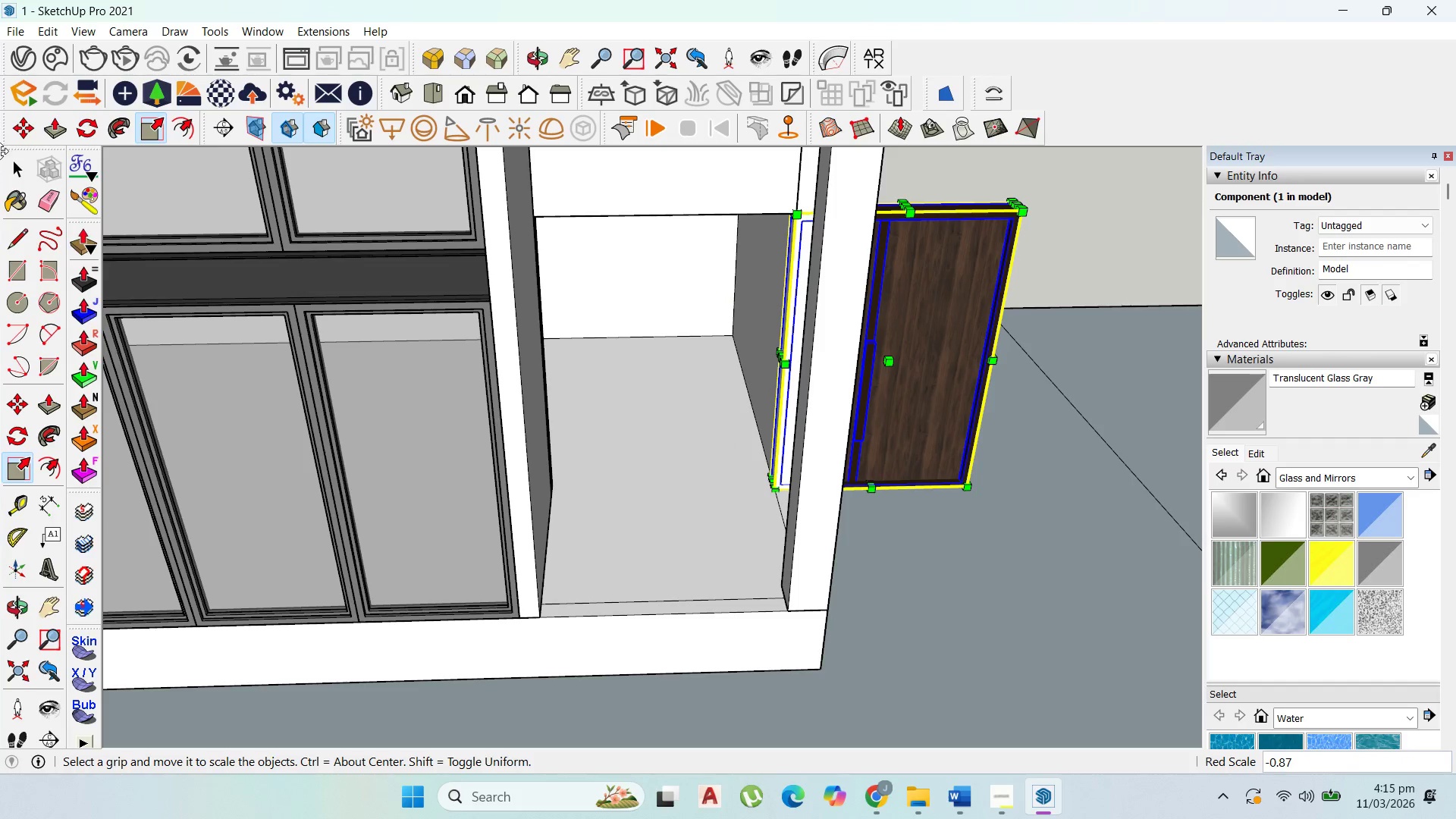 
left_click([16, 130])
 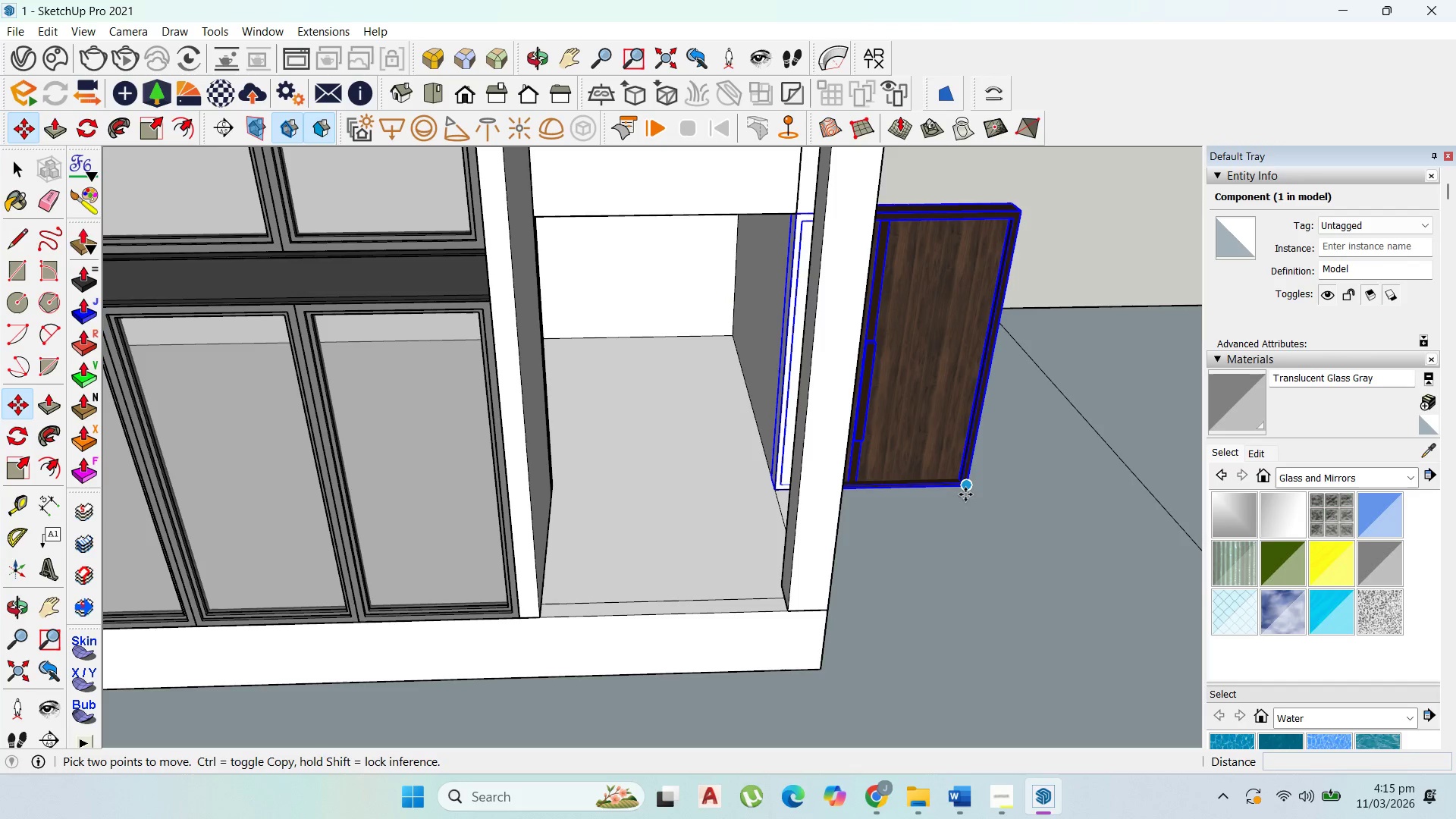 
left_click([965, 494])
 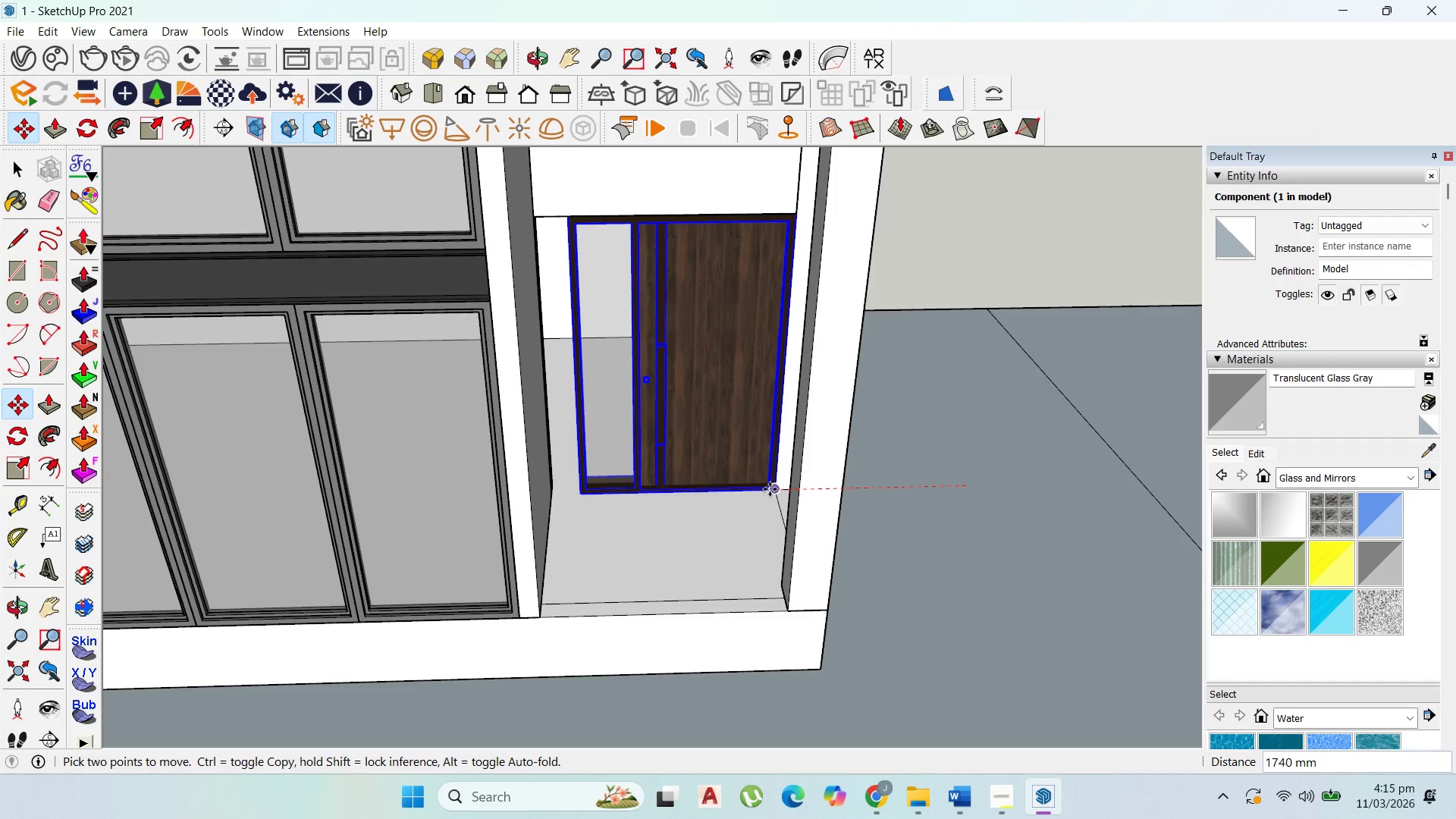 
left_click([770, 489])
 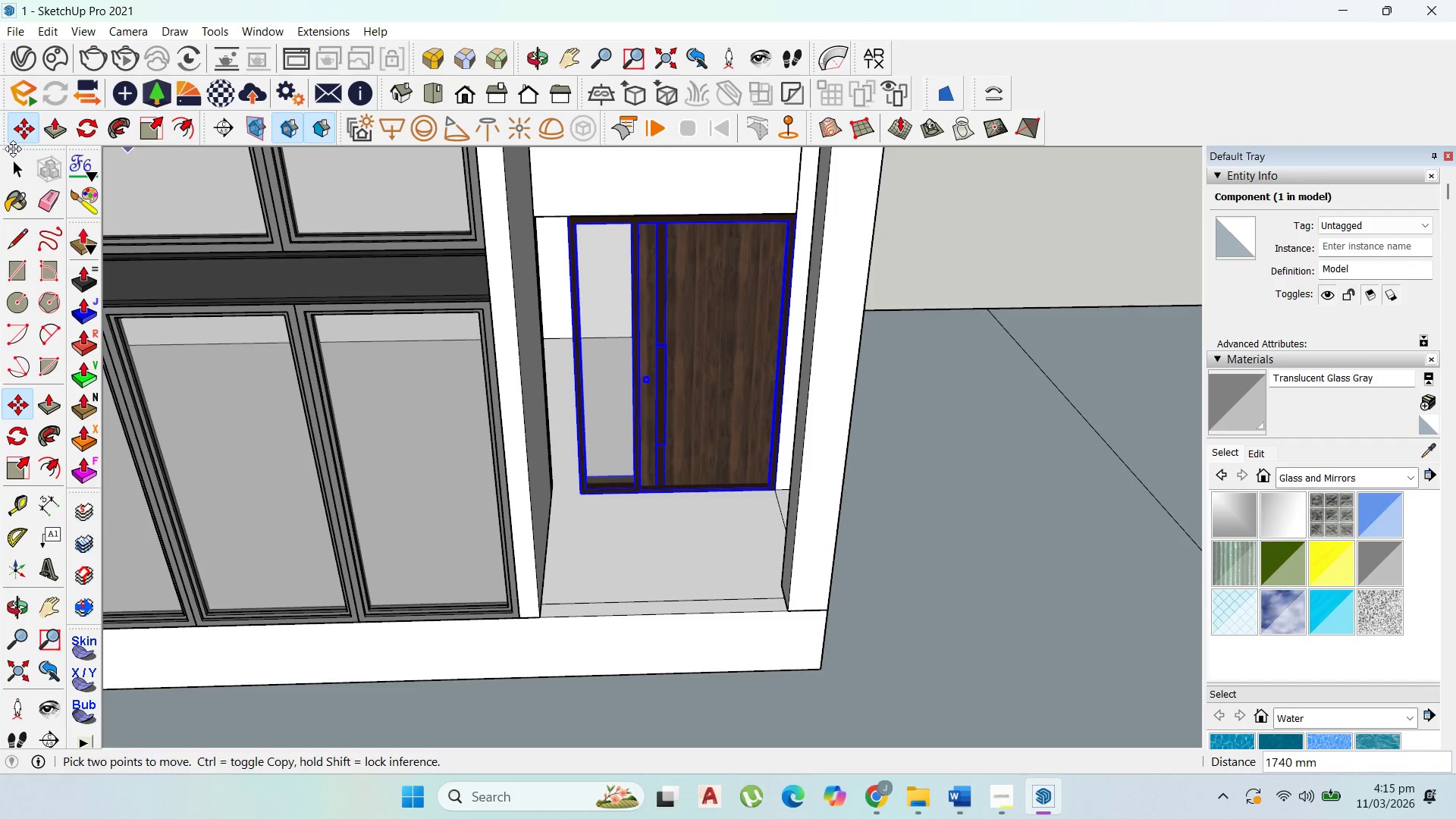 
left_click([561, 357])
 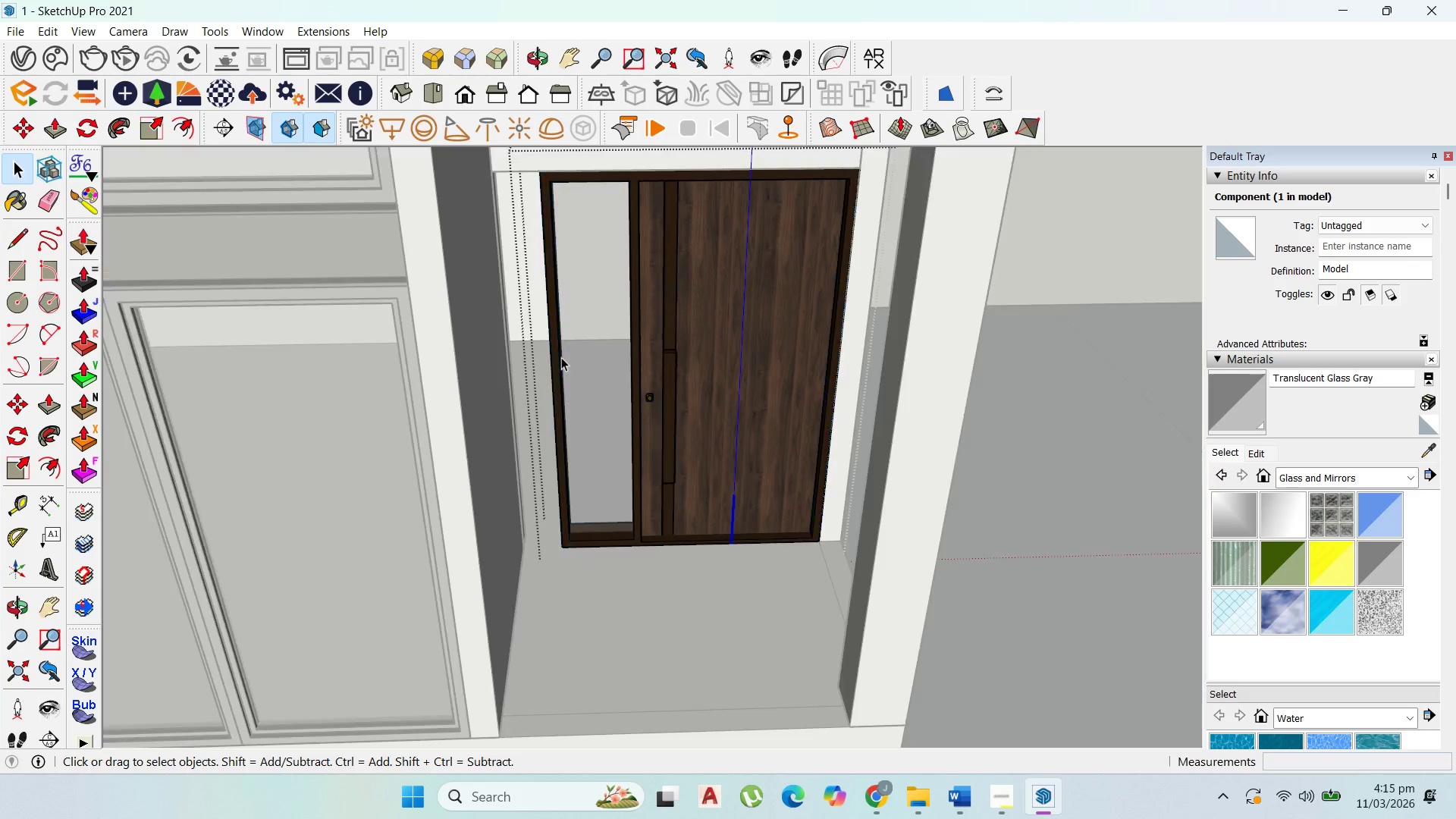 
scroll: coordinate [637, 328], scroll_direction: up, amount: 3.0
 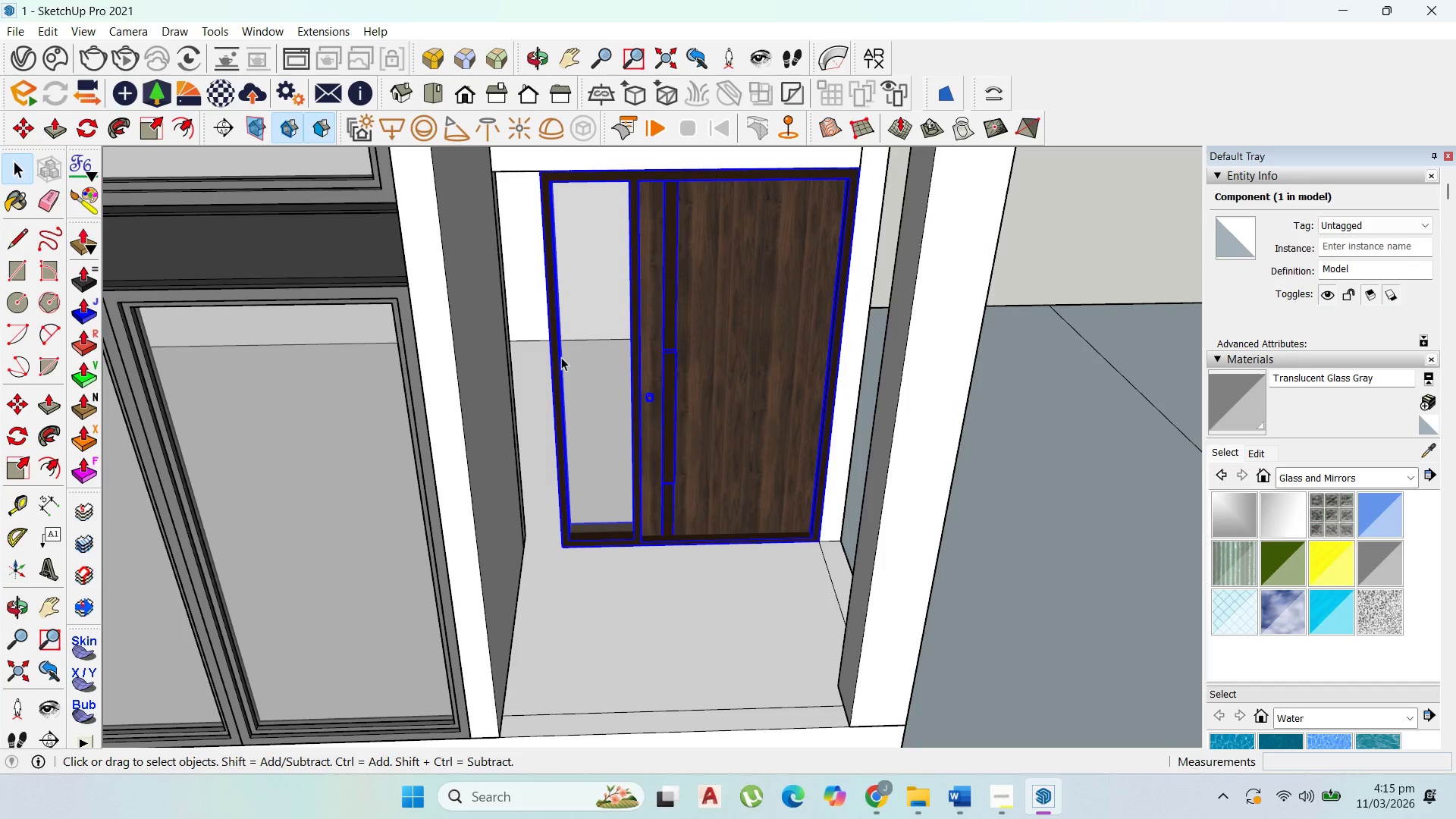 
double_click([561, 357])
 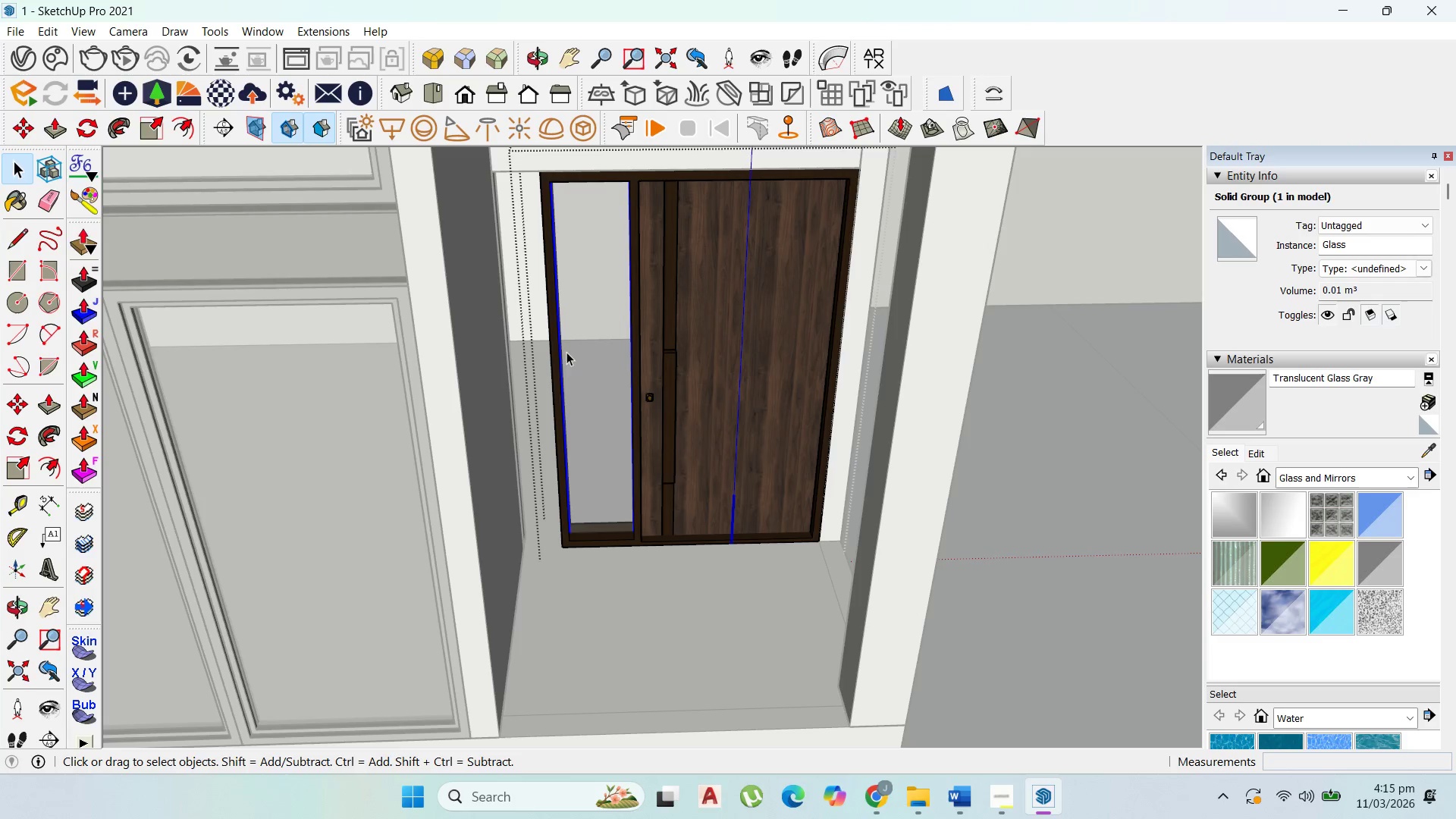 
scroll: coordinate [598, 416], scroll_direction: up, amount: 2.0
 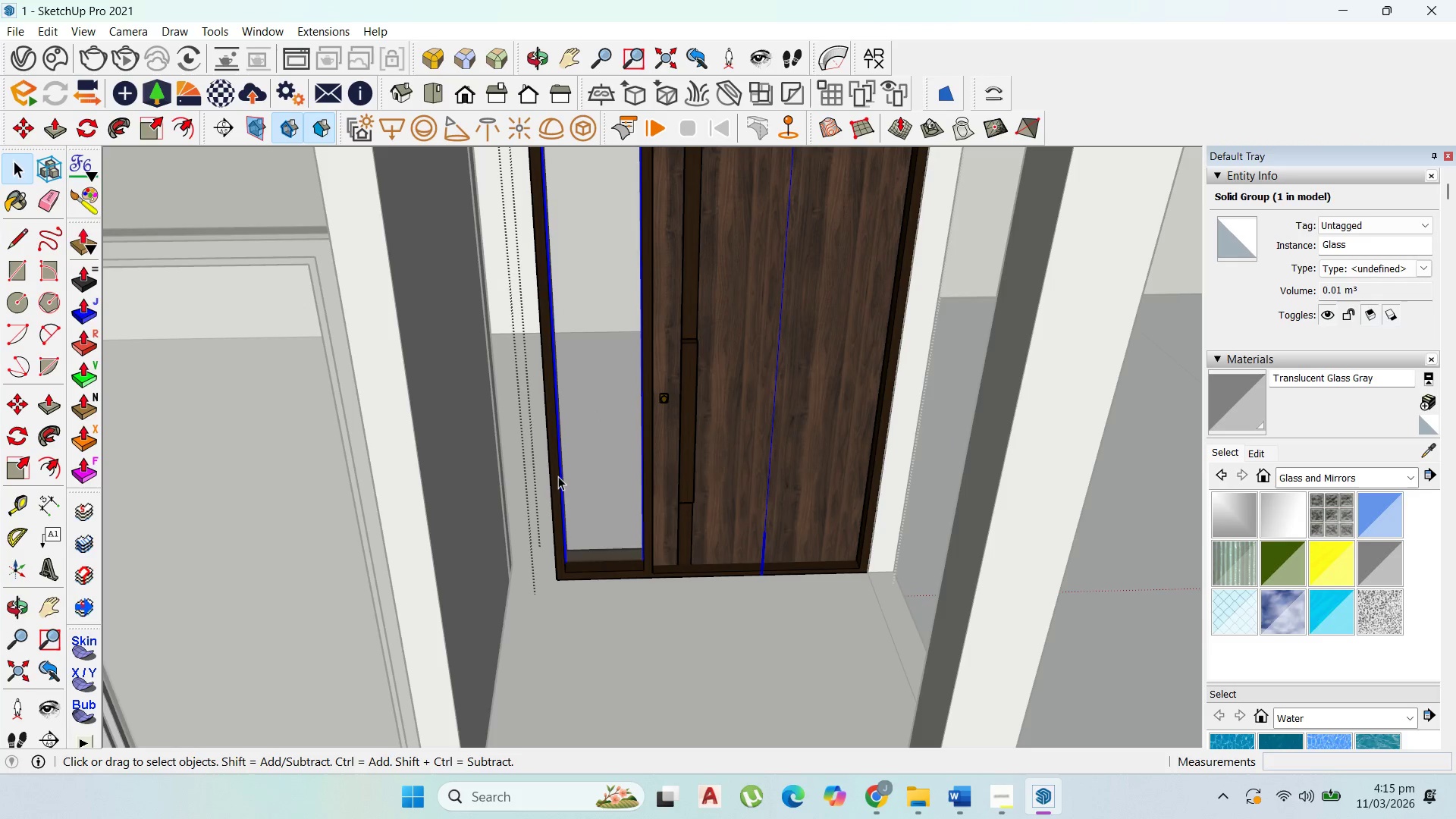 
hold_key(key=ControlLeft, duration=0.41)
 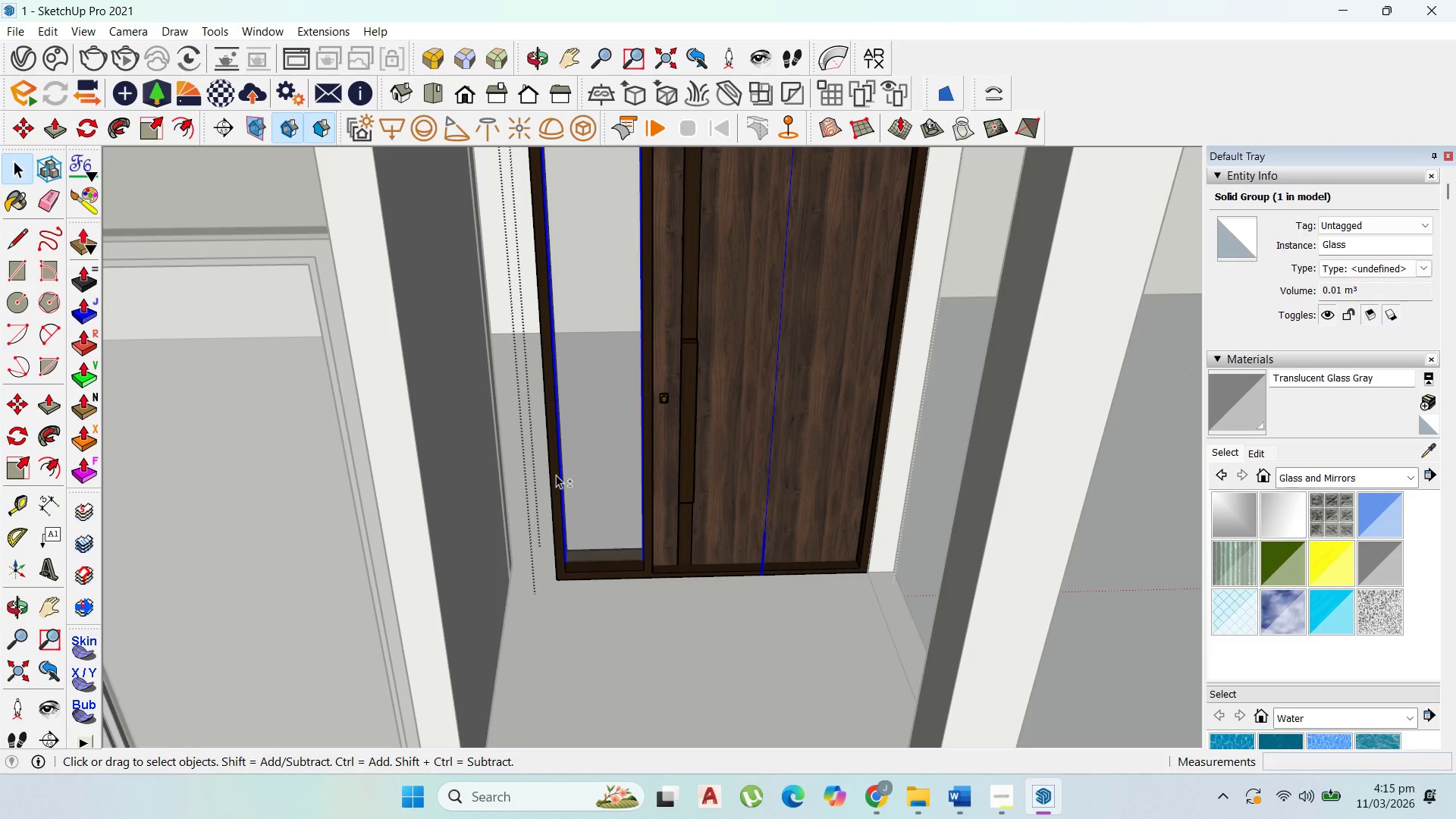 
hold_key(key=ShiftLeft, duration=0.89)
left_click([556, 475])
 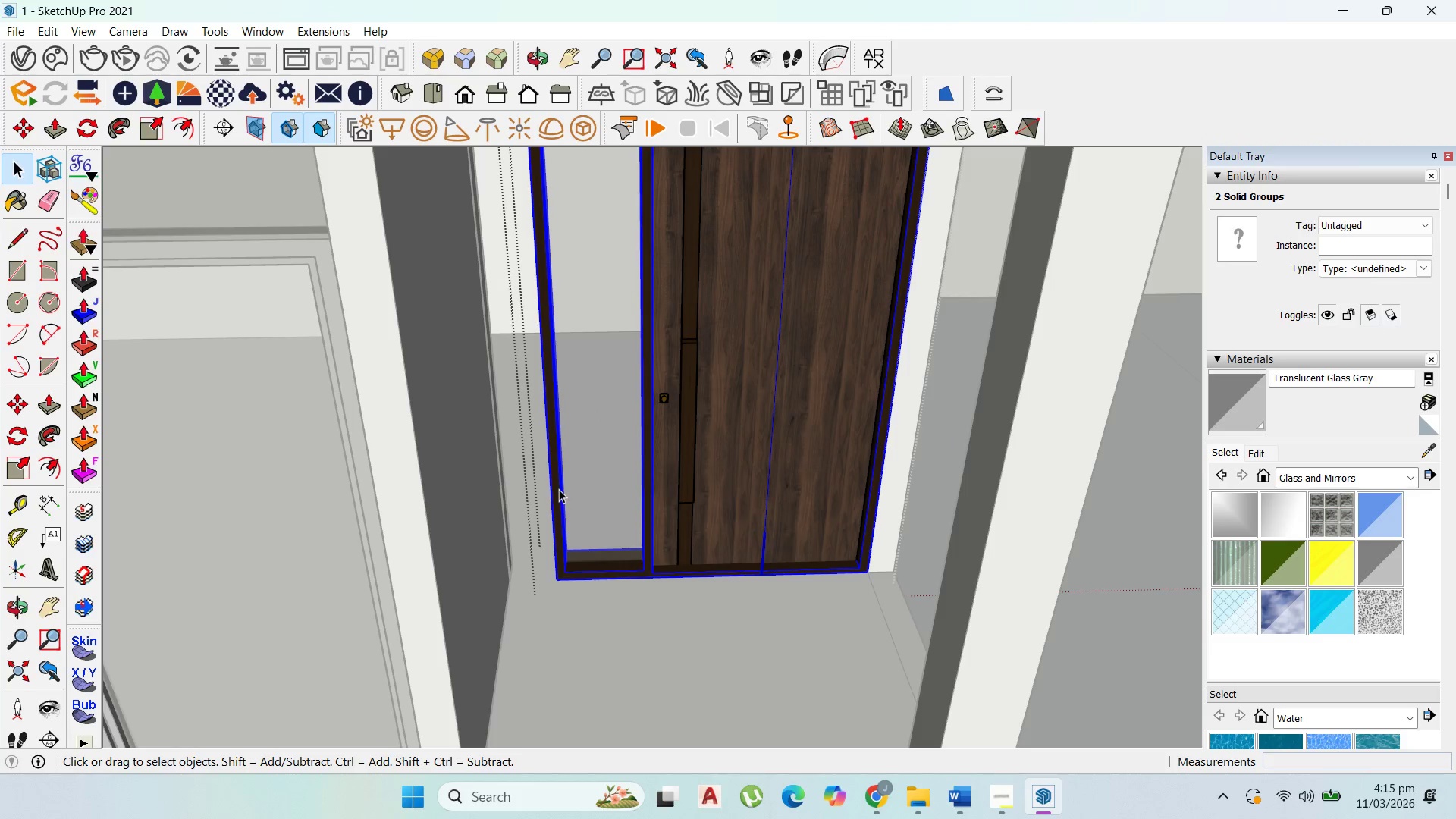 
double_click([559, 489])
 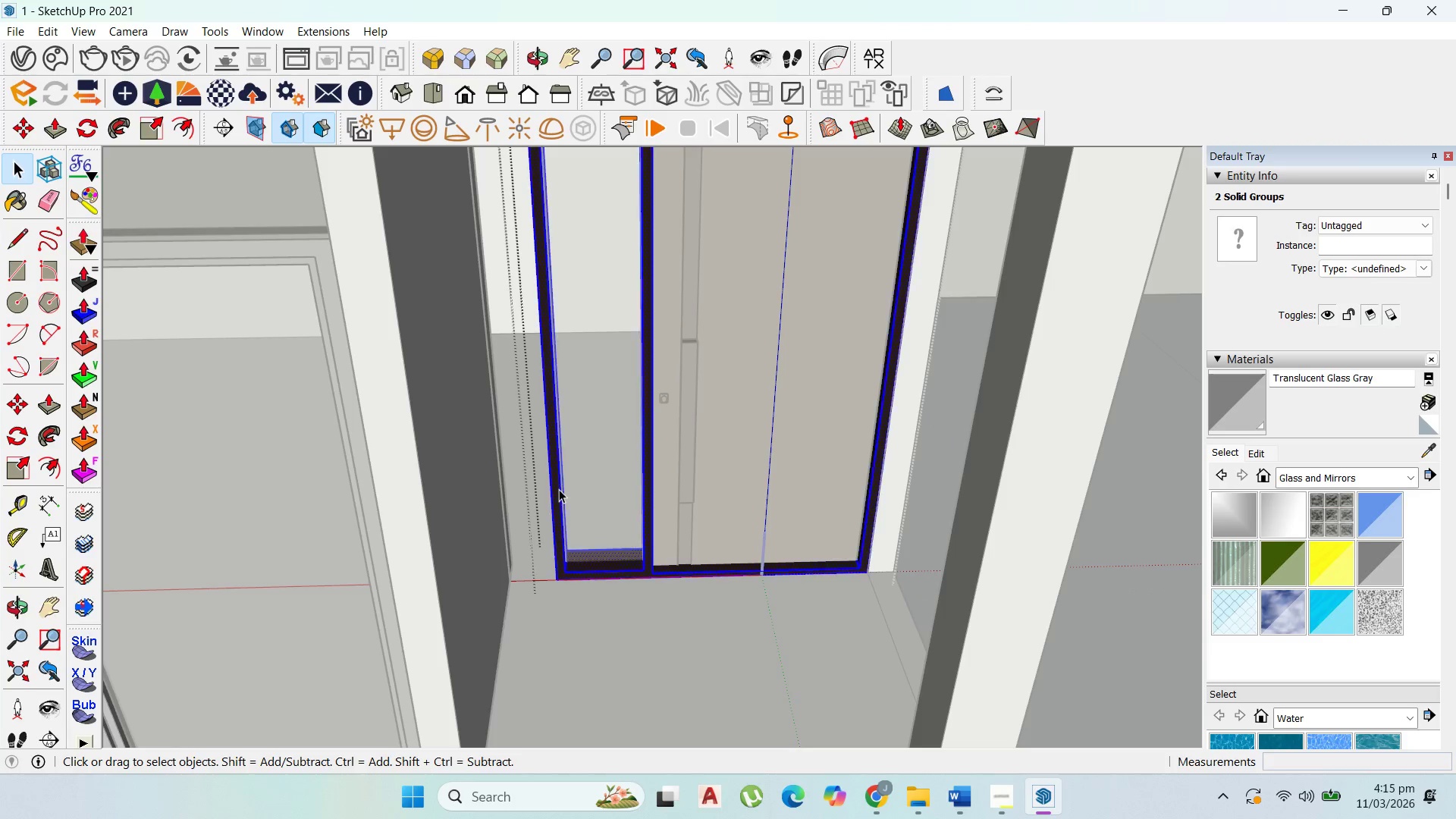 
triple_click([559, 489])
 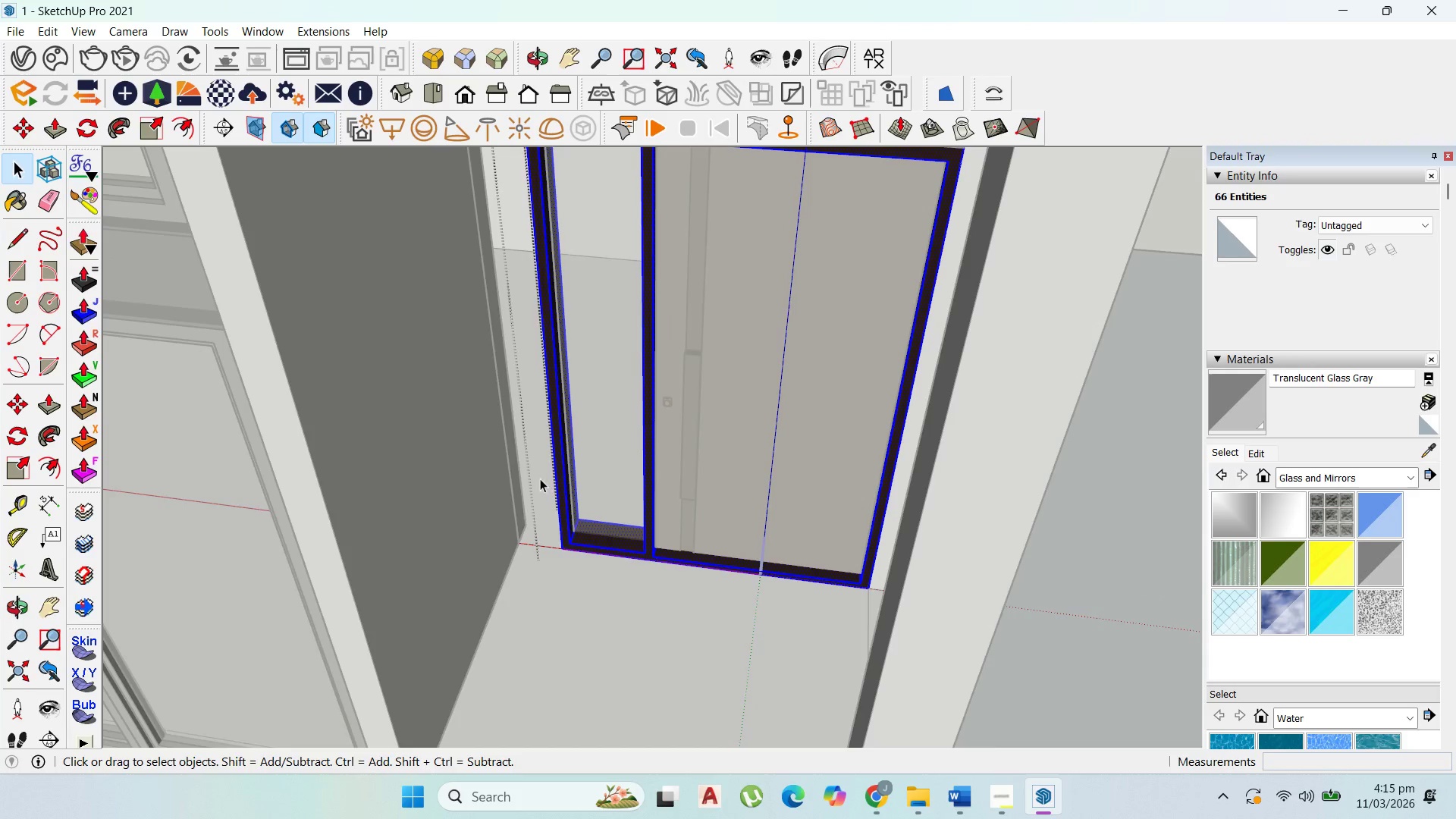 
left_click_drag(start_coordinate=[600, 435], to_coordinate=[512, 353])
 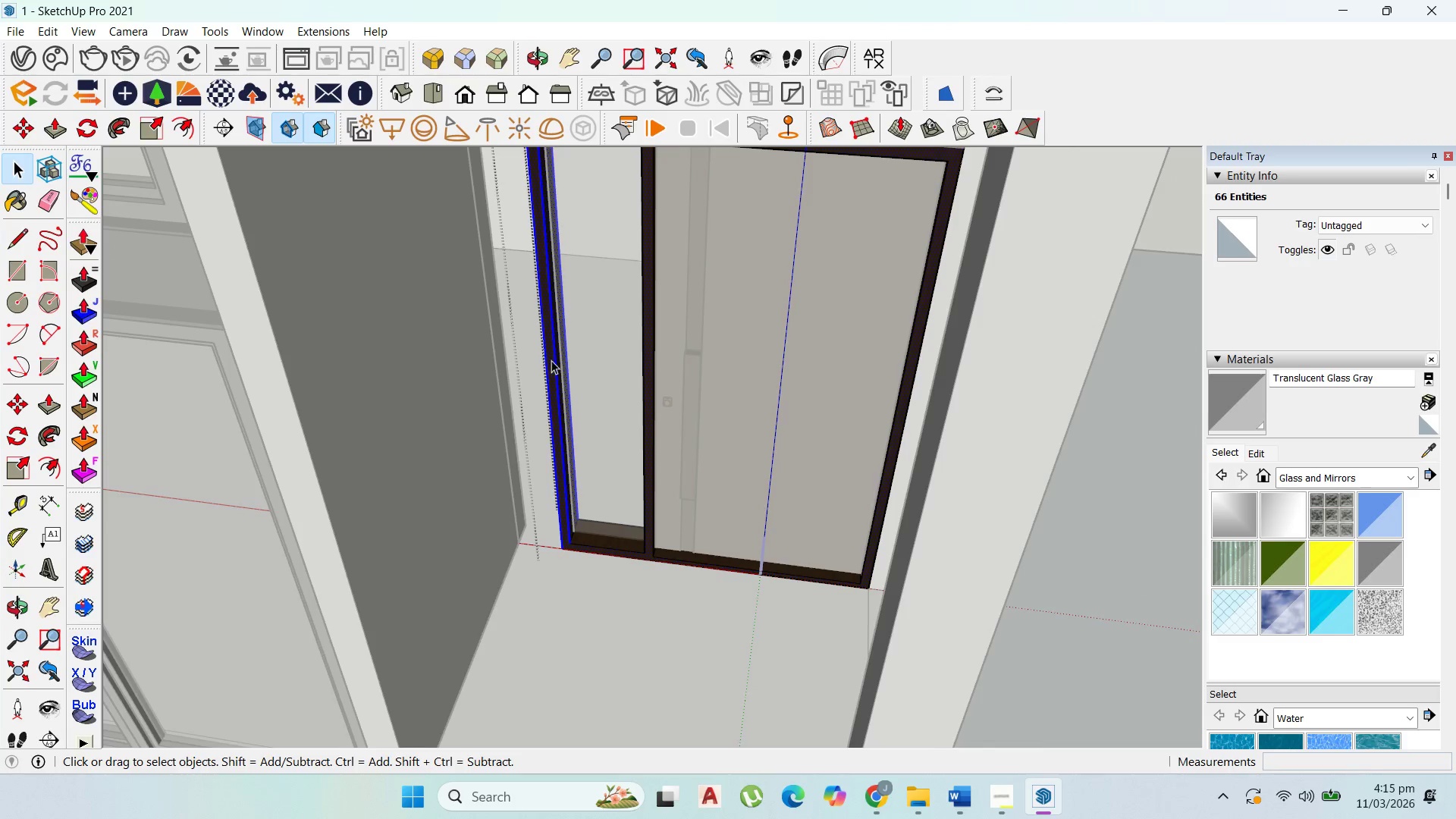 
hold_key(key=ShiftLeft, duration=1.06)
left_click([560, 459])
 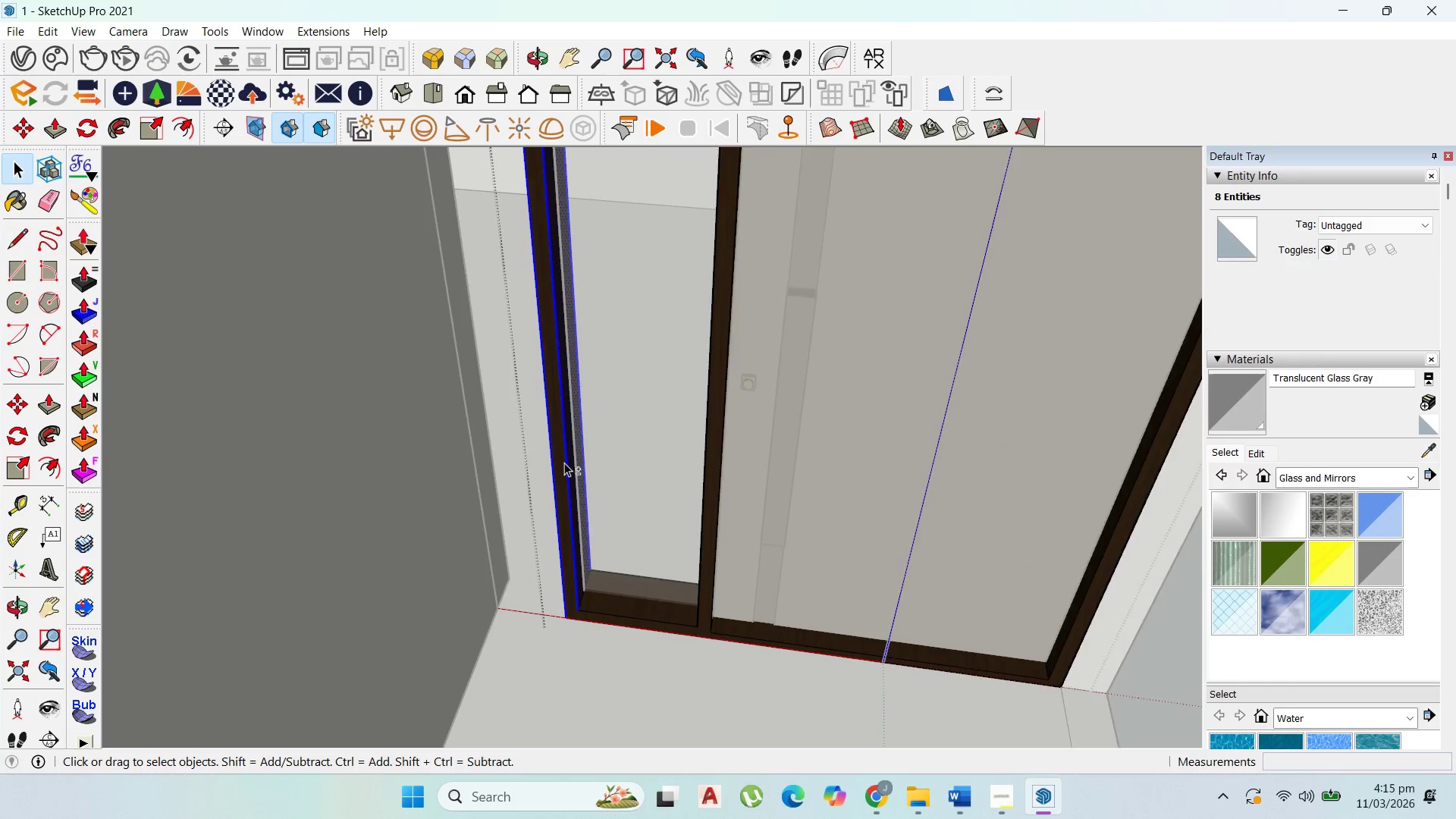 
scroll: coordinate [581, 472], scroll_direction: up, amount: 14.0
 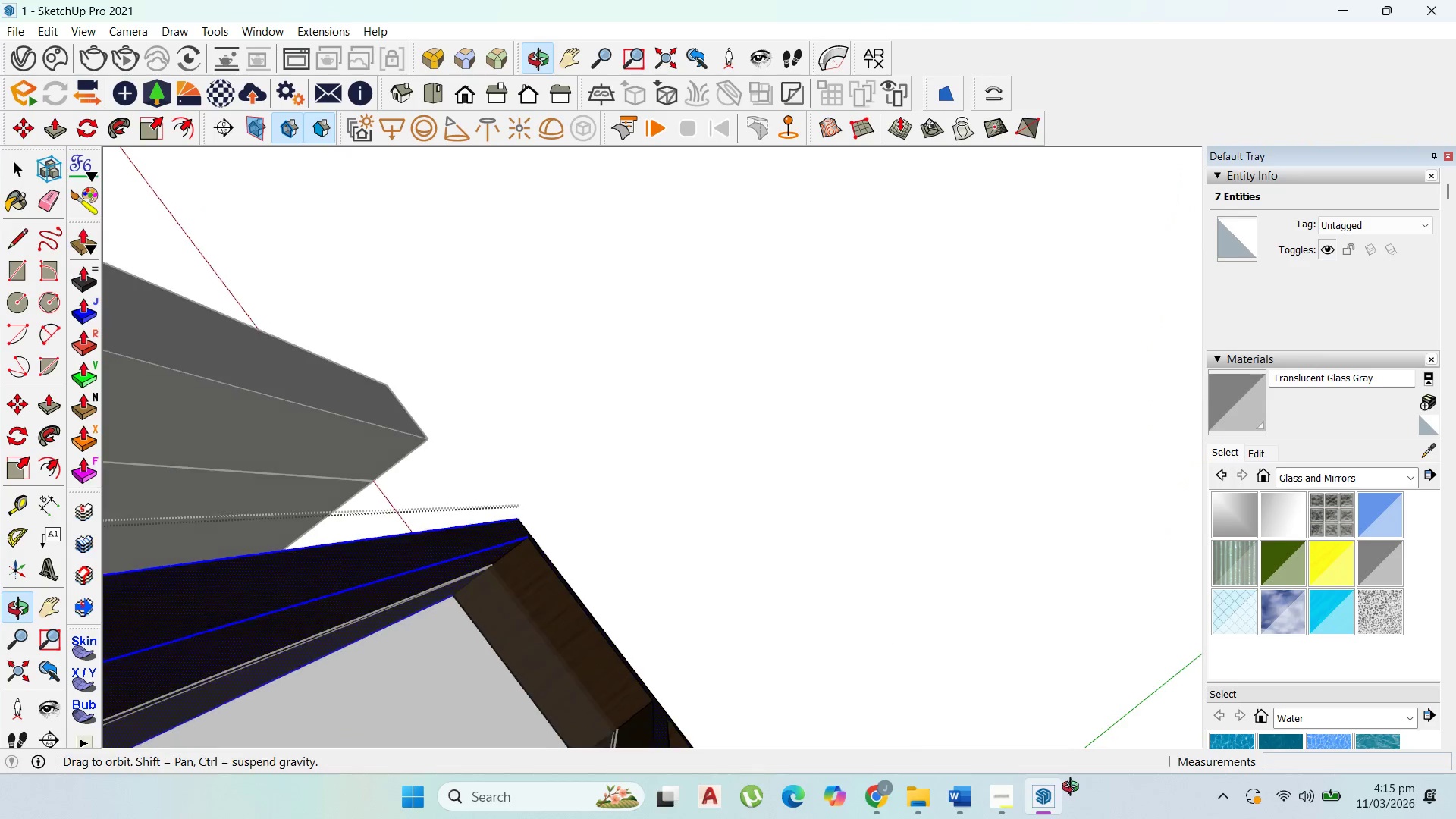 
hold_key(key=ShiftLeft, duration=1.25)
 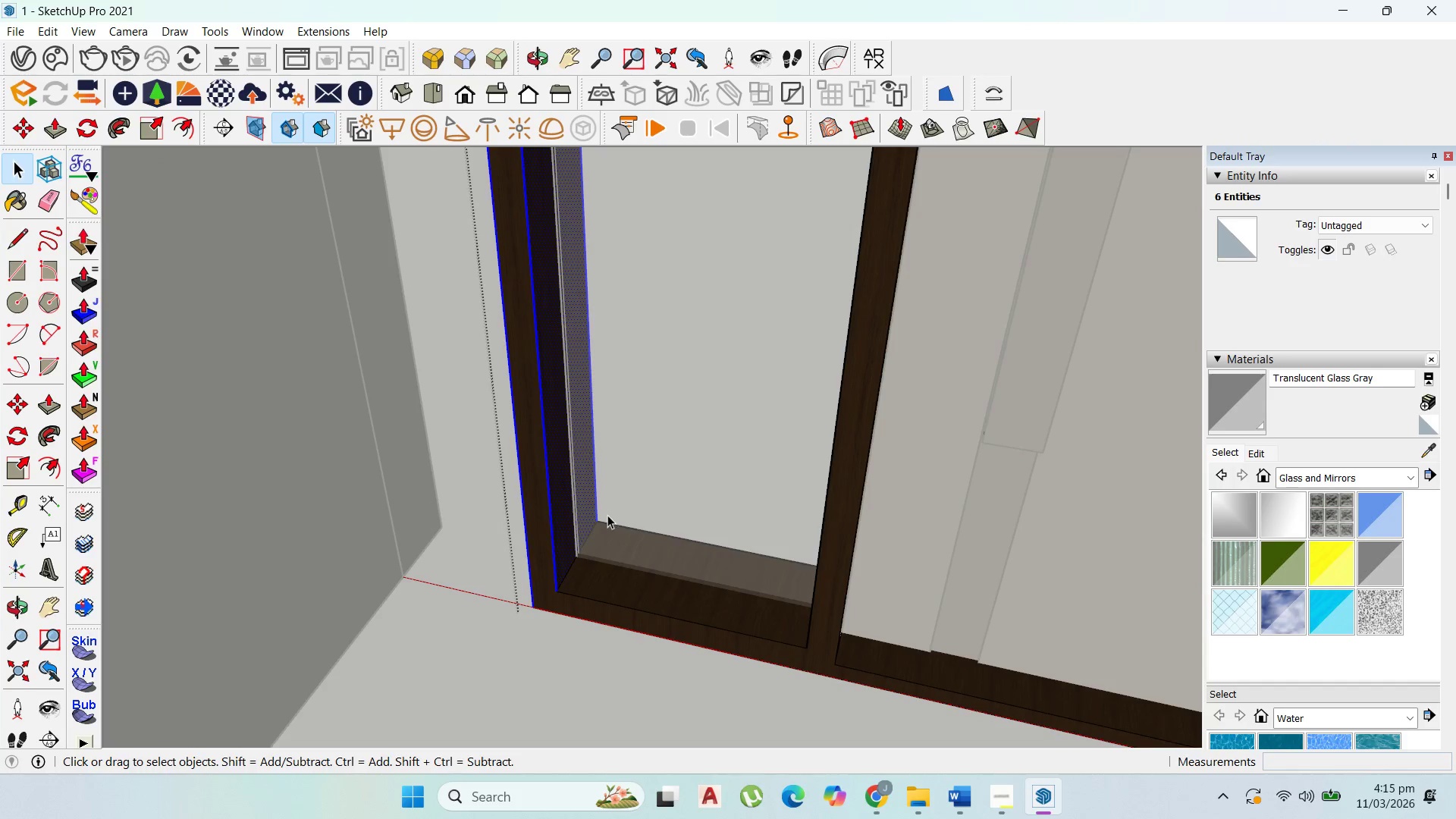 
key(M)
 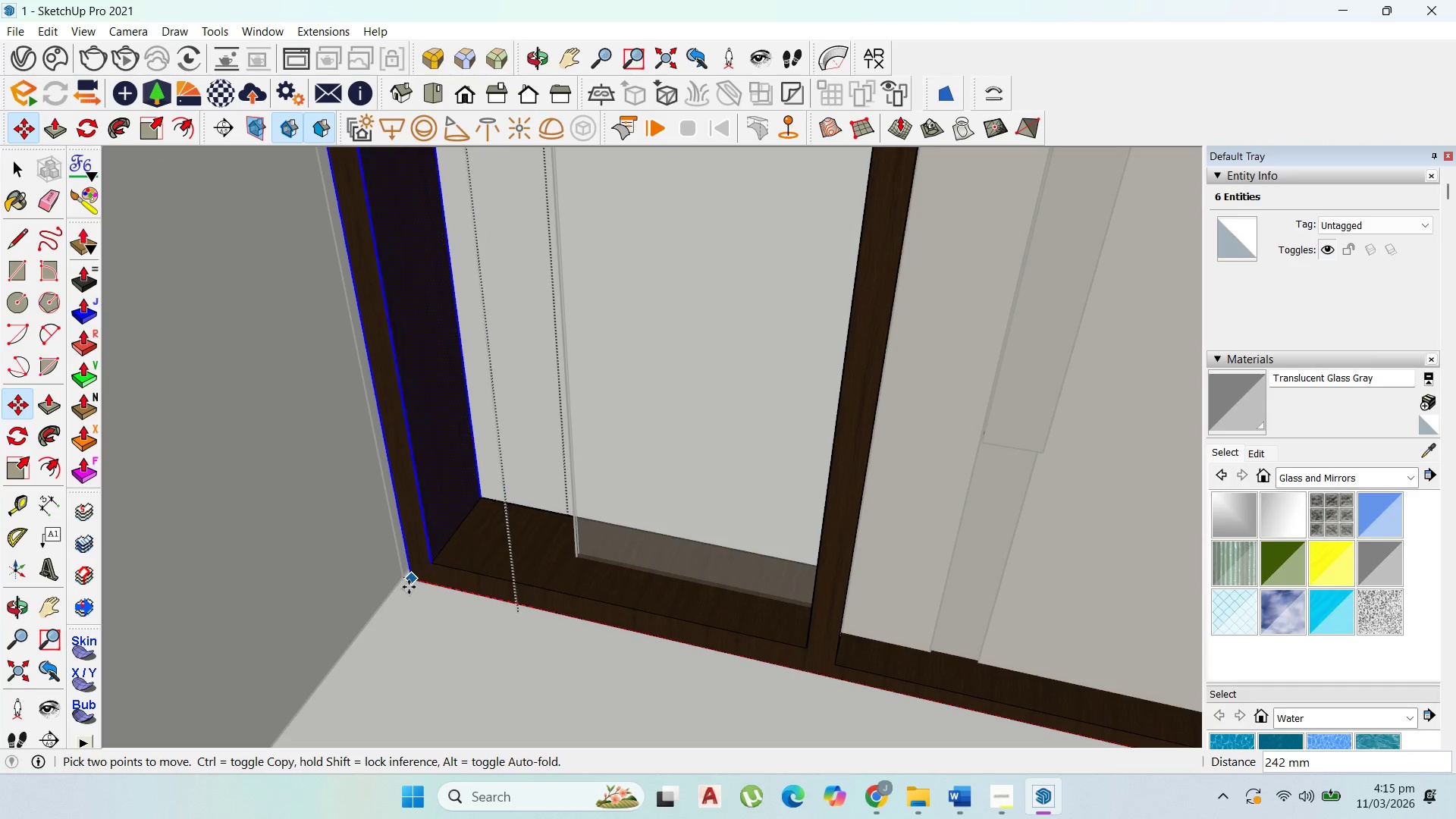 
left_click([400, 585])
 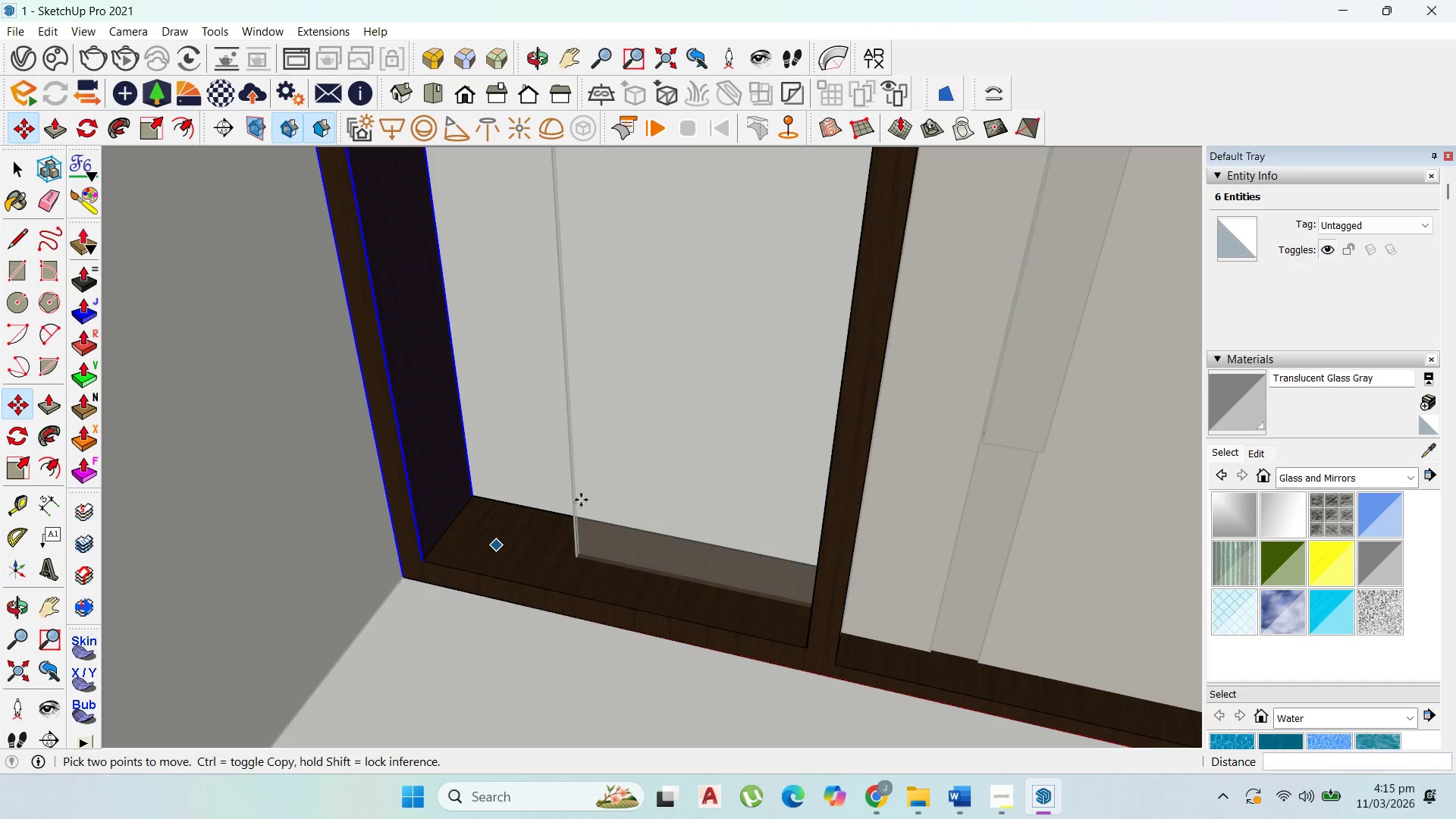 
scroll: coordinate [540, 664], scroll_direction: down, amount: 19.0
 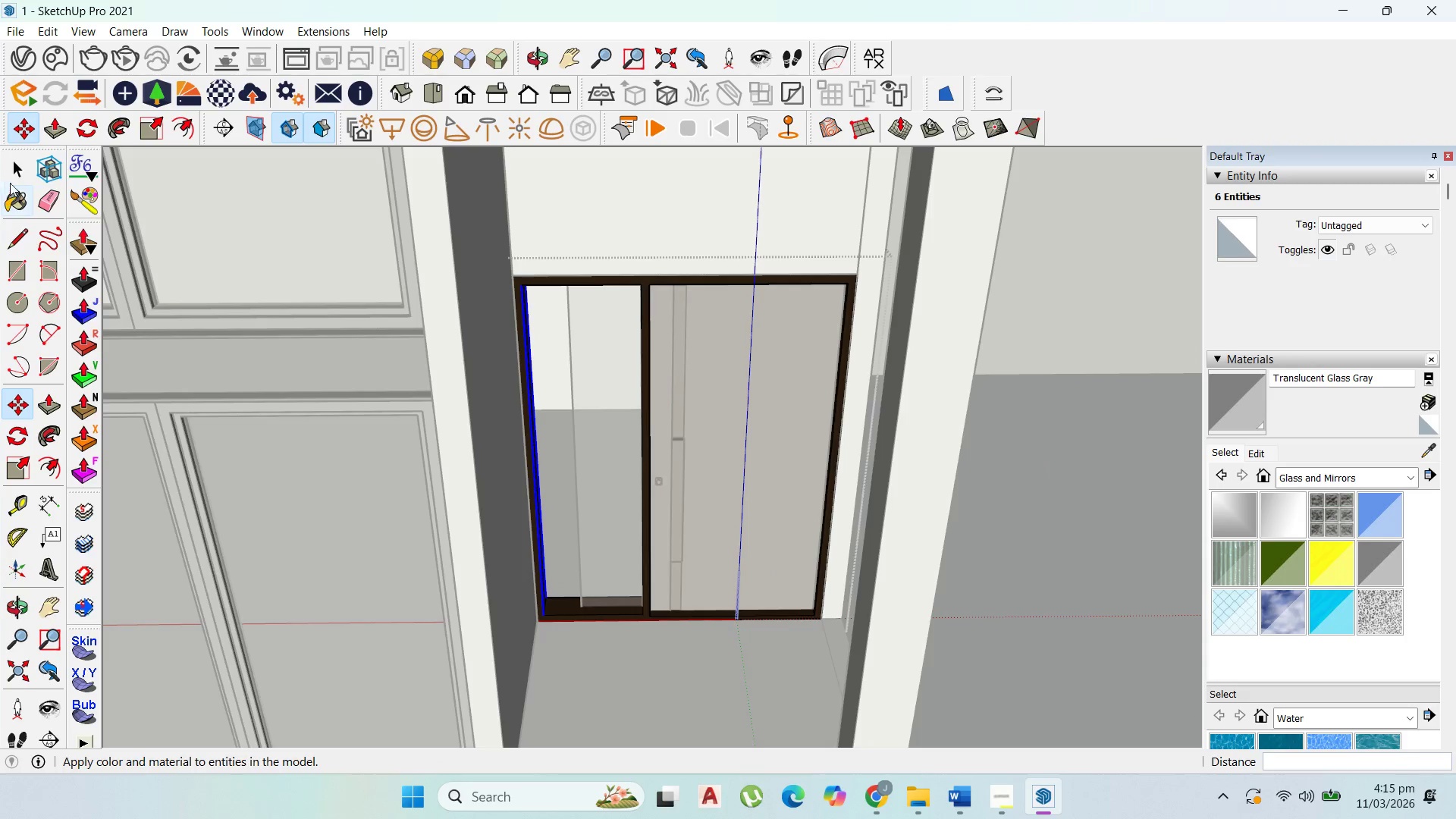 
key(Escape)
 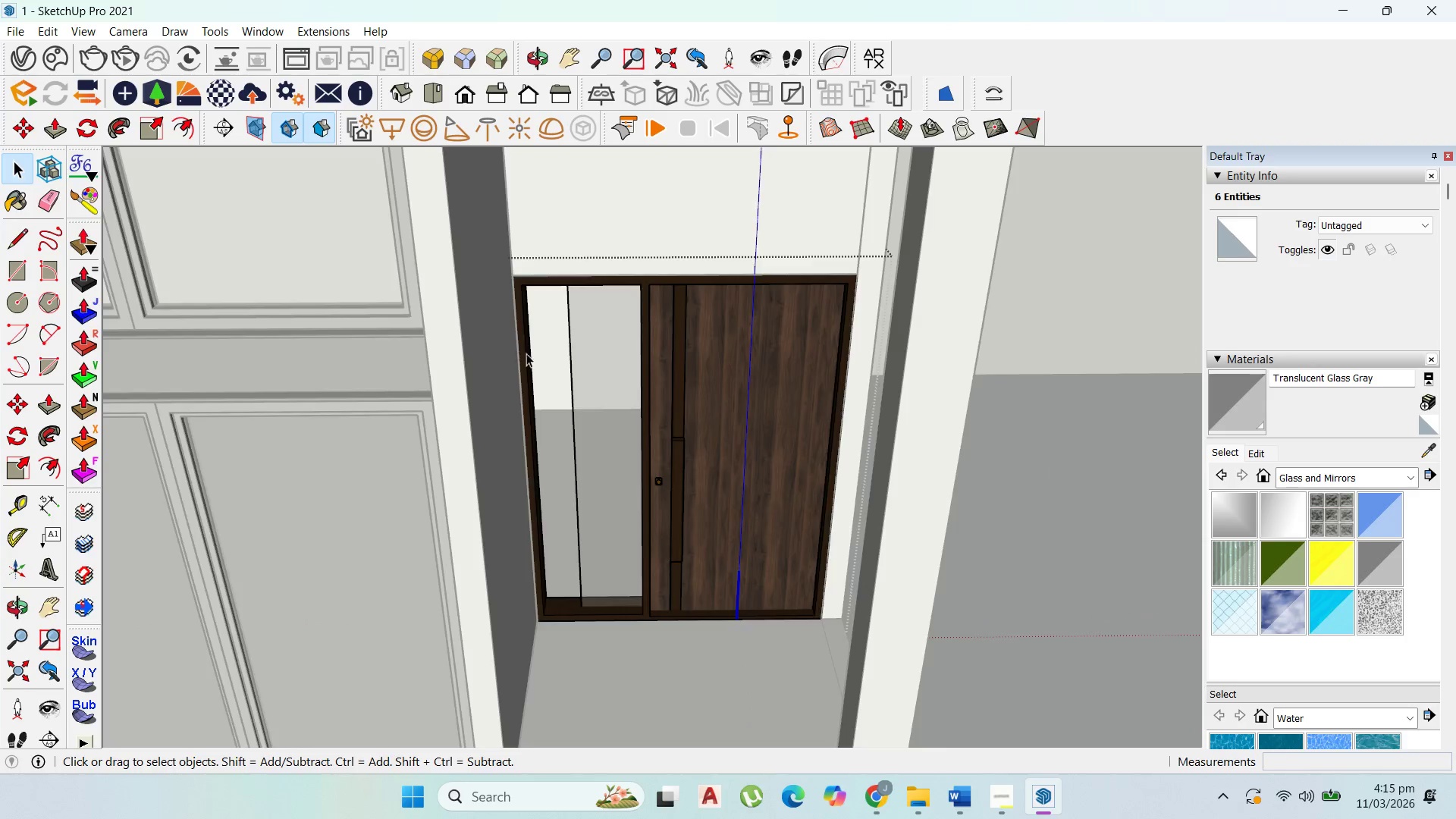 
key(Escape)
 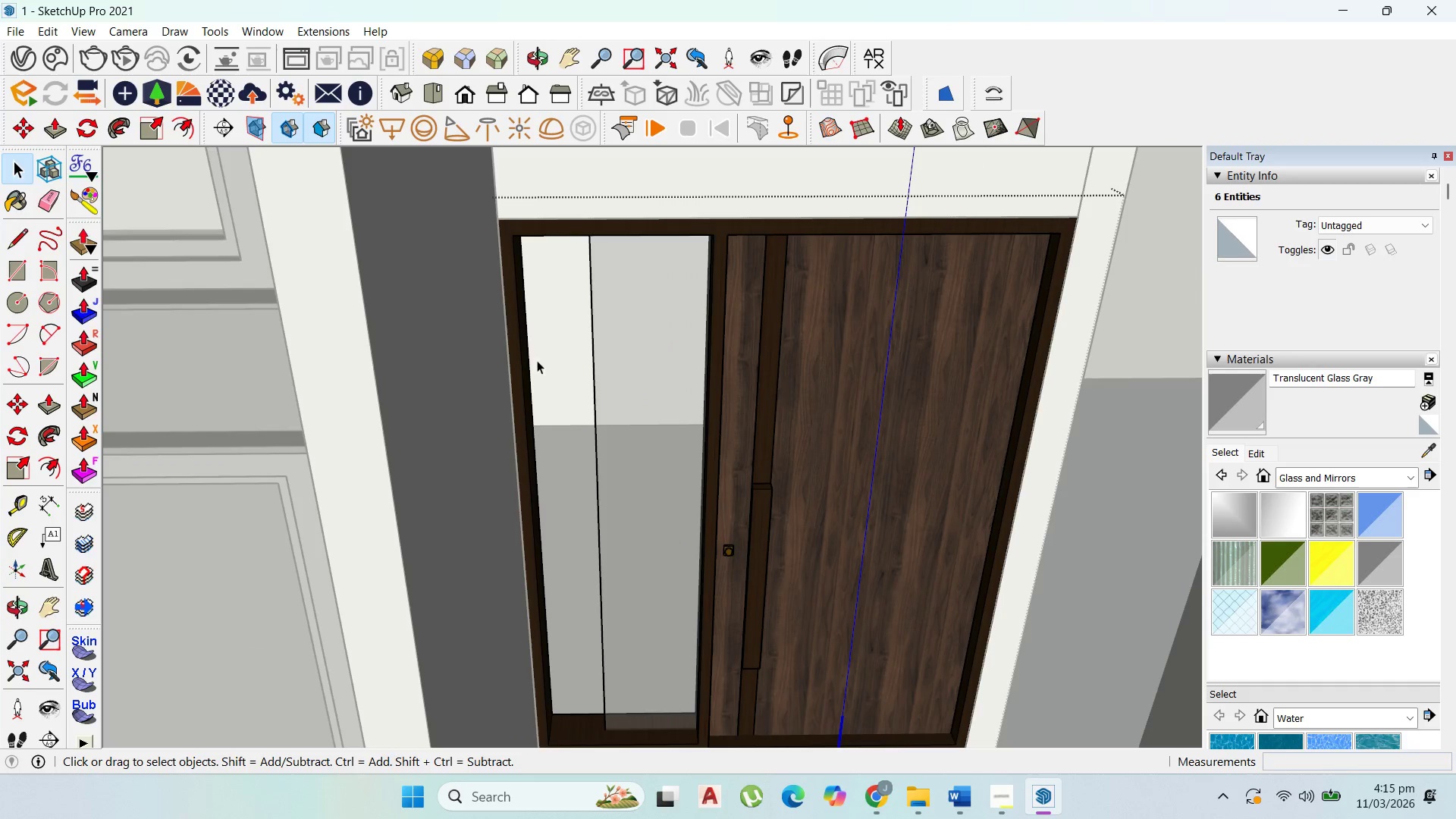 
double_click([648, 431])
 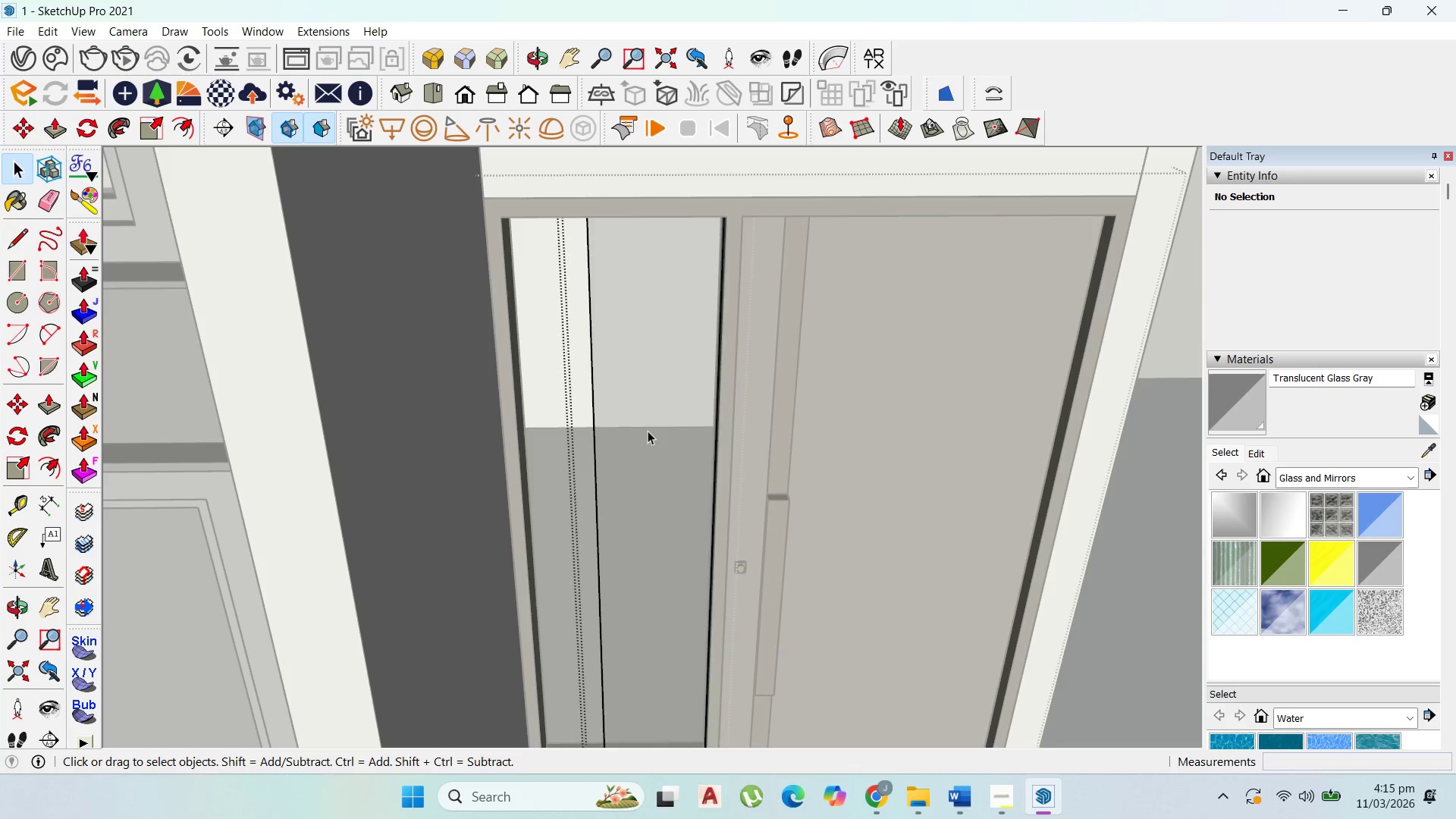 
scroll: coordinate [609, 383], scroll_direction: up, amount: 4.0
 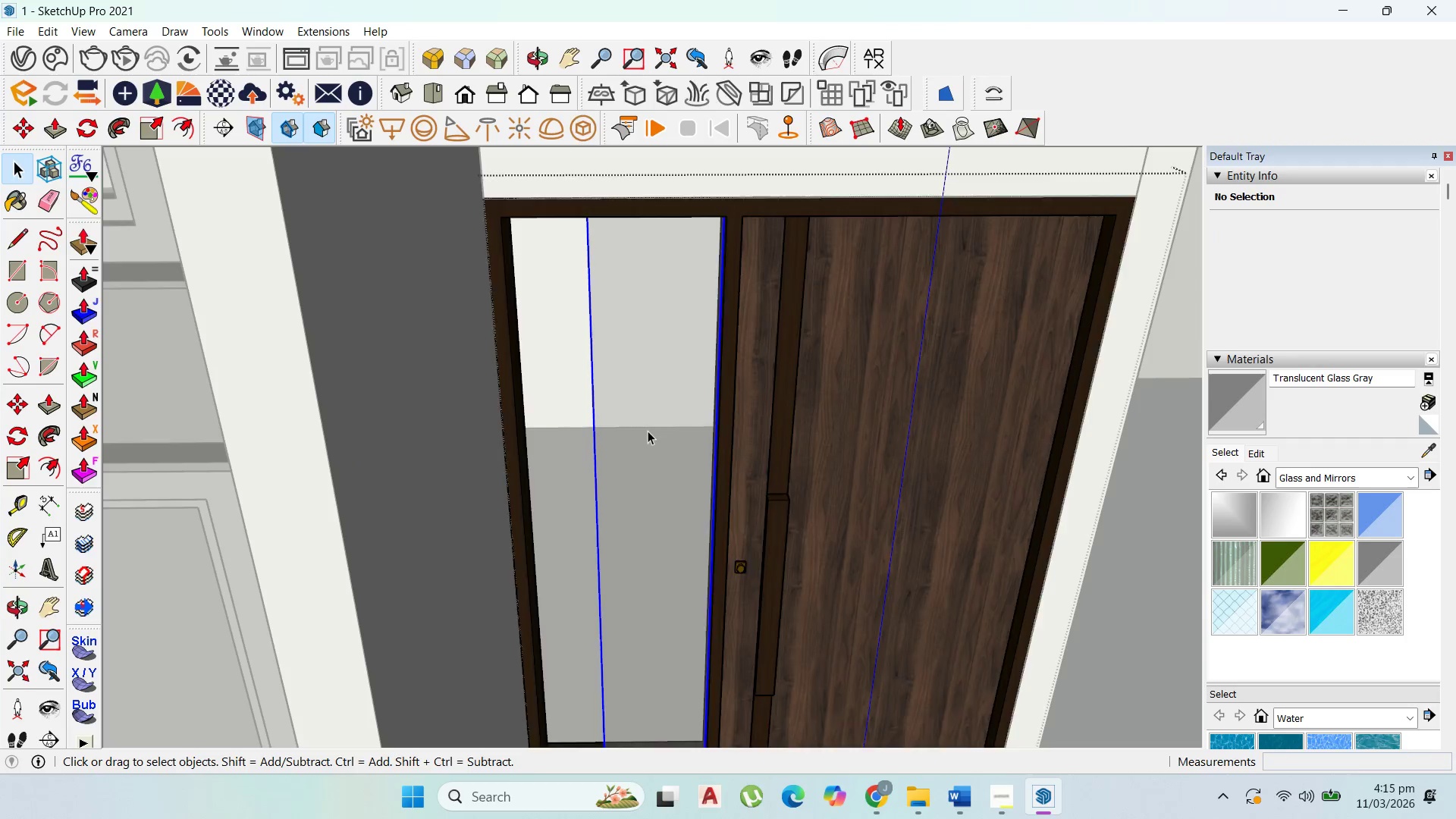 
triple_click([648, 431])
 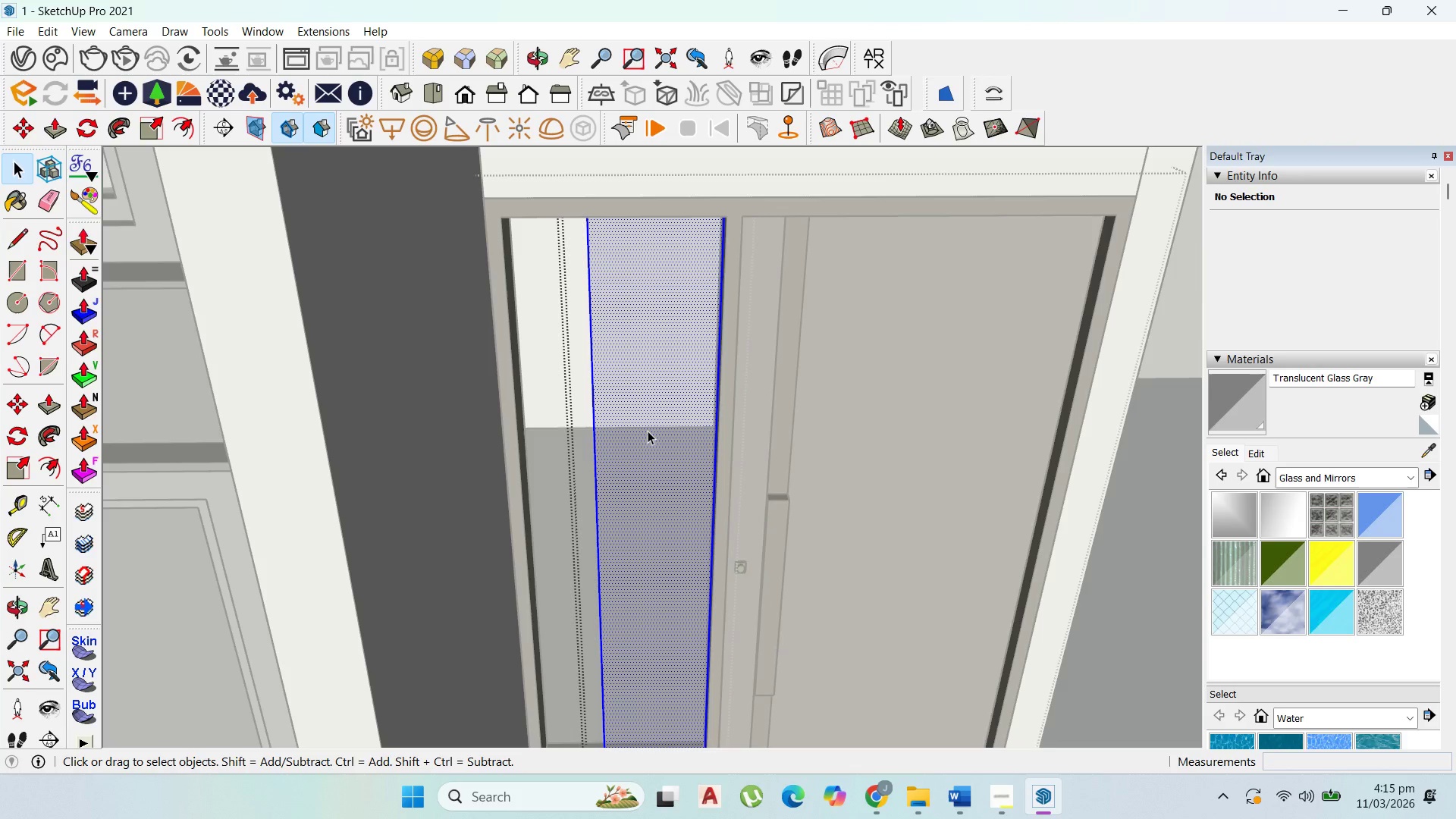 
triple_click([648, 431])
 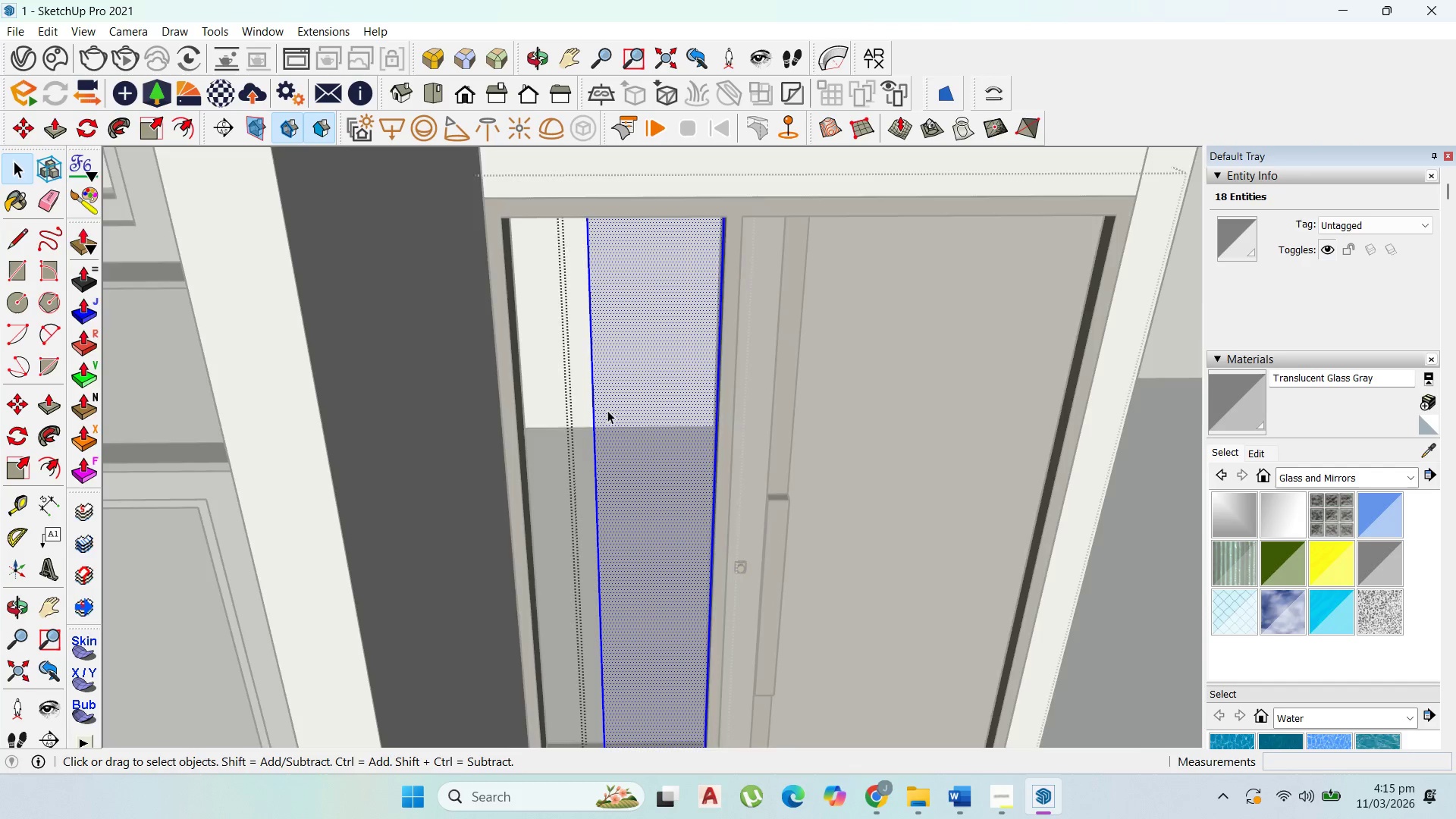 
scroll: coordinate [576, 500], scroll_direction: up, amount: 15.0
 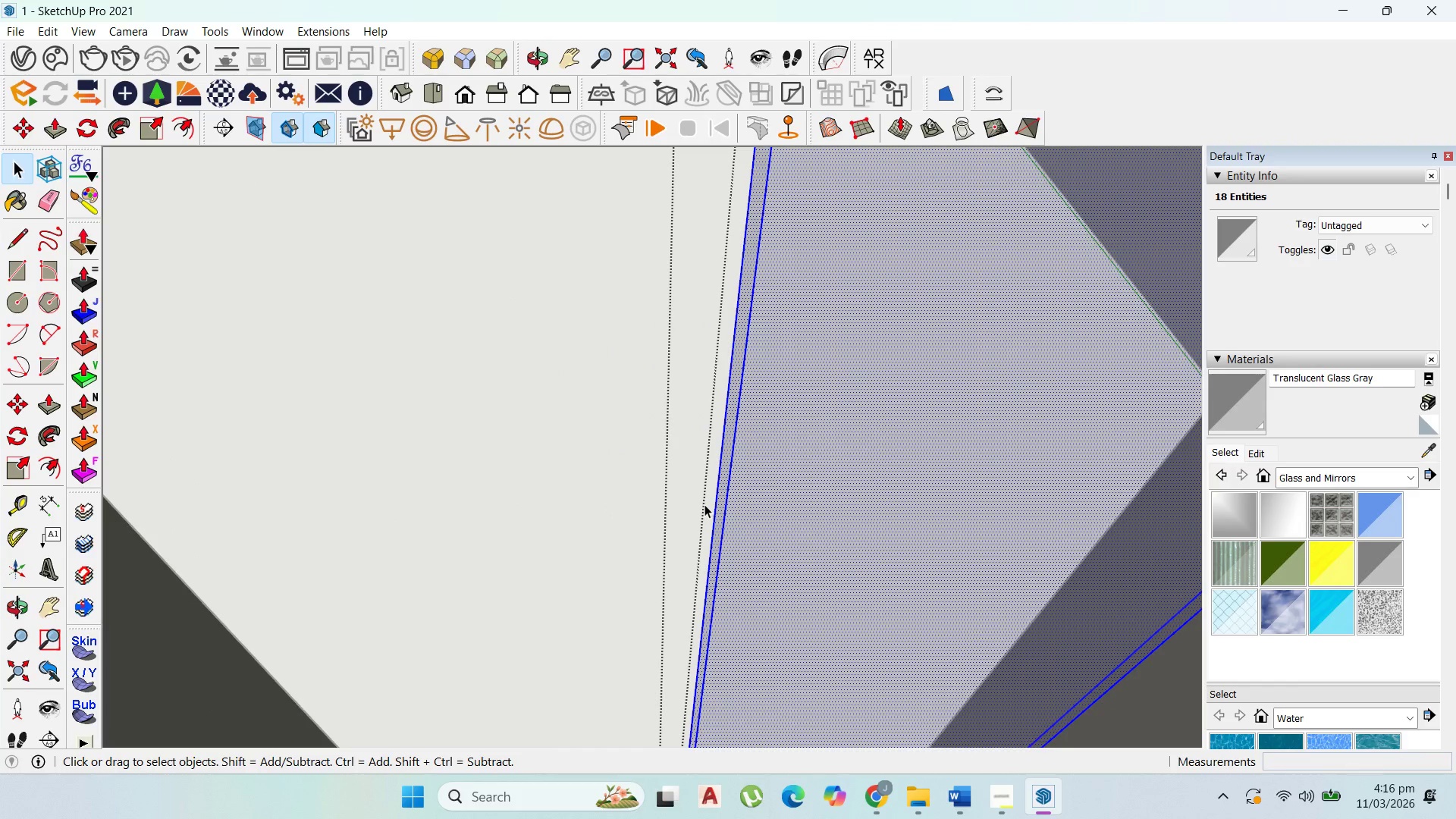 
key(P)
 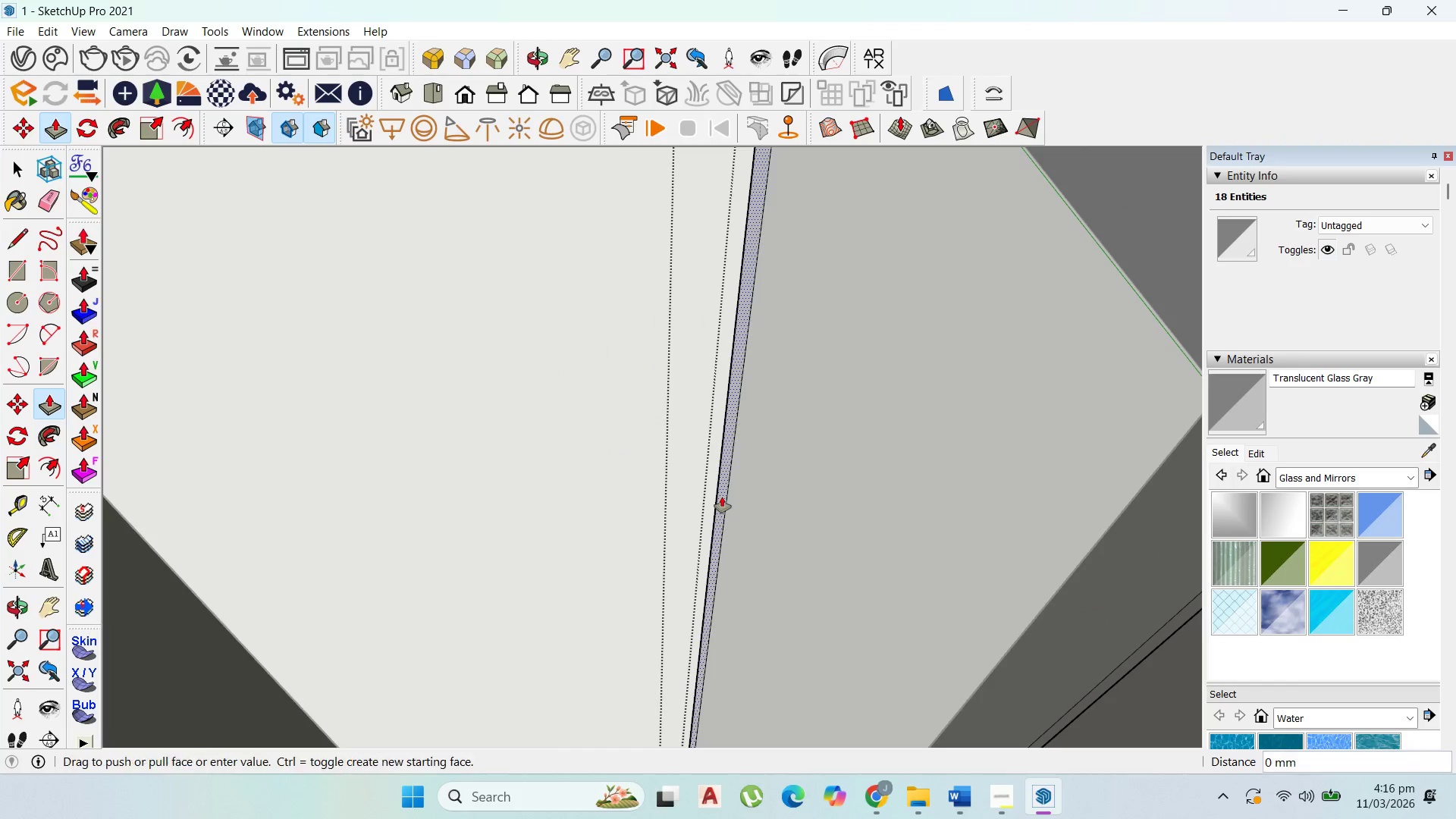 
left_click([722, 497])
 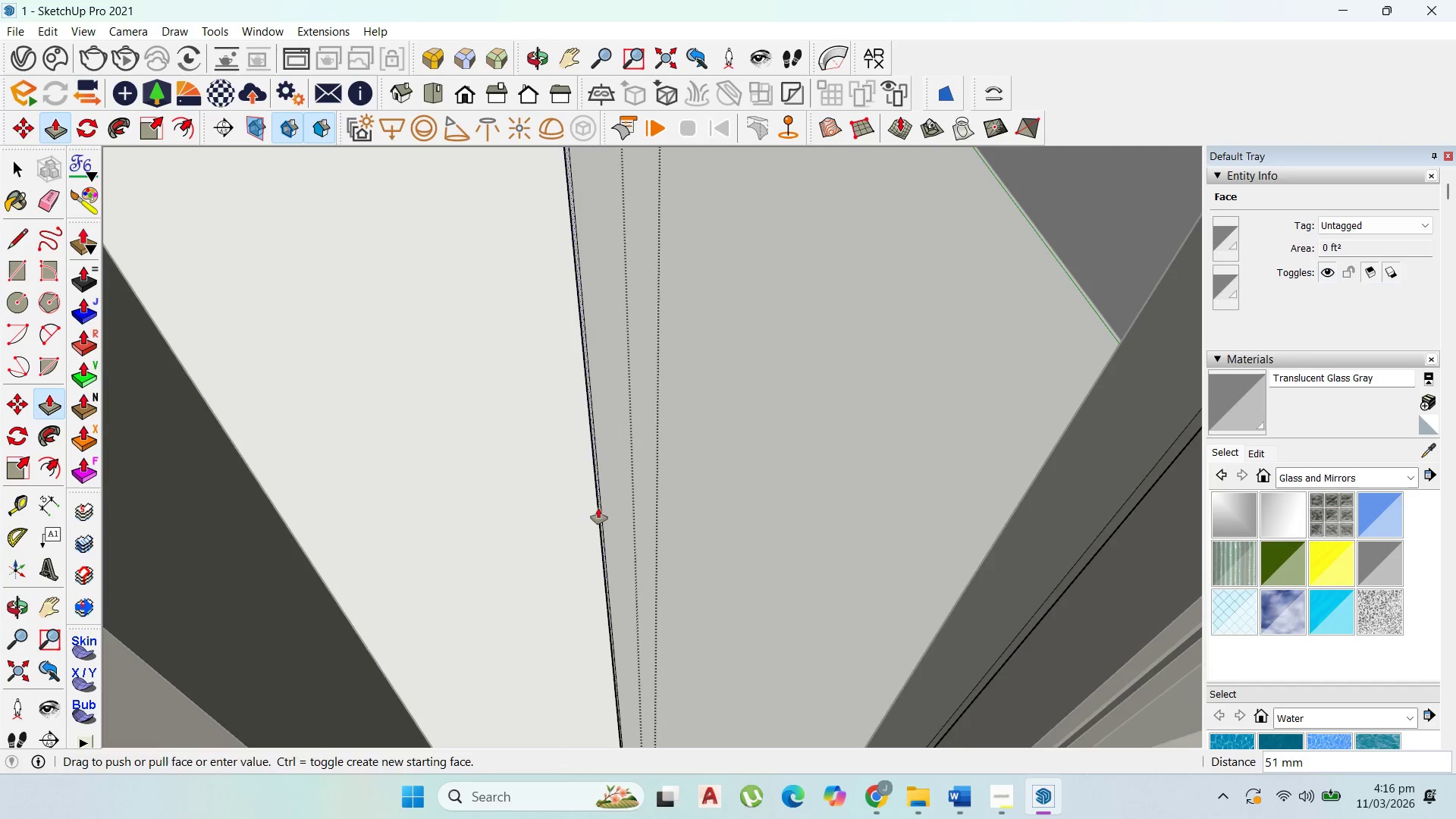 
scroll: coordinate [523, 410], scroll_direction: down, amount: 14.0
 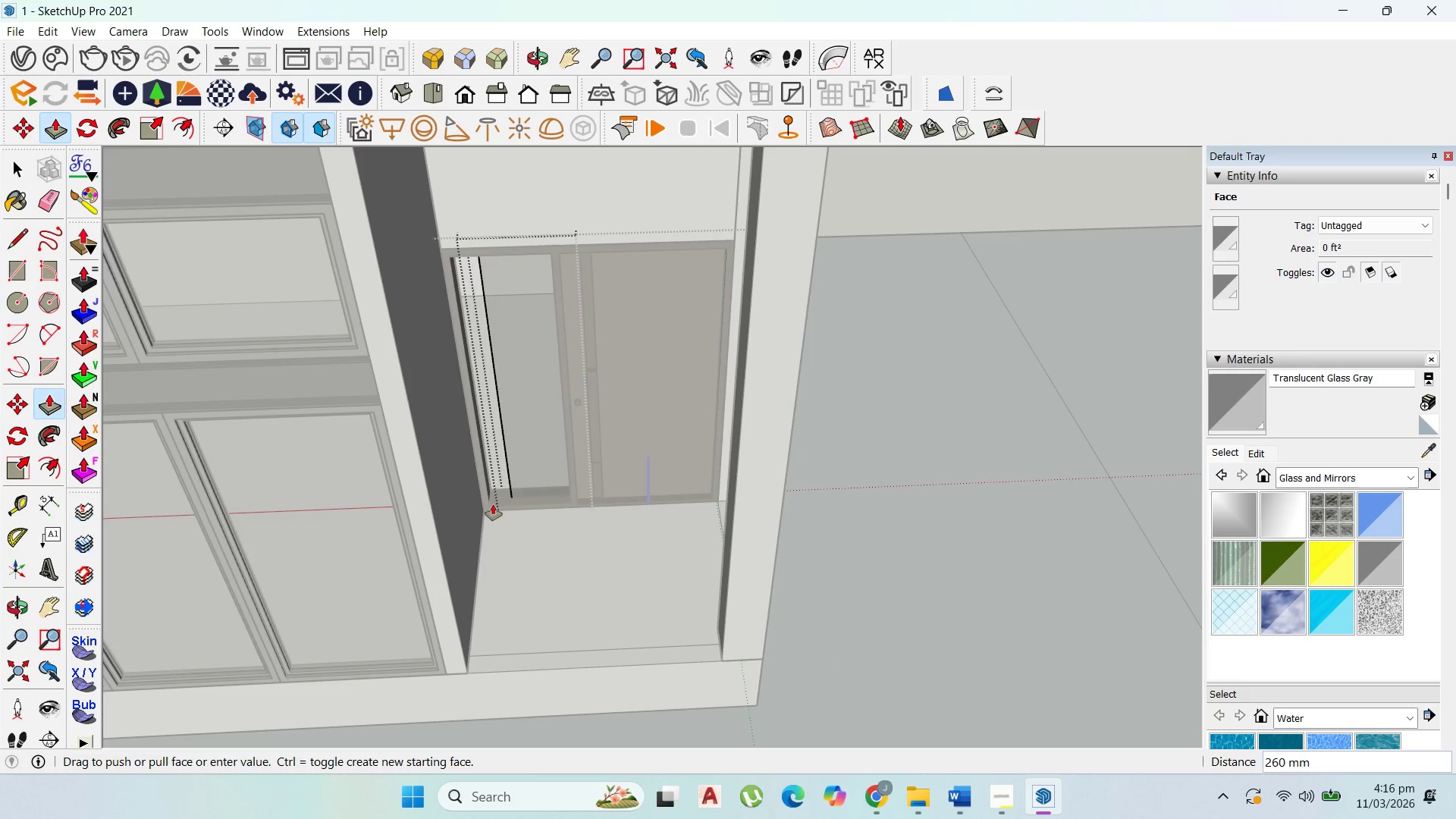 
scroll: coordinate [494, 508], scroll_direction: up, amount: 2.0
 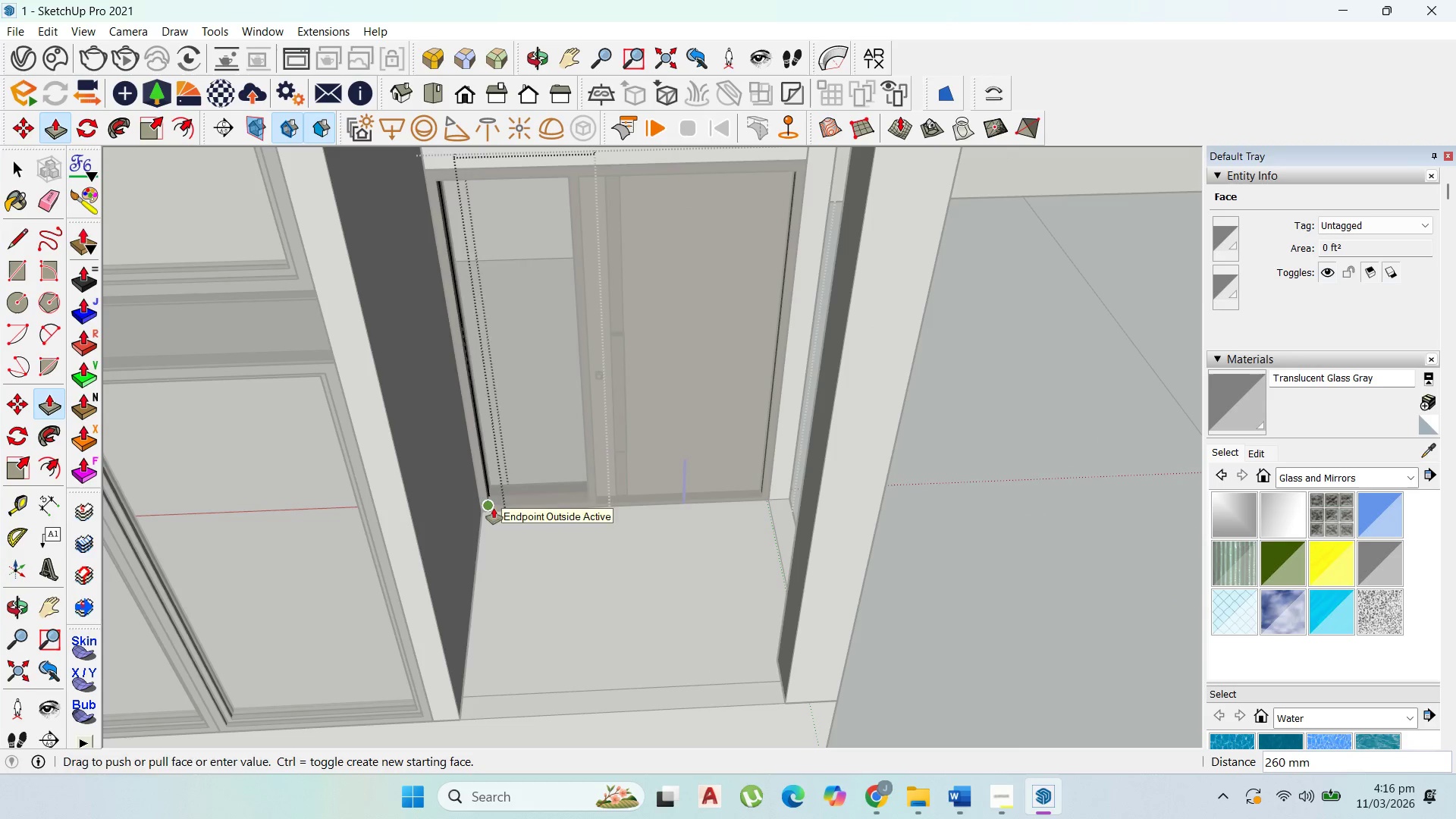 
left_click([494, 508])
 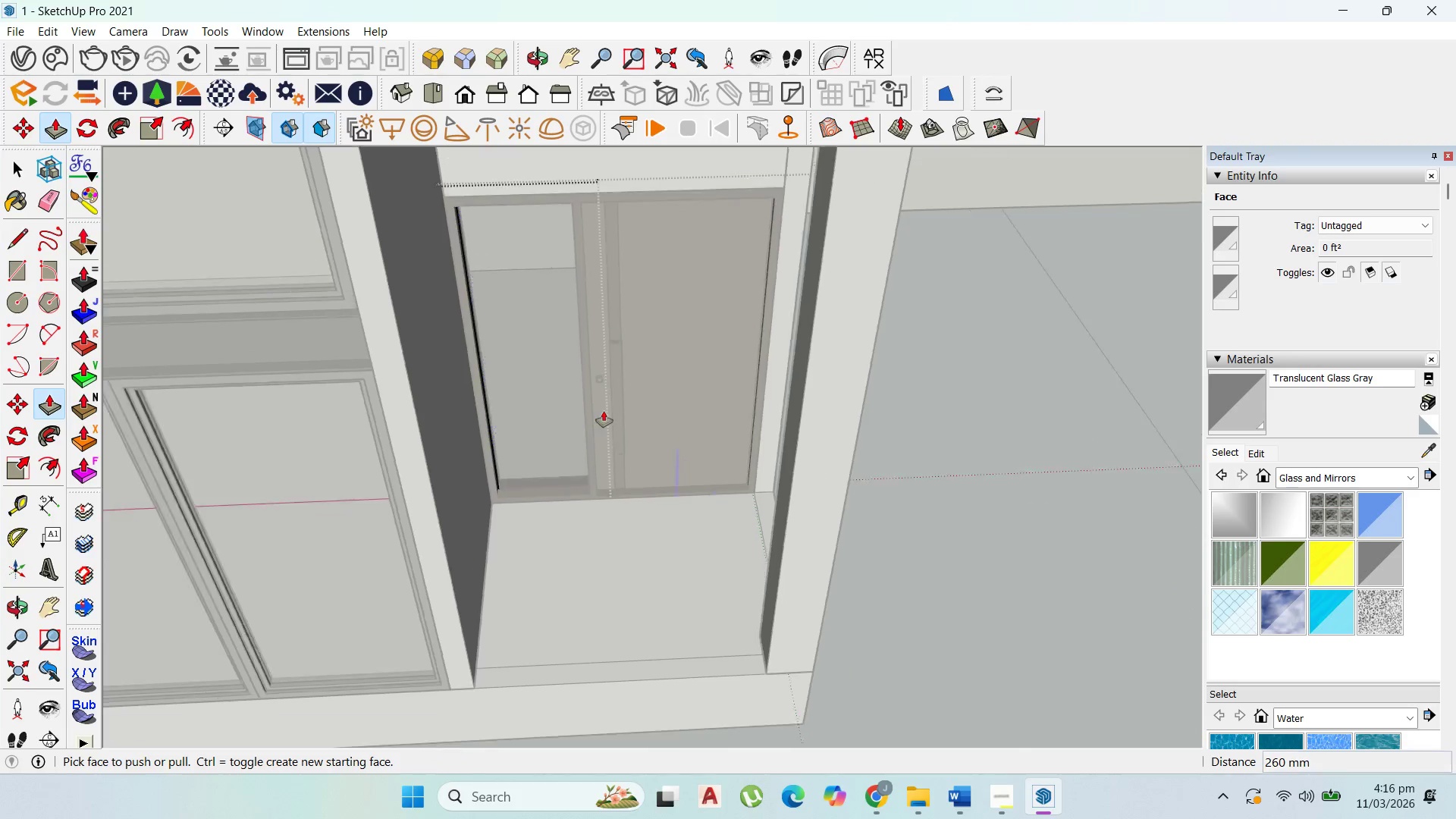 
scroll: coordinate [605, 410], scroll_direction: down, amount: 5.0
 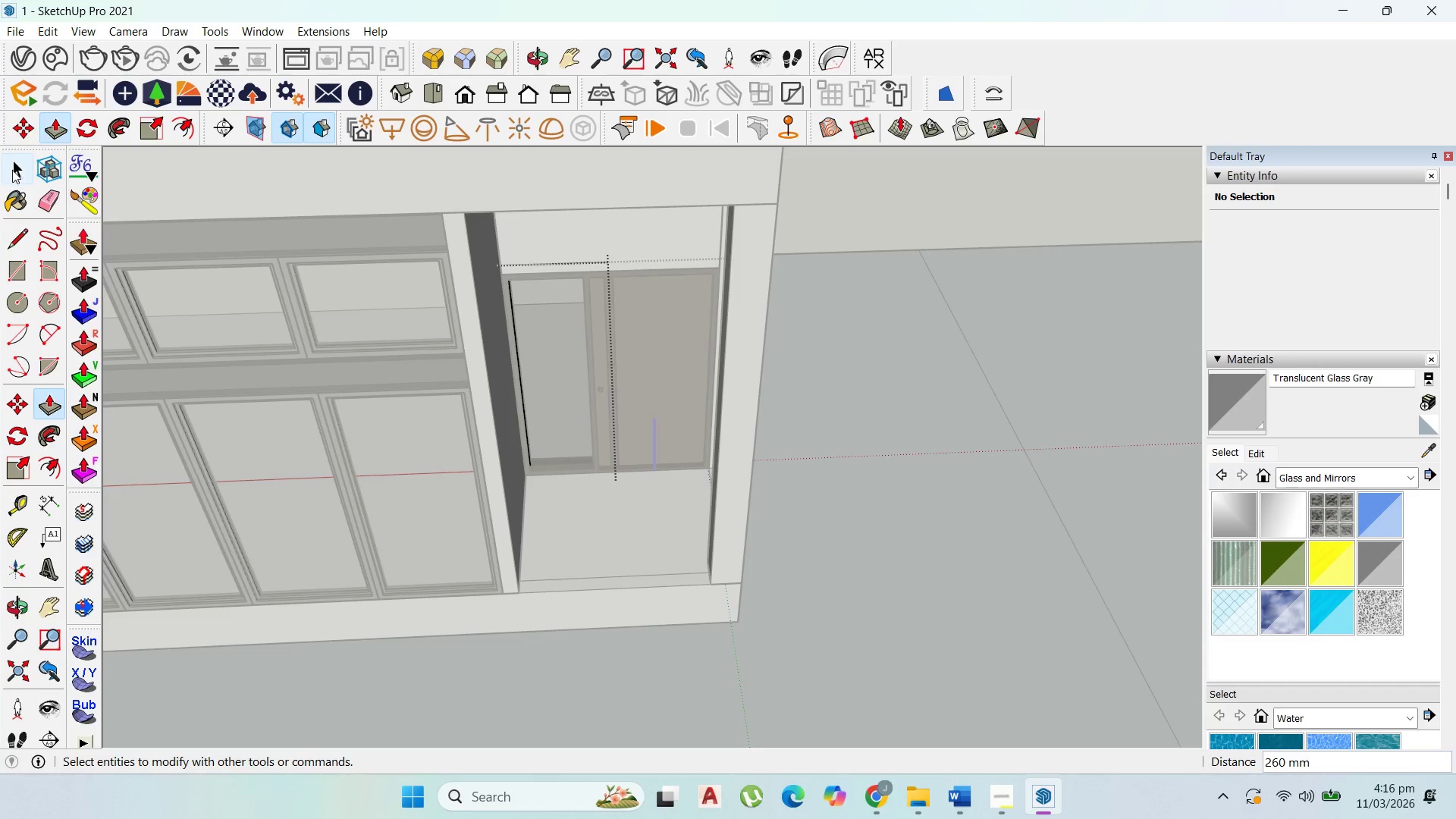 
key(Escape)
 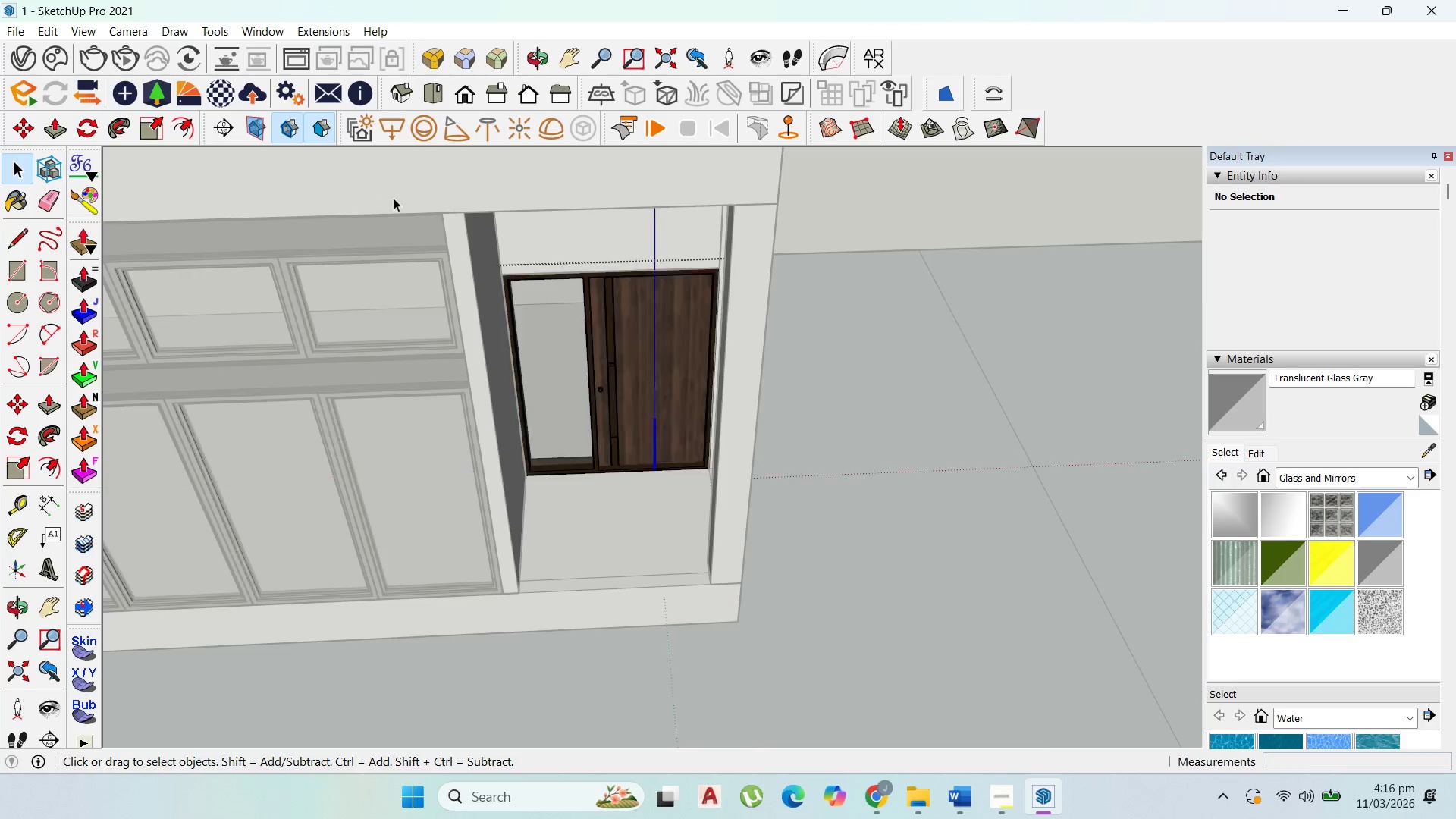 
key(Escape)
 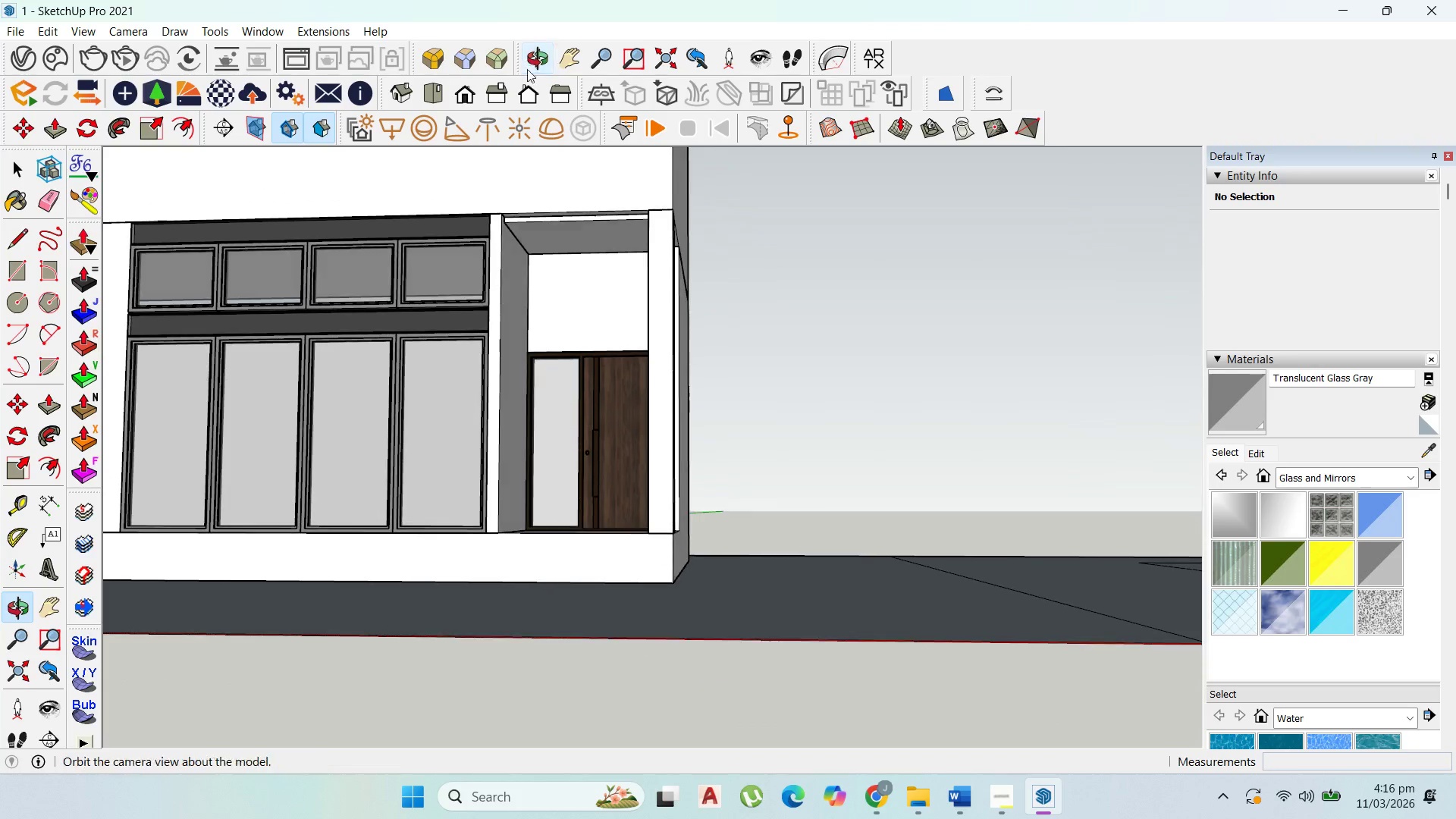 
scroll: coordinate [758, 408], scroll_direction: down, amount: 11.0
 